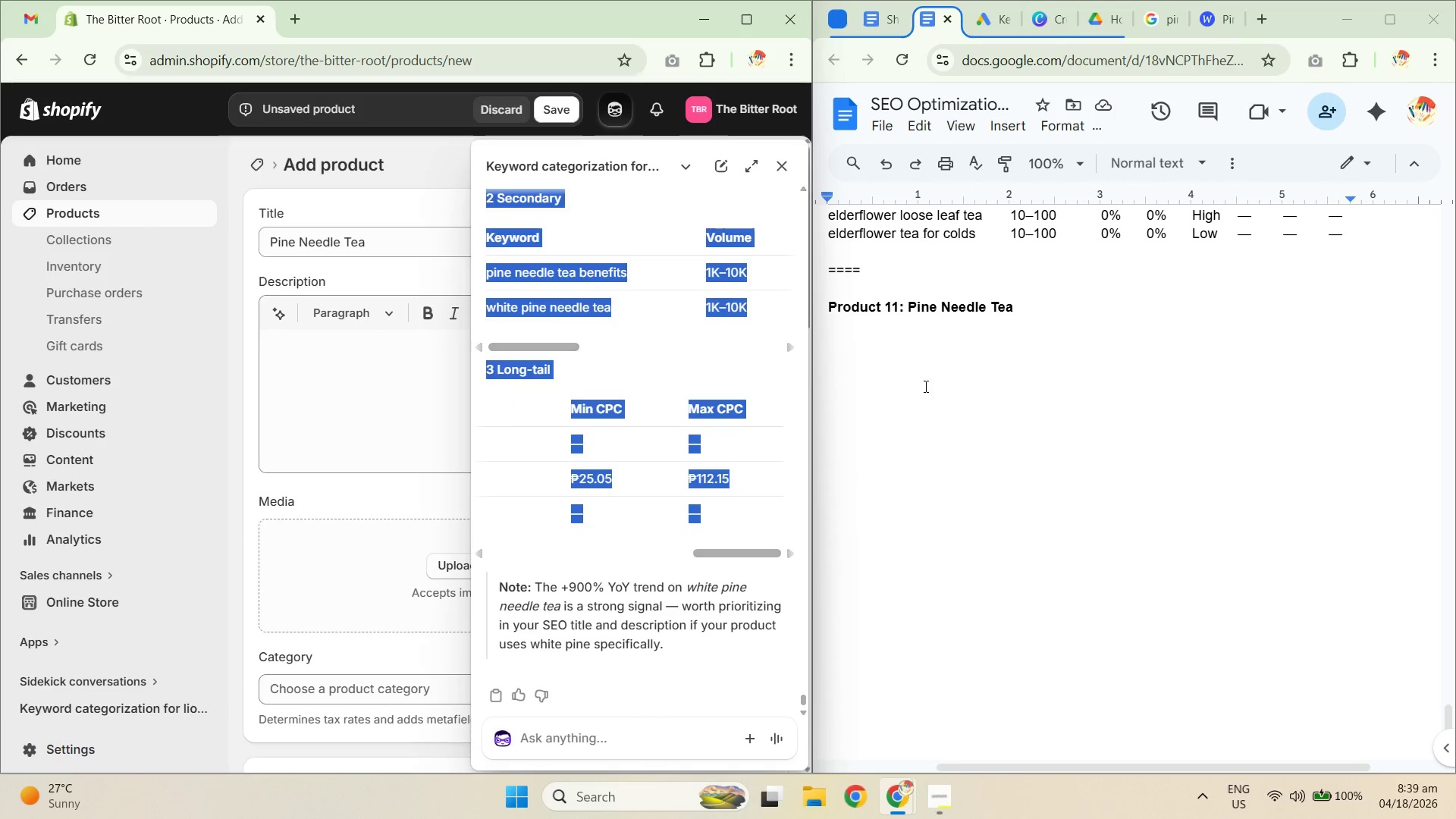 
key(Control+C)
 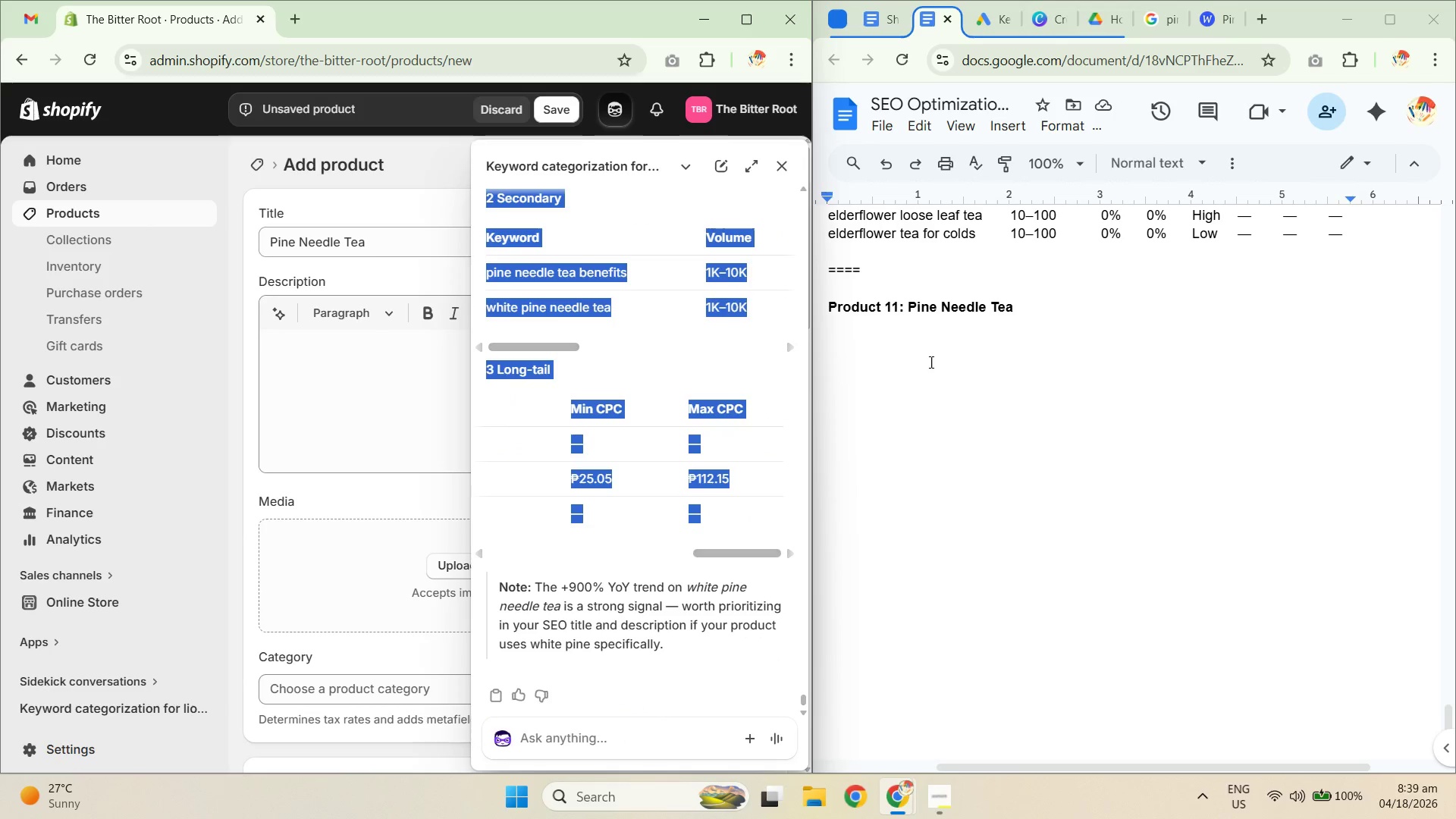 
left_click([936, 361])
 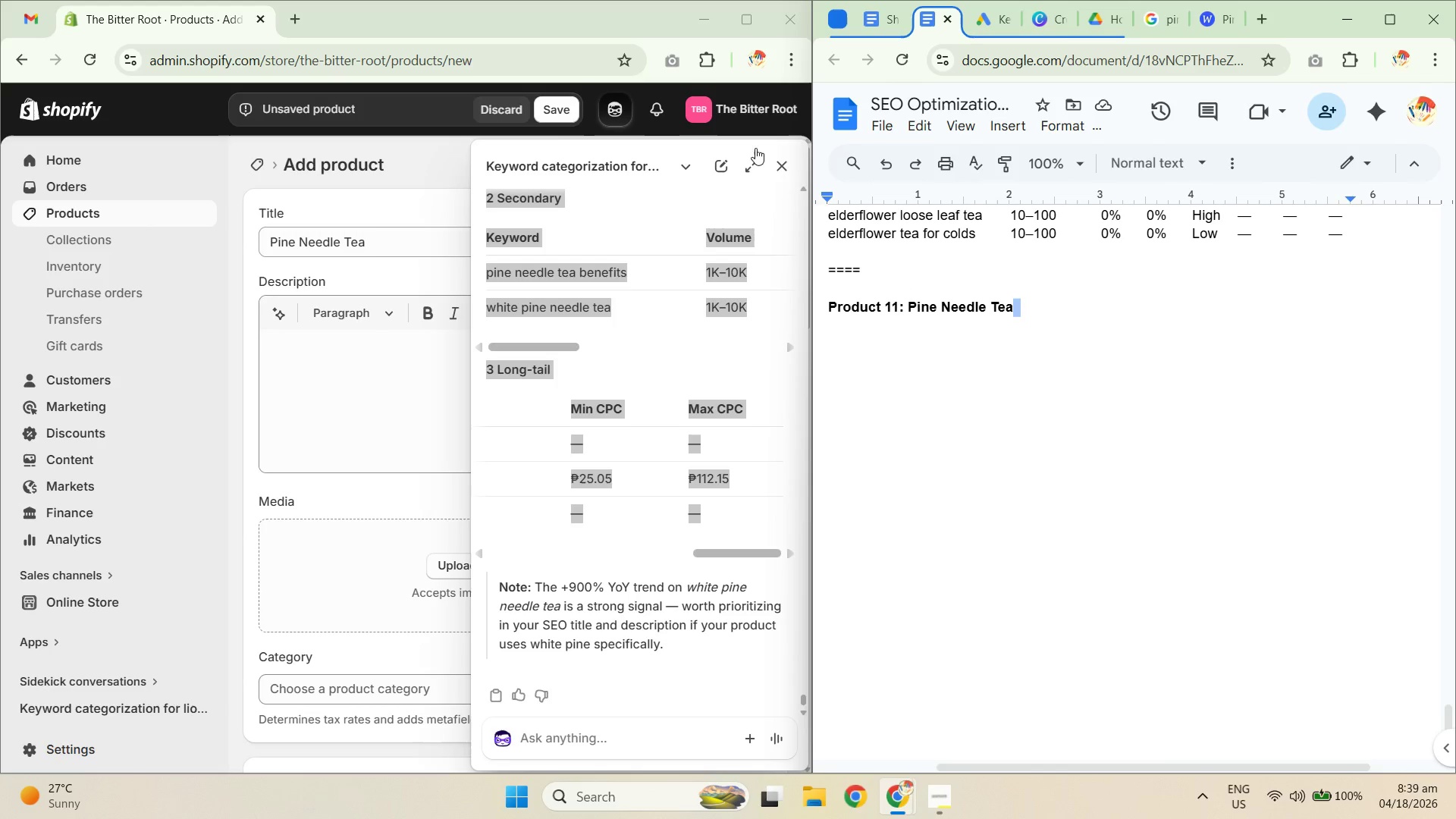 
left_click([780, 166])
 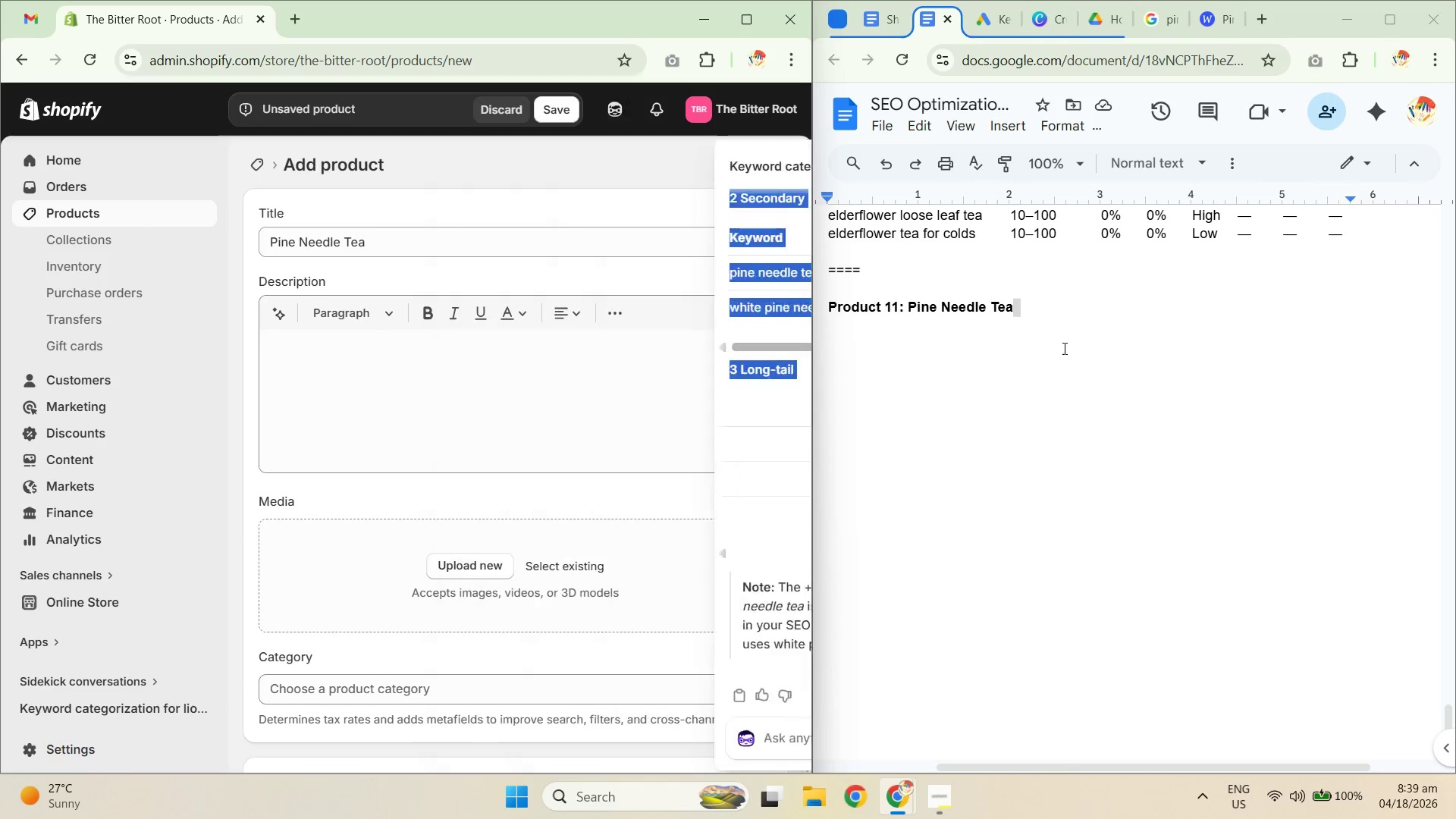 
left_click([1059, 312])
 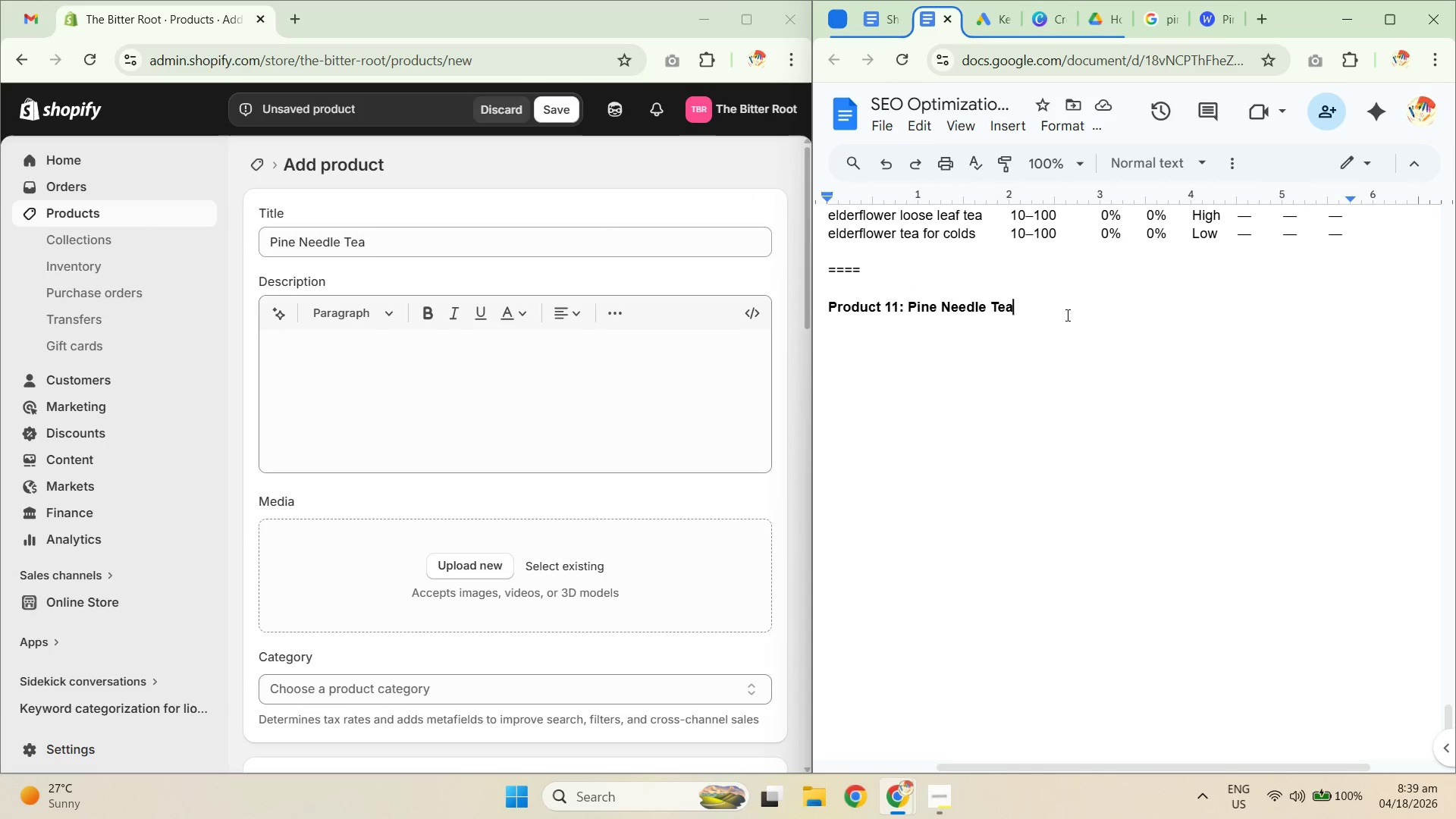 
key(Enter)
 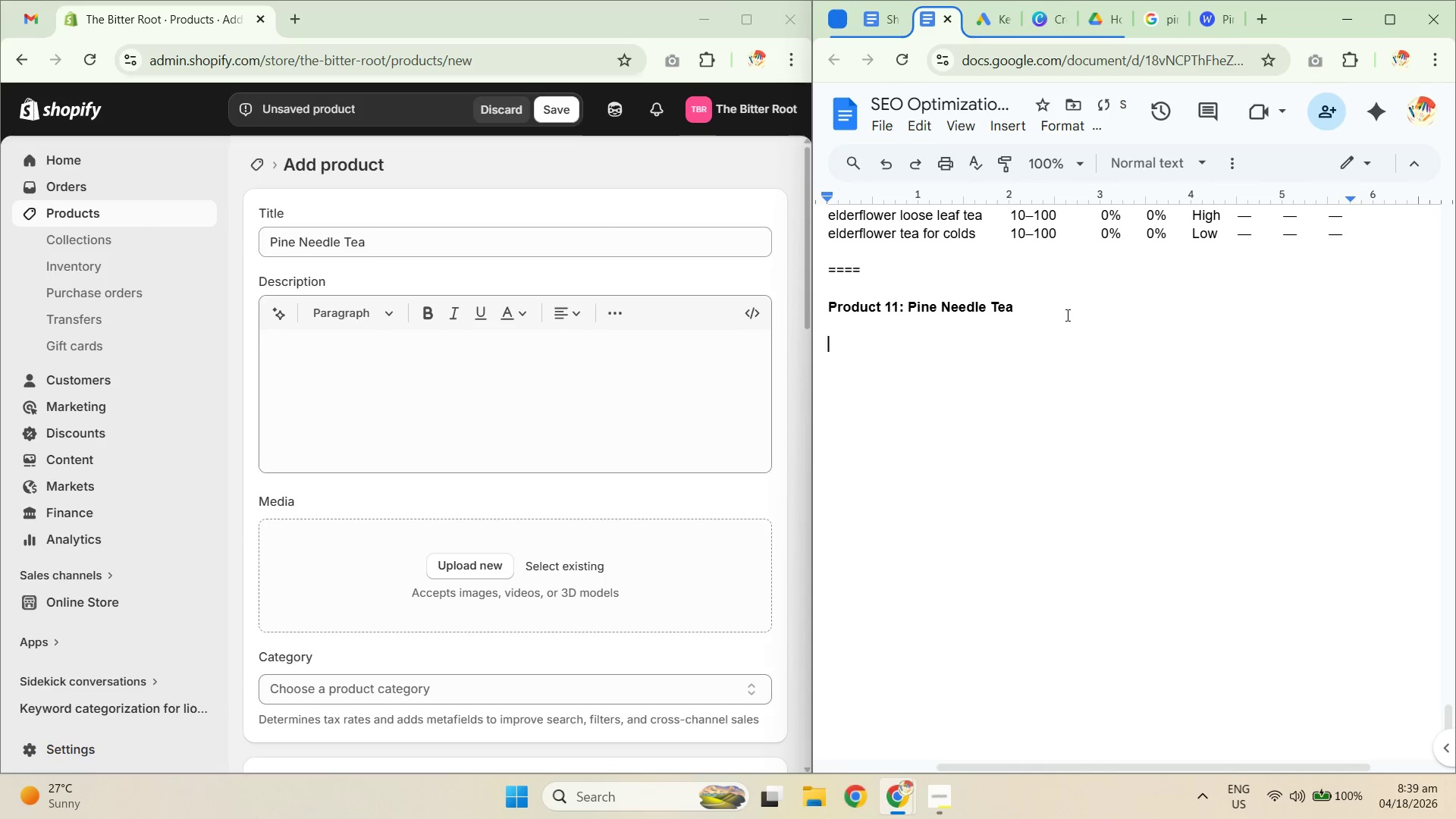 
key(Enter)
 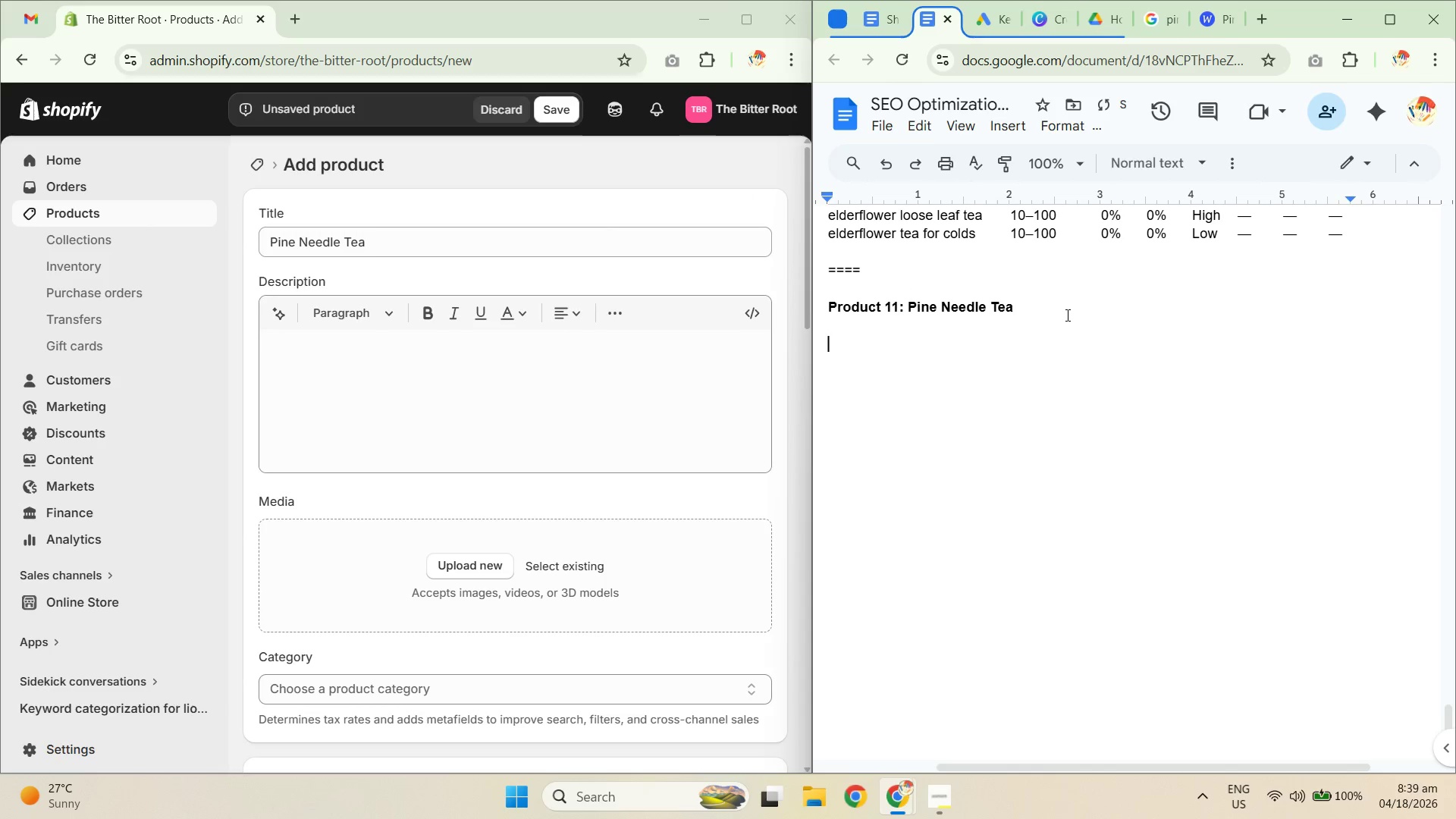 
key(Control+Shift+ShiftLeft)
 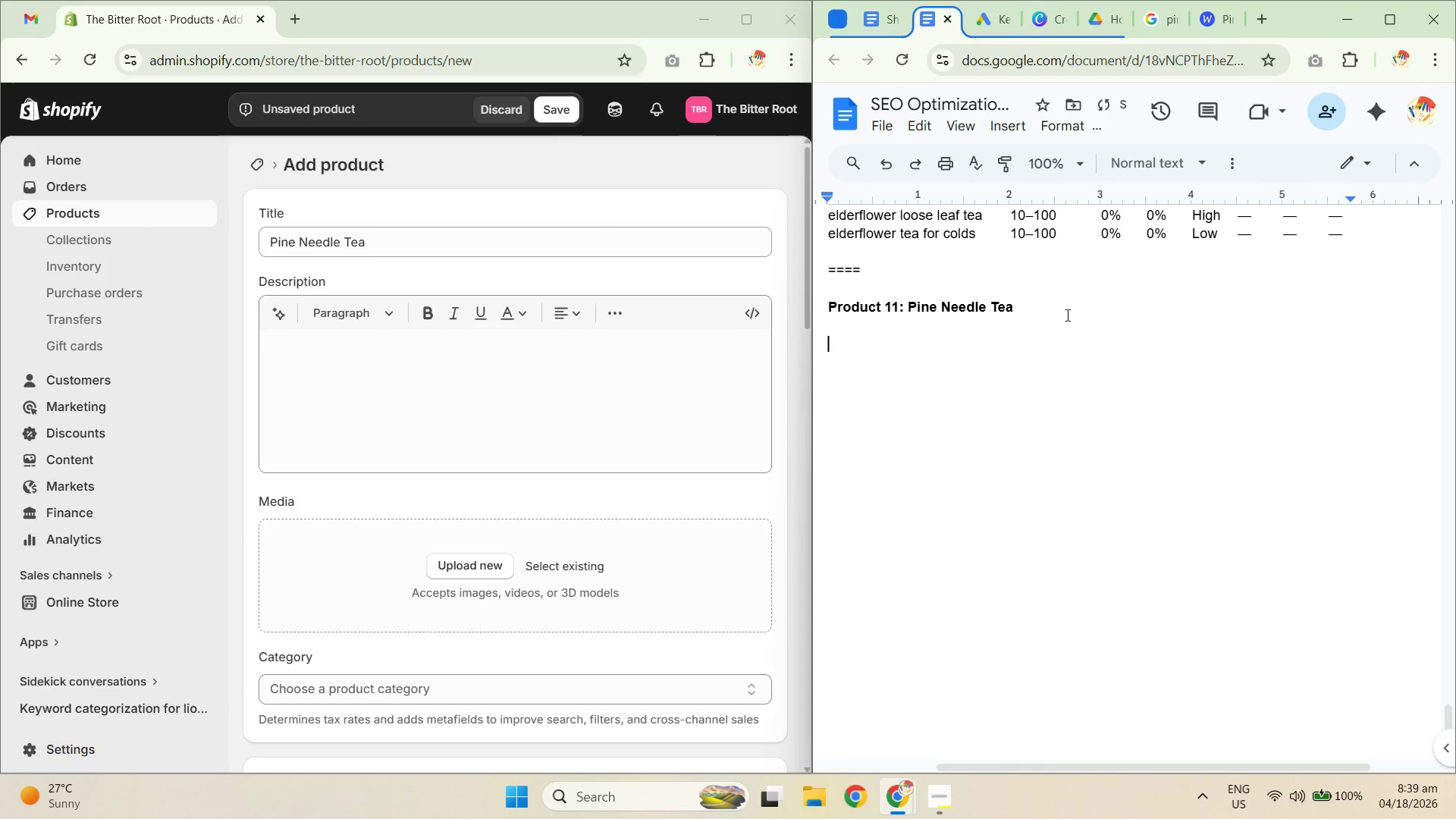 
key(Control+Shift+V)
 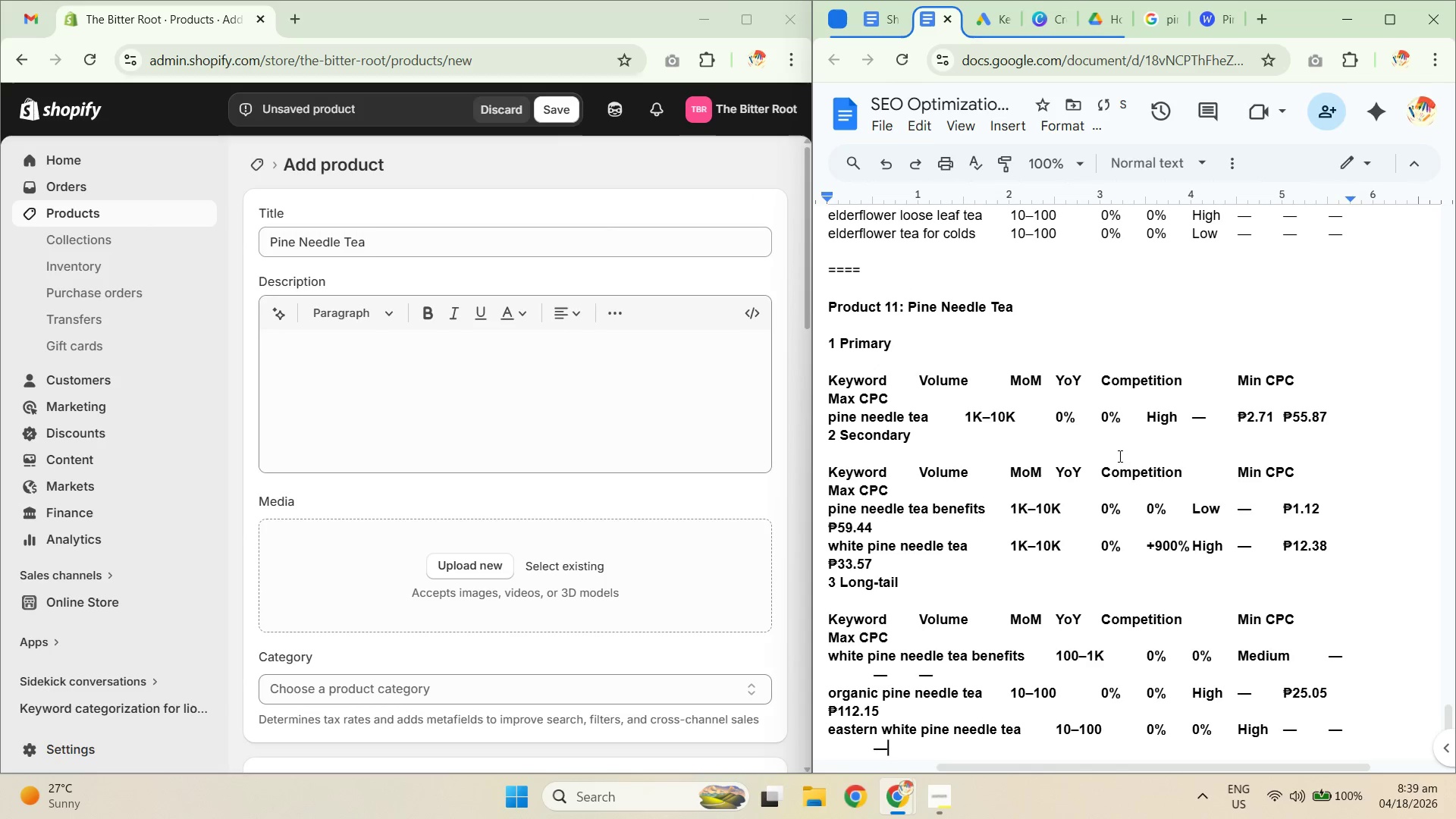 
scroll: coordinate [1111, 453], scroll_direction: down, amount: 2.0
 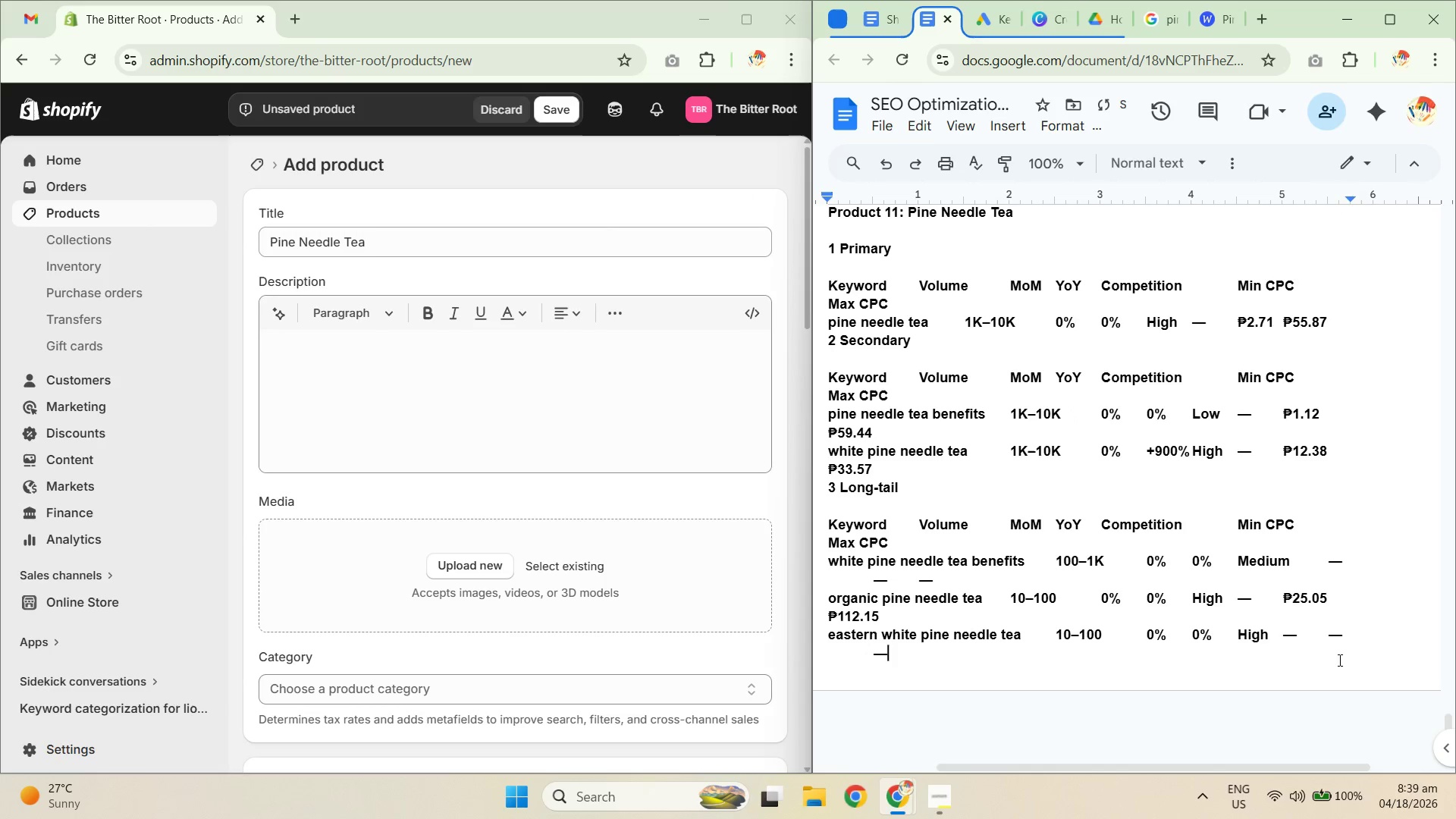 
left_click_drag(start_coordinate=[1327, 660], to_coordinate=[811, 434])
 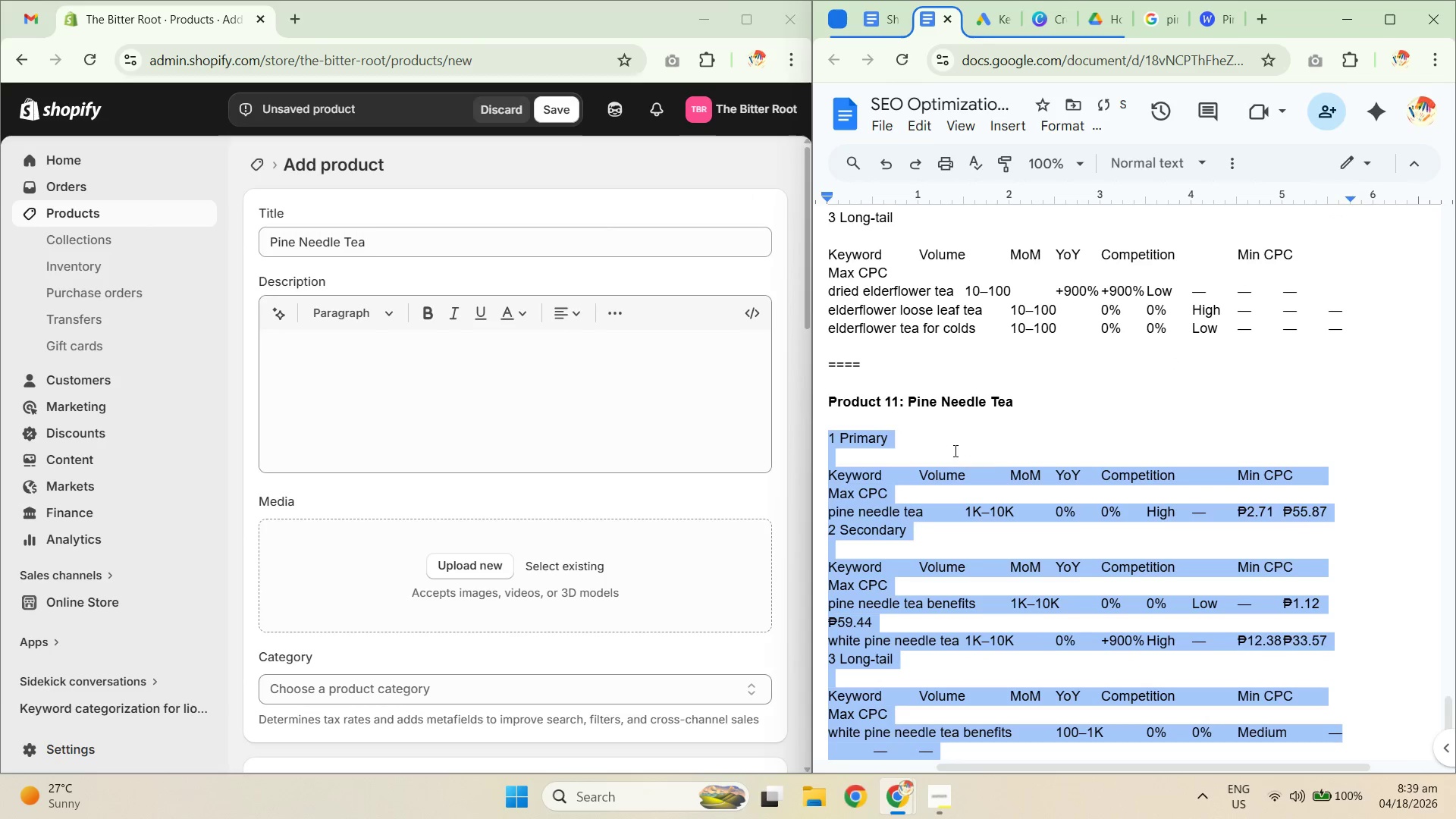 
scroll: coordinate [913, 381], scroll_direction: up, amount: 2.0
 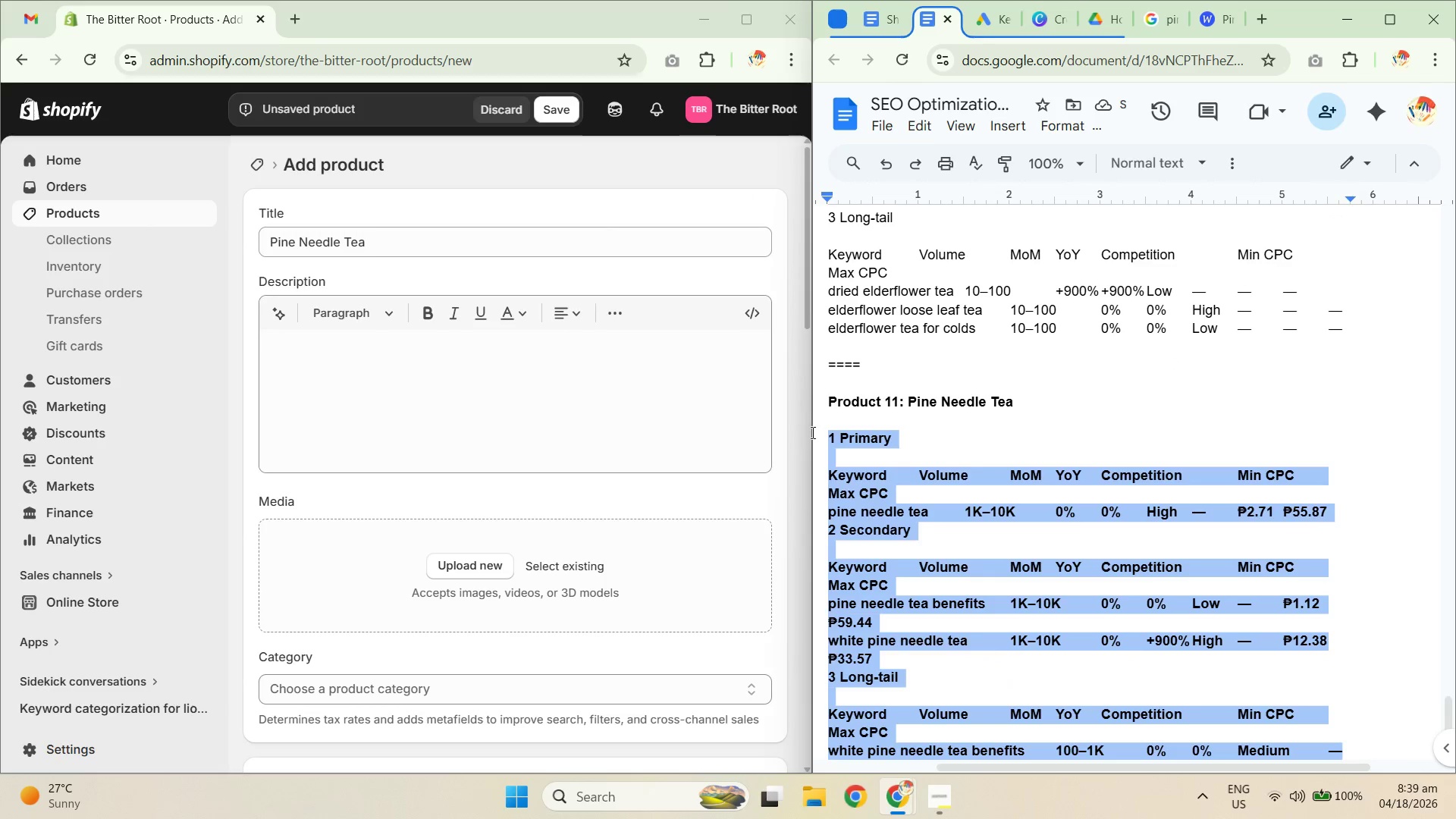 
key(Control+B)
 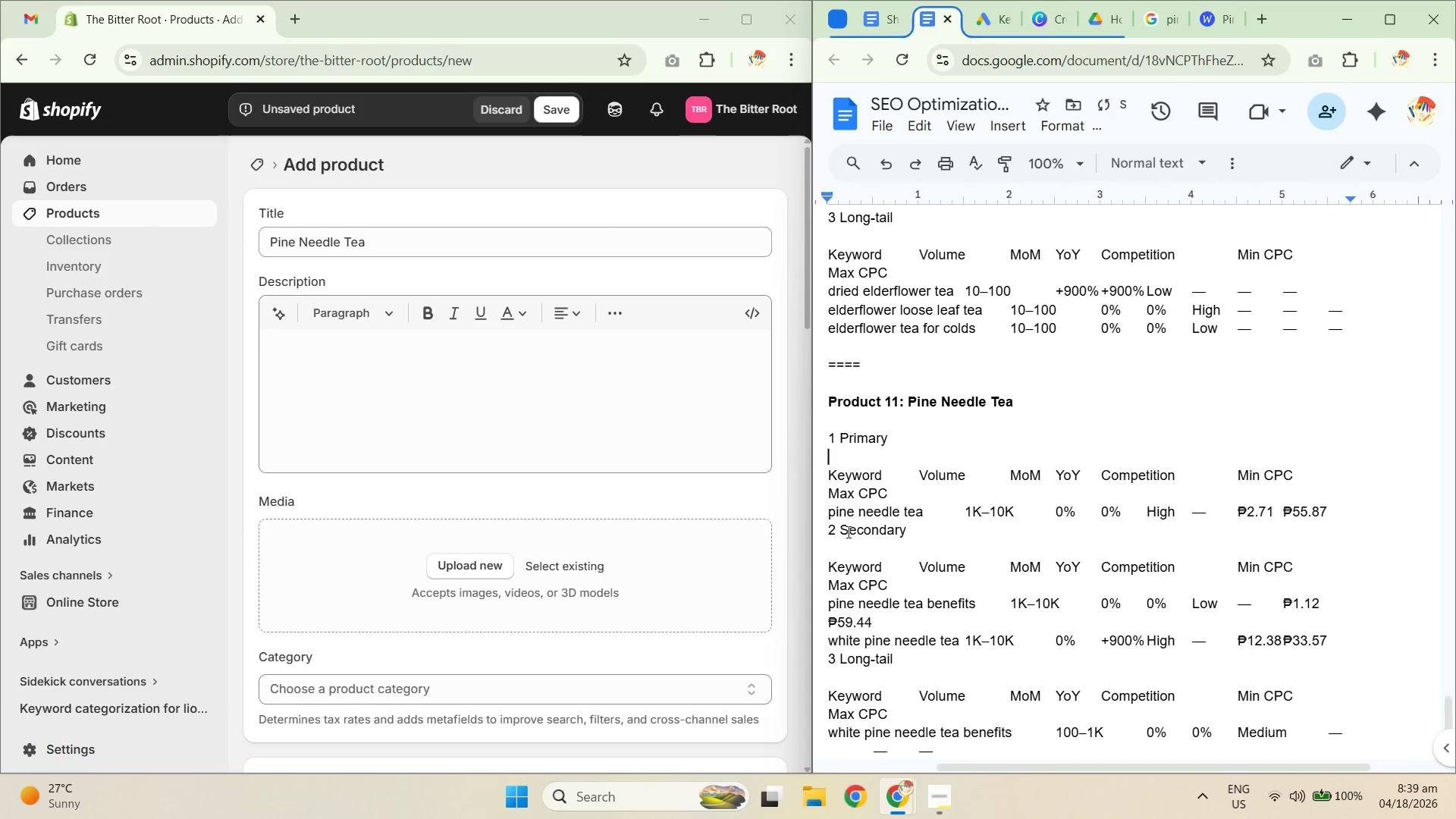 
left_click([824, 523])
 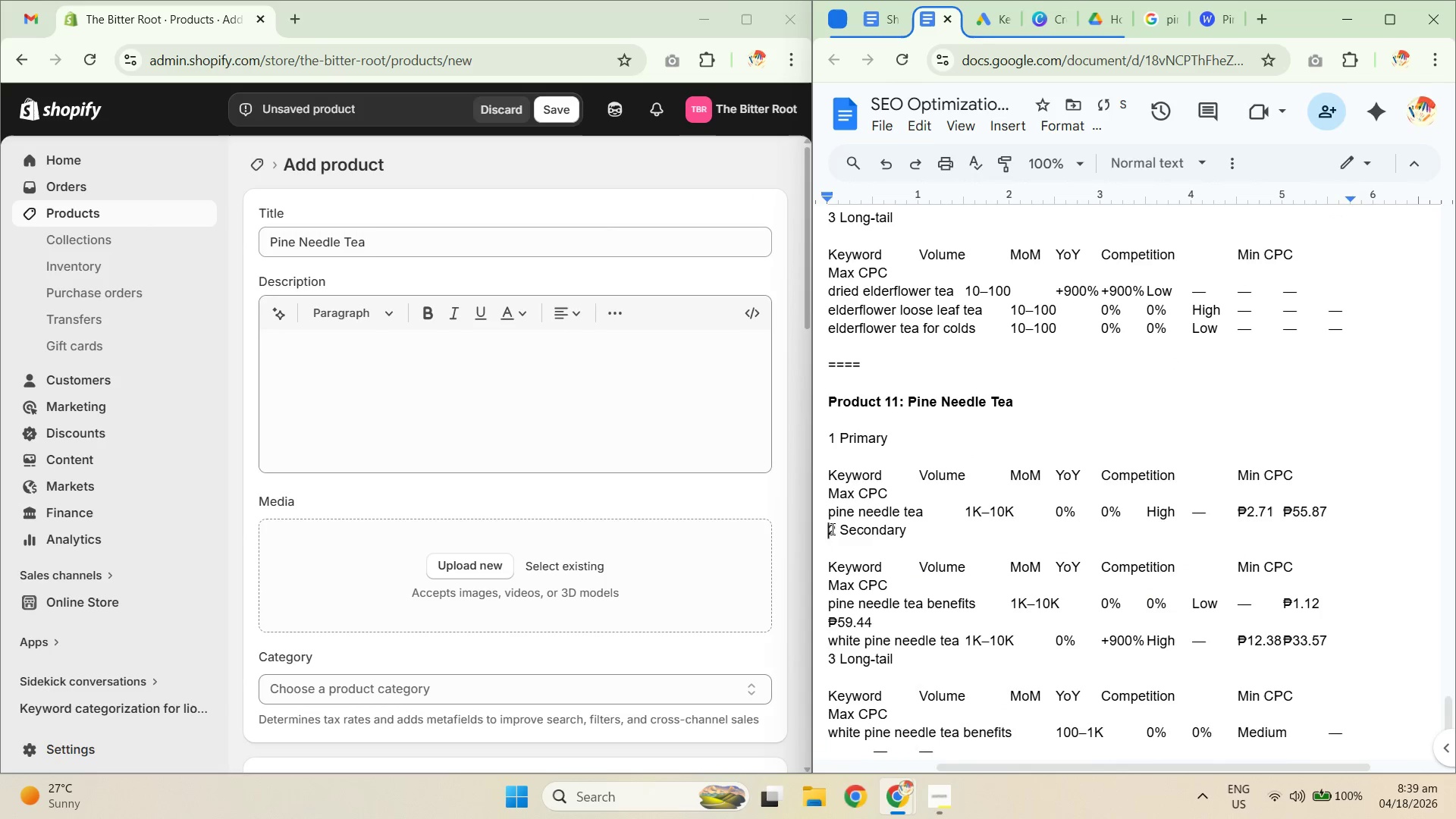 
key(Enter)
 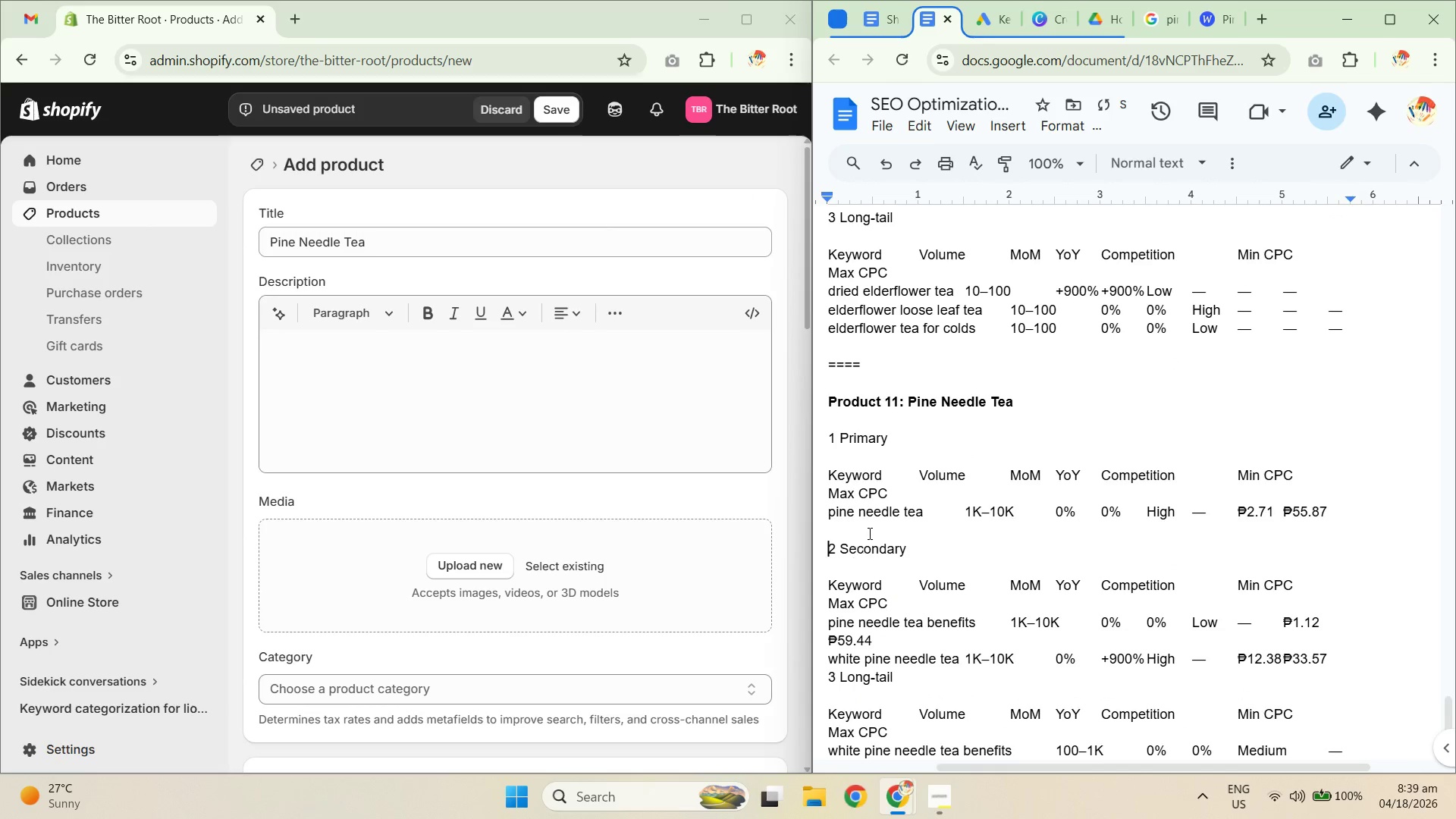 
scroll: coordinate [874, 527], scroll_direction: down, amount: 1.0
 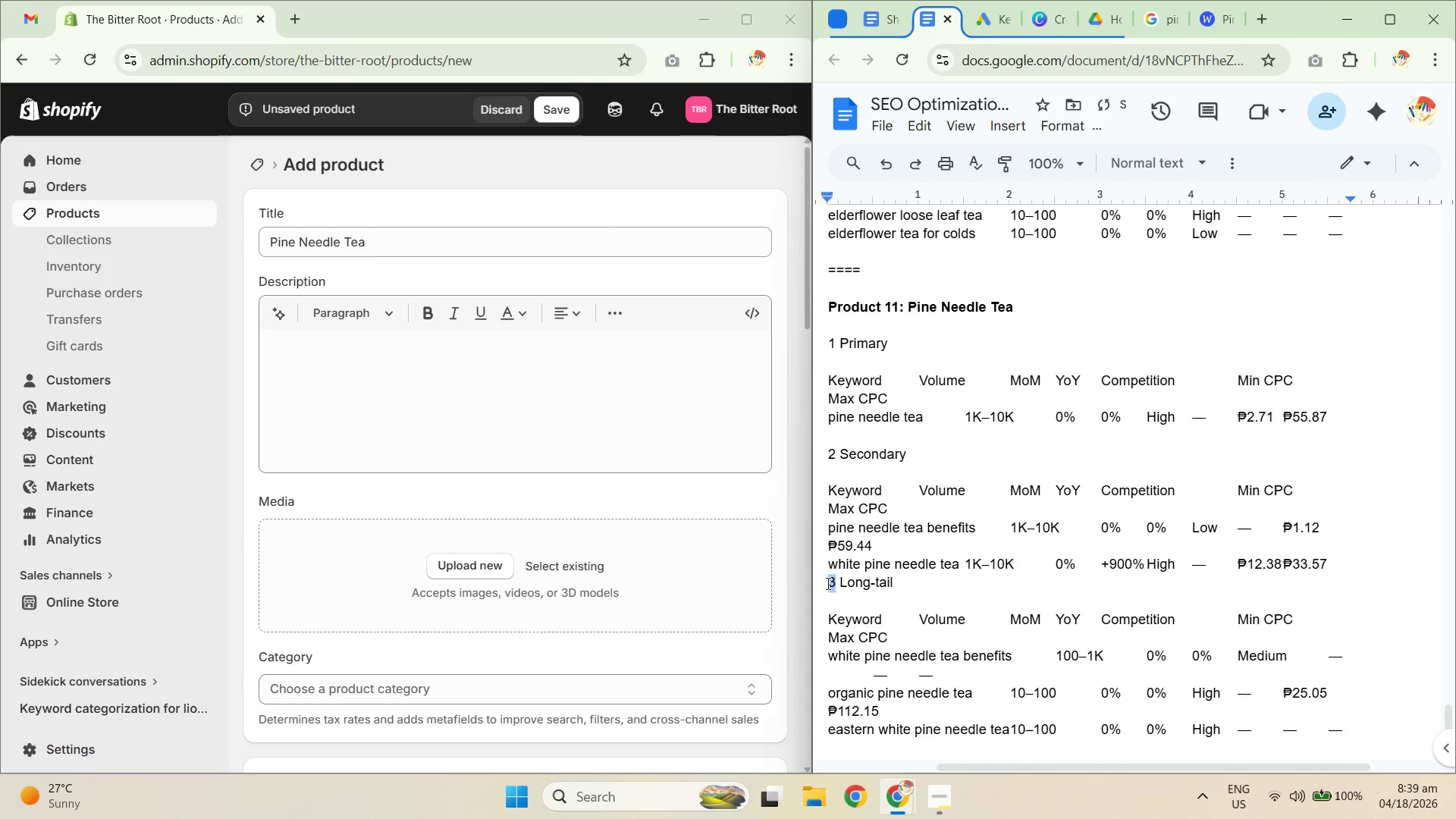 
key(Enter)
 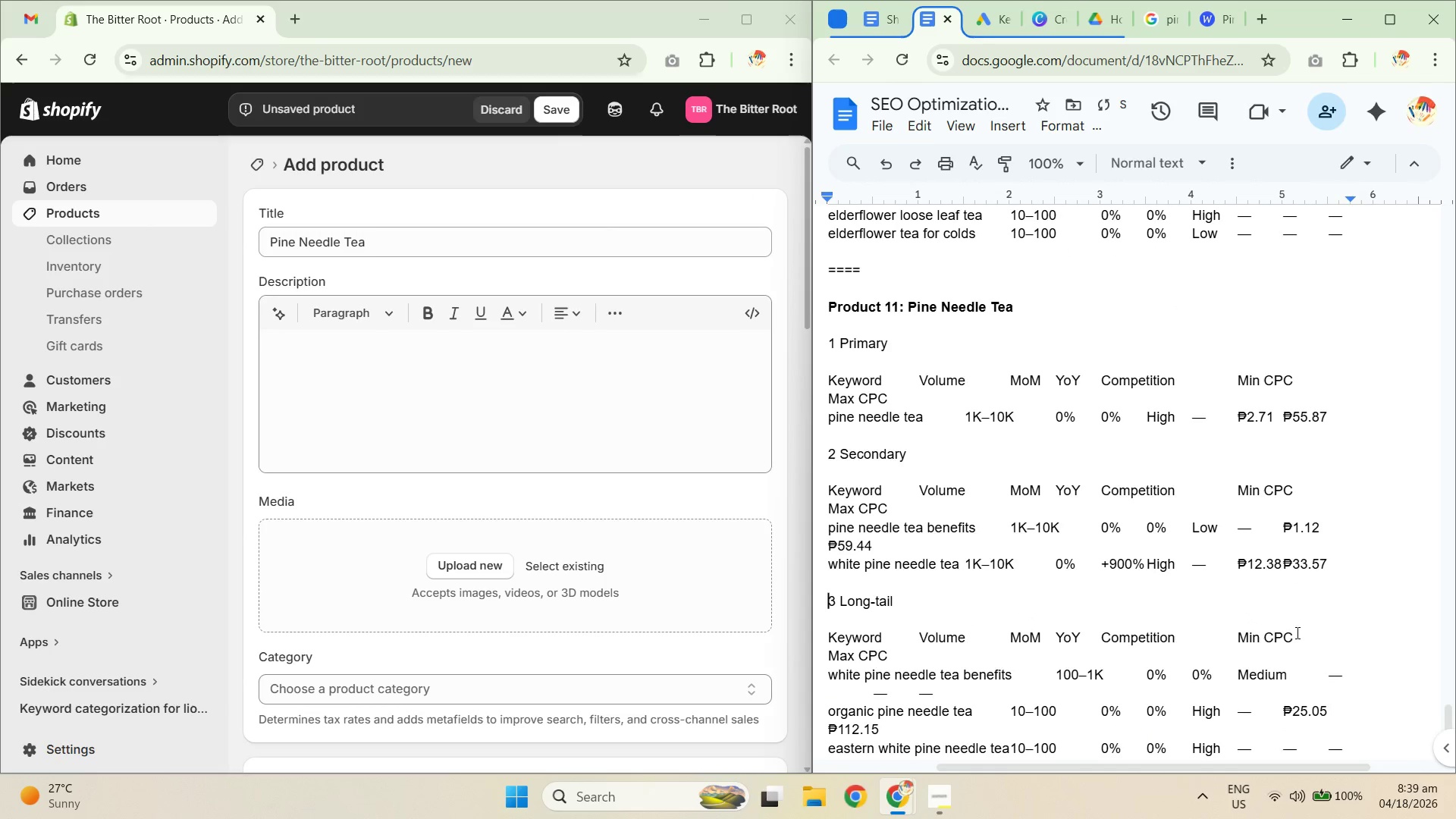 
scroll: coordinate [1288, 615], scroll_direction: down, amount: 1.0
 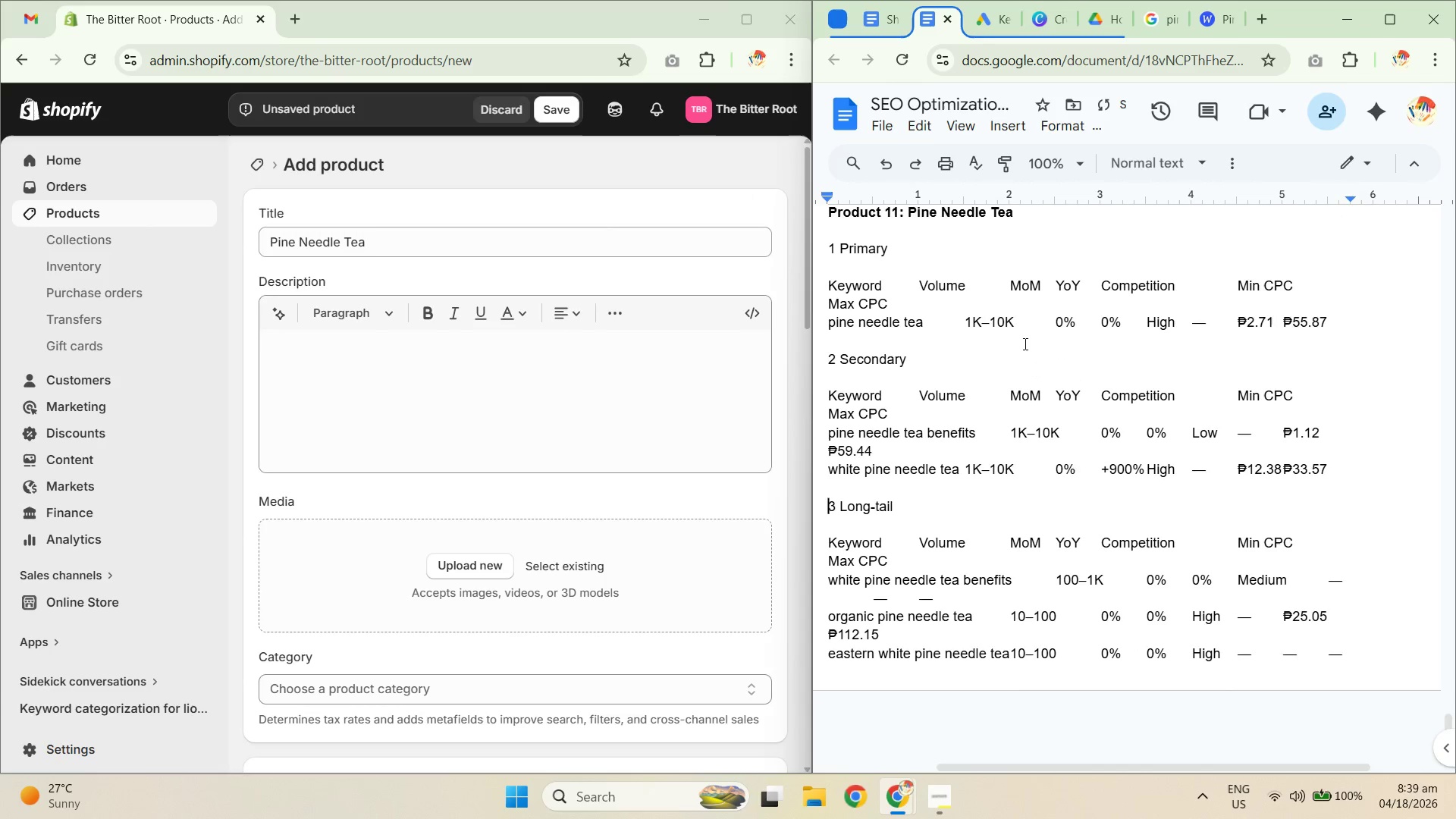 
scroll: coordinate [998, 340], scroll_direction: up, amount: 6.0
 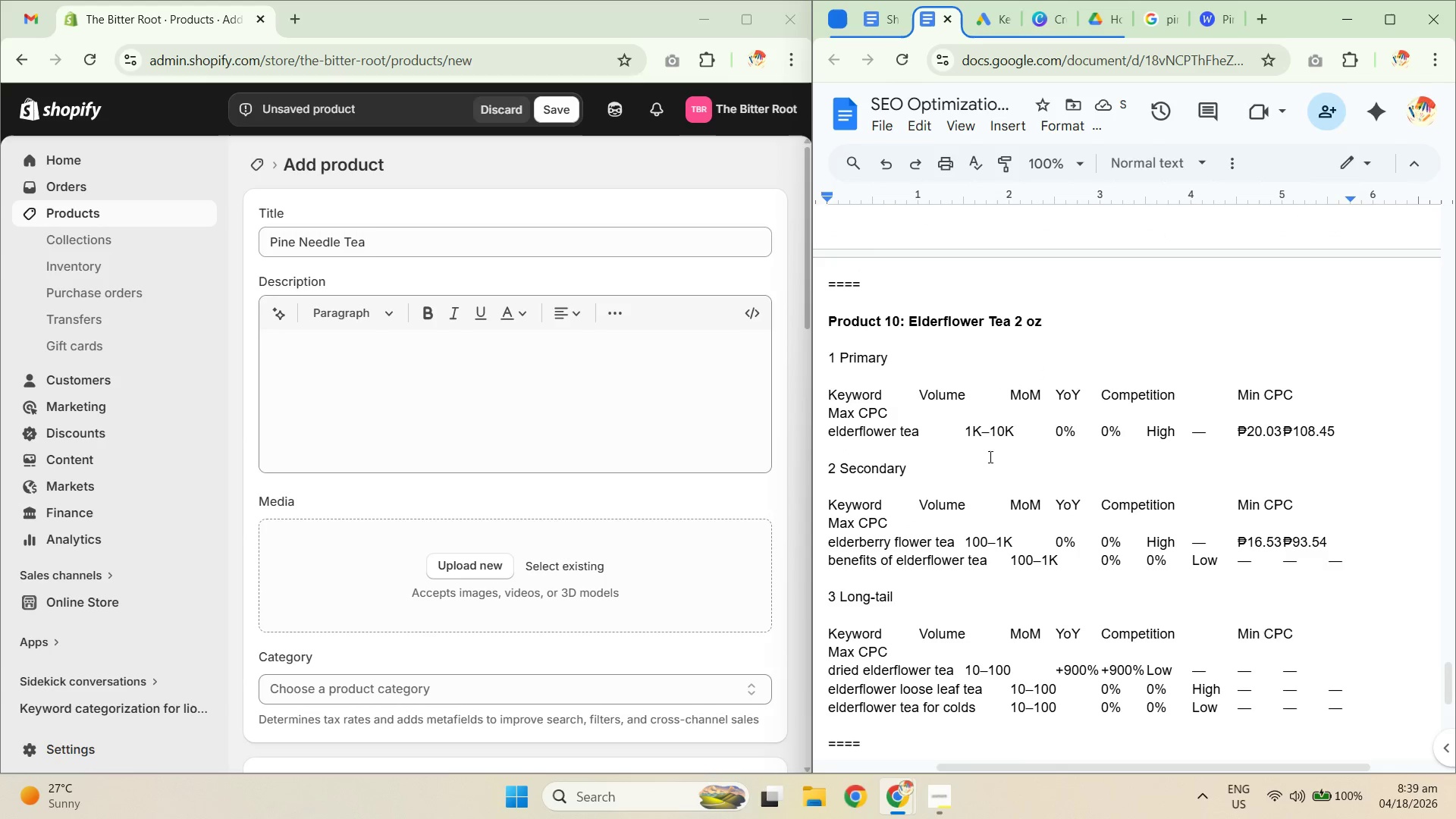 
scroll: coordinate [983, 400], scroll_direction: down, amount: 4.0
 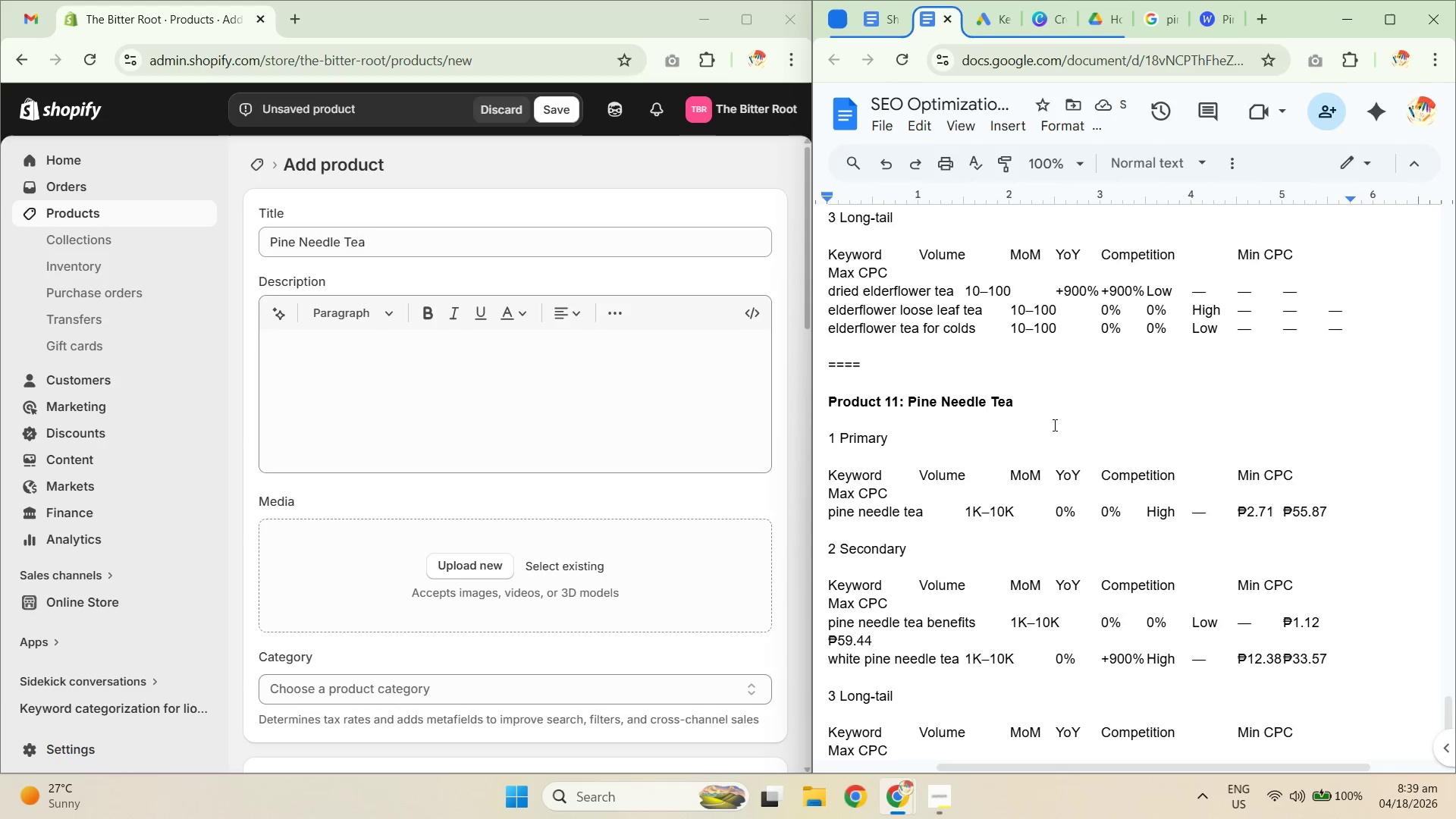 
left_click_drag(start_coordinate=[1072, 401], to_coordinate=[833, 362])
 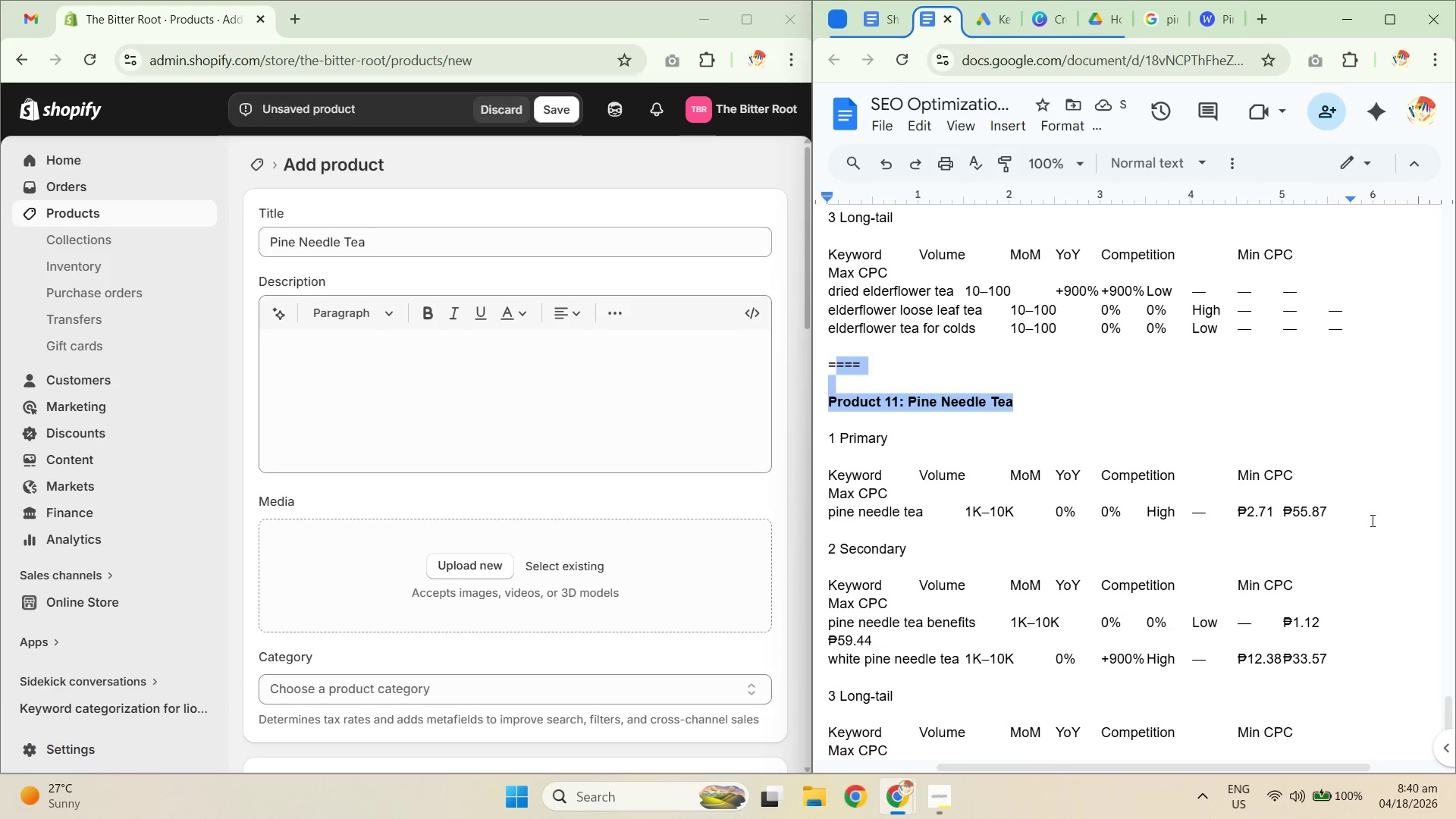 
key(Control+C)
 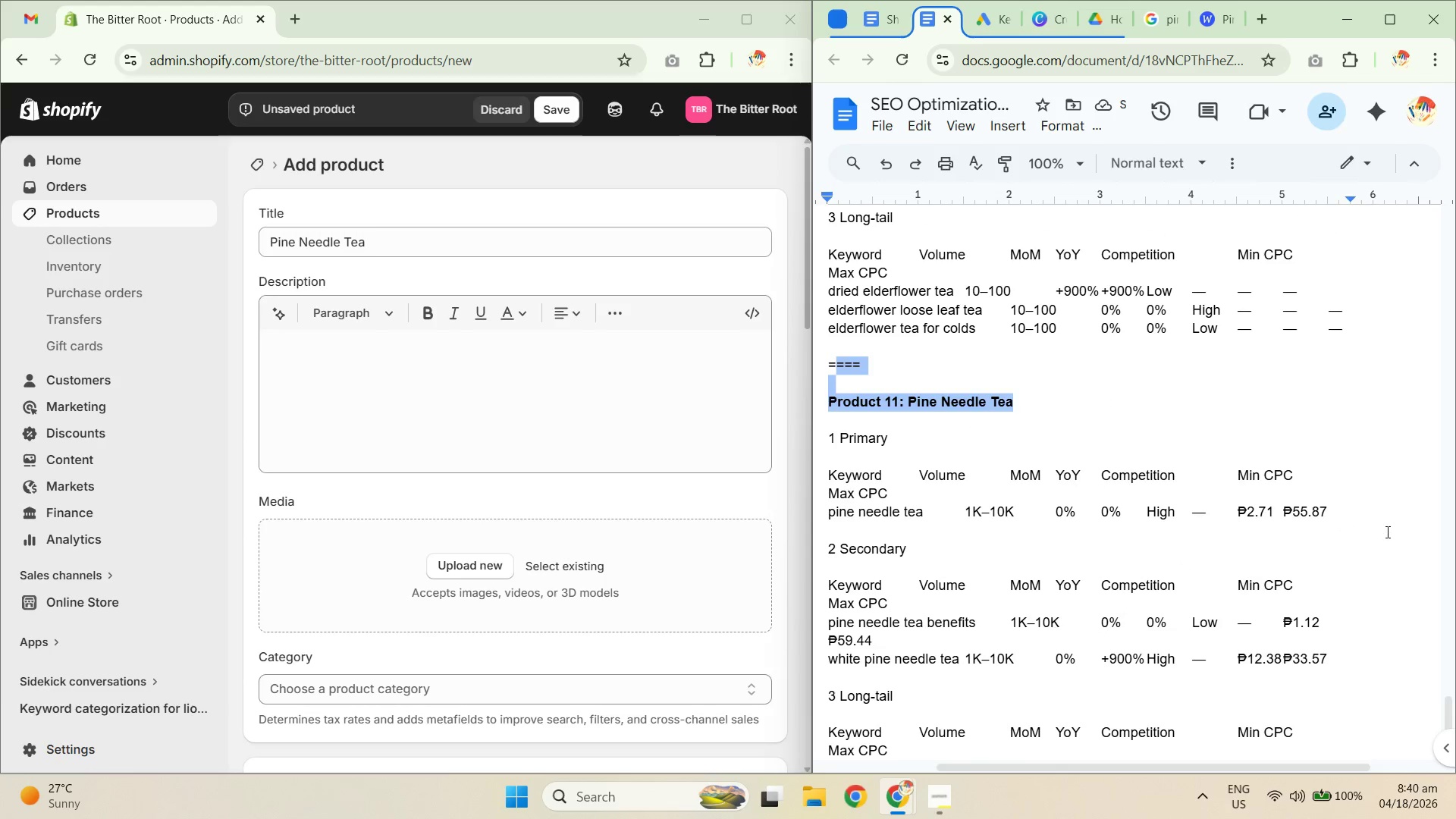 
key(Control+C)
 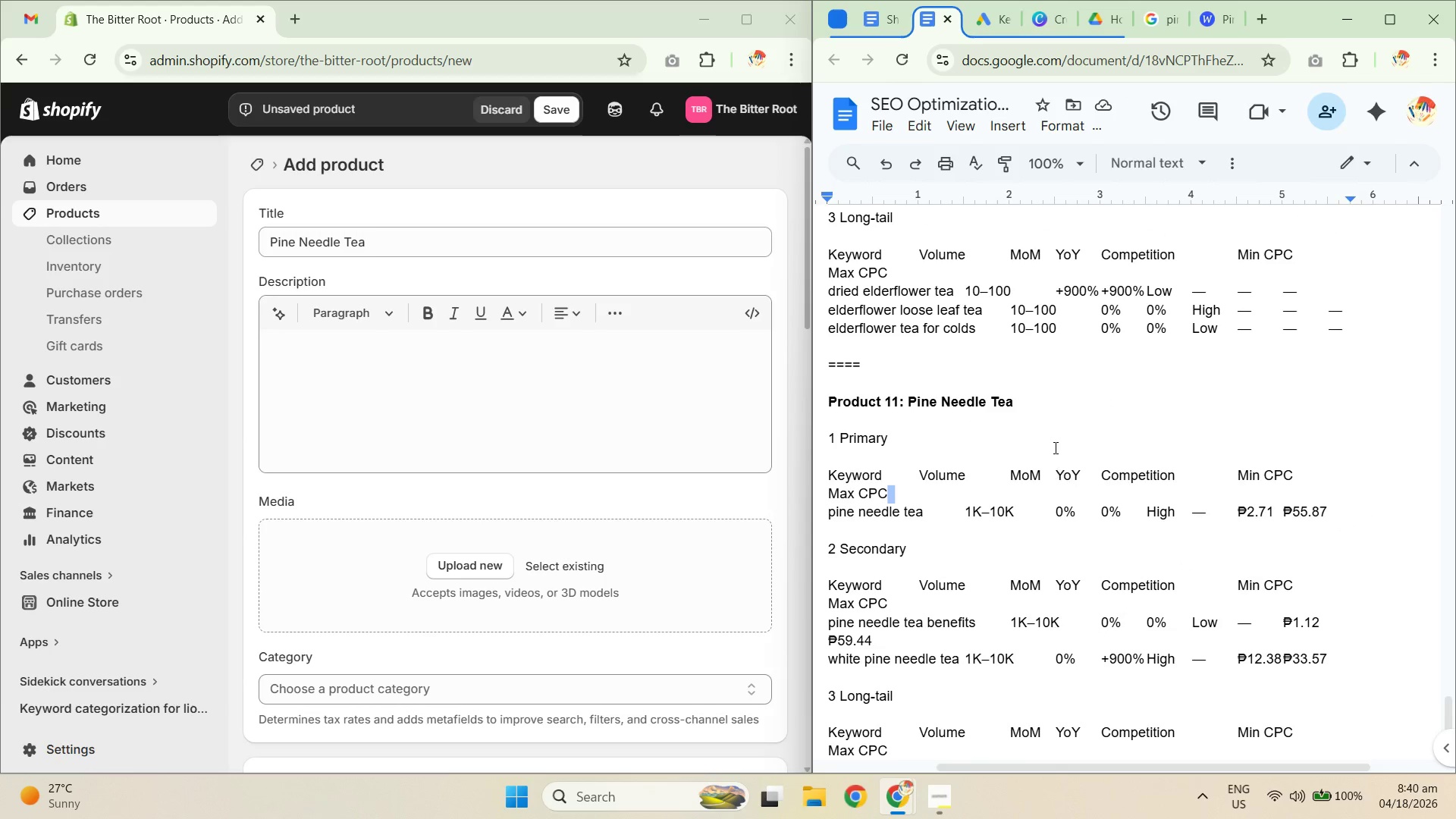 
left_click_drag(start_coordinate=[1032, 410], to_coordinate=[822, 359])
 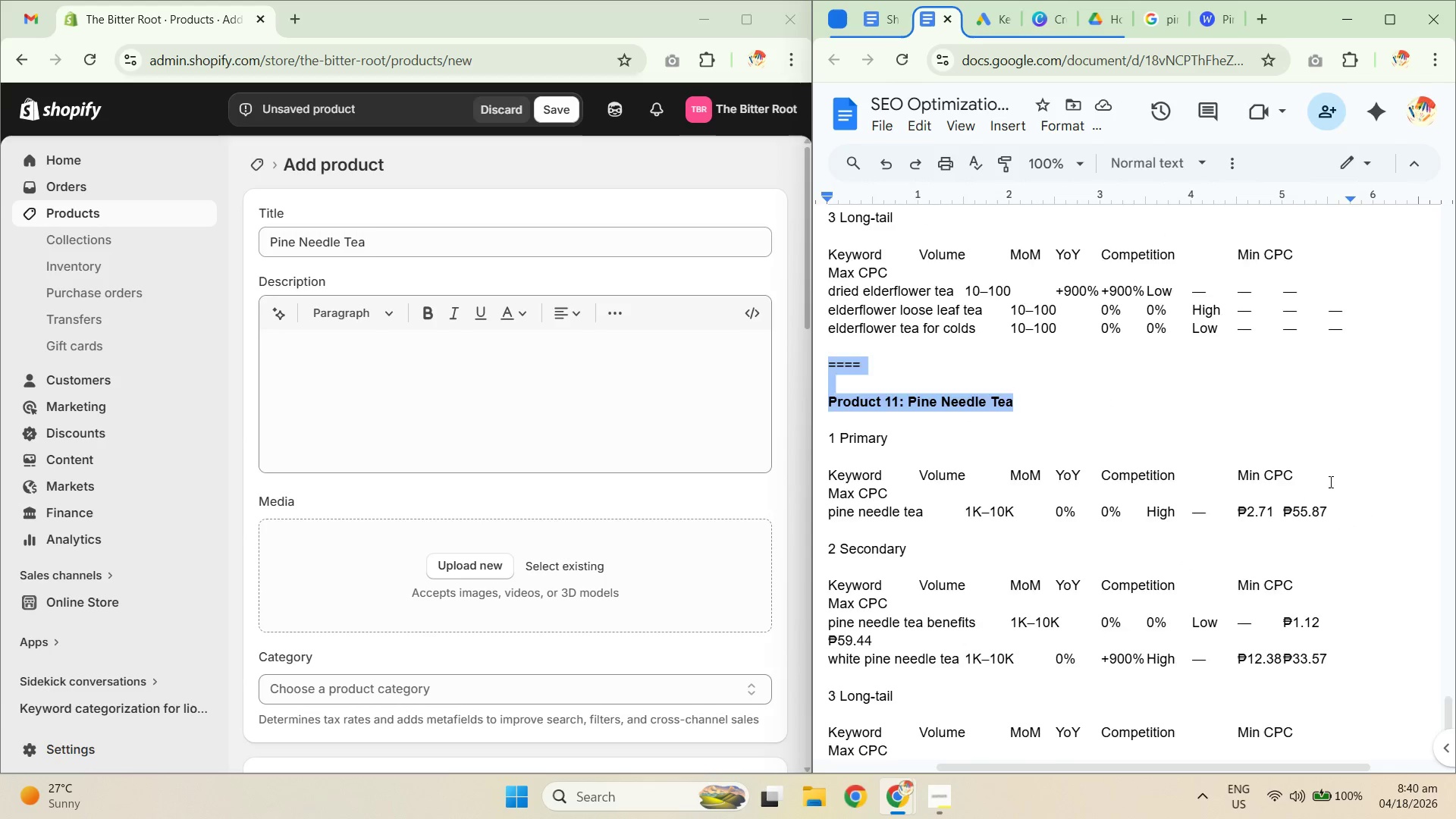 
key(Control+C)
 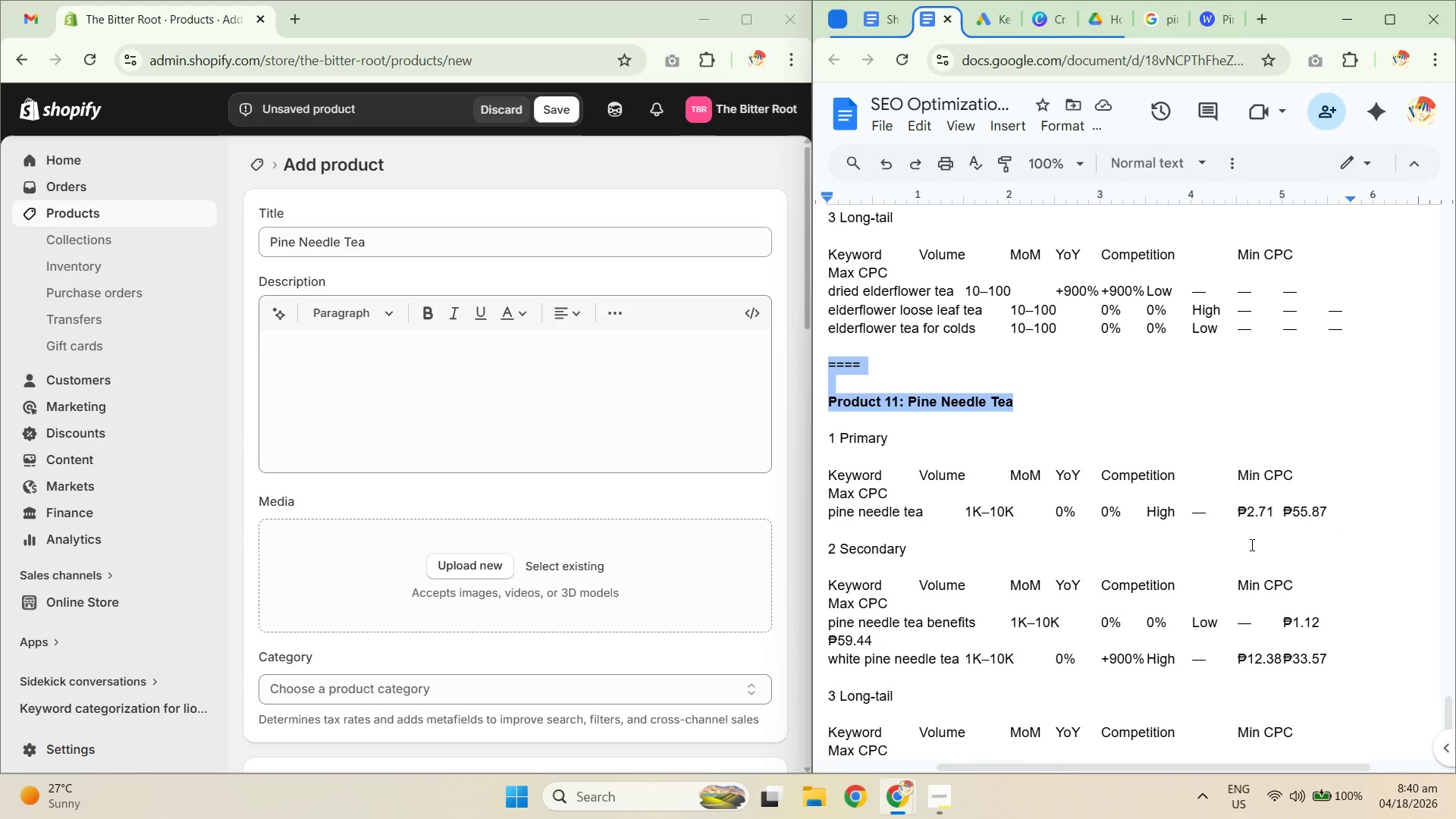 
key(Control+C)
 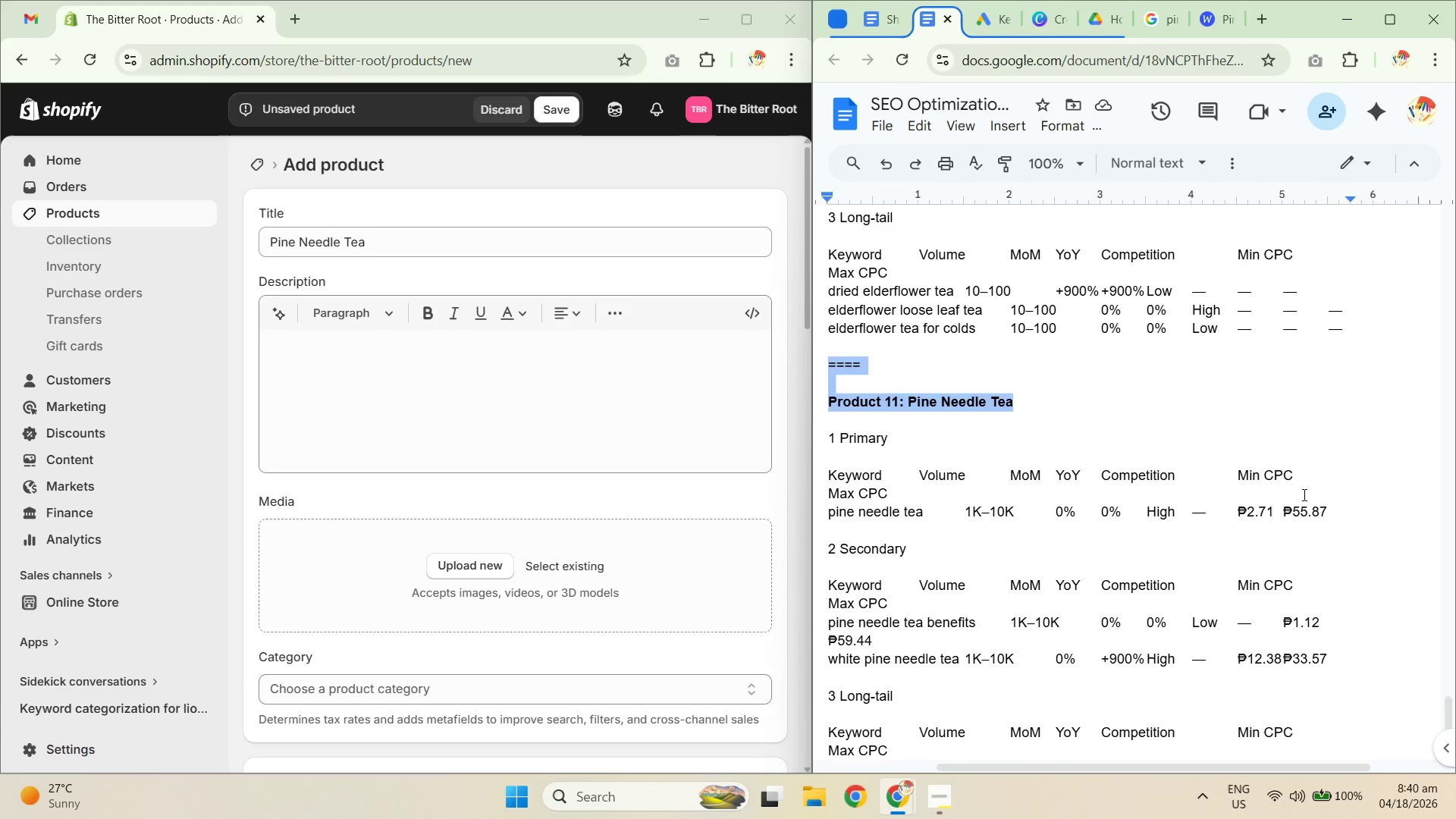 
scroll: coordinate [1338, 478], scroll_direction: down, amount: 3.0
 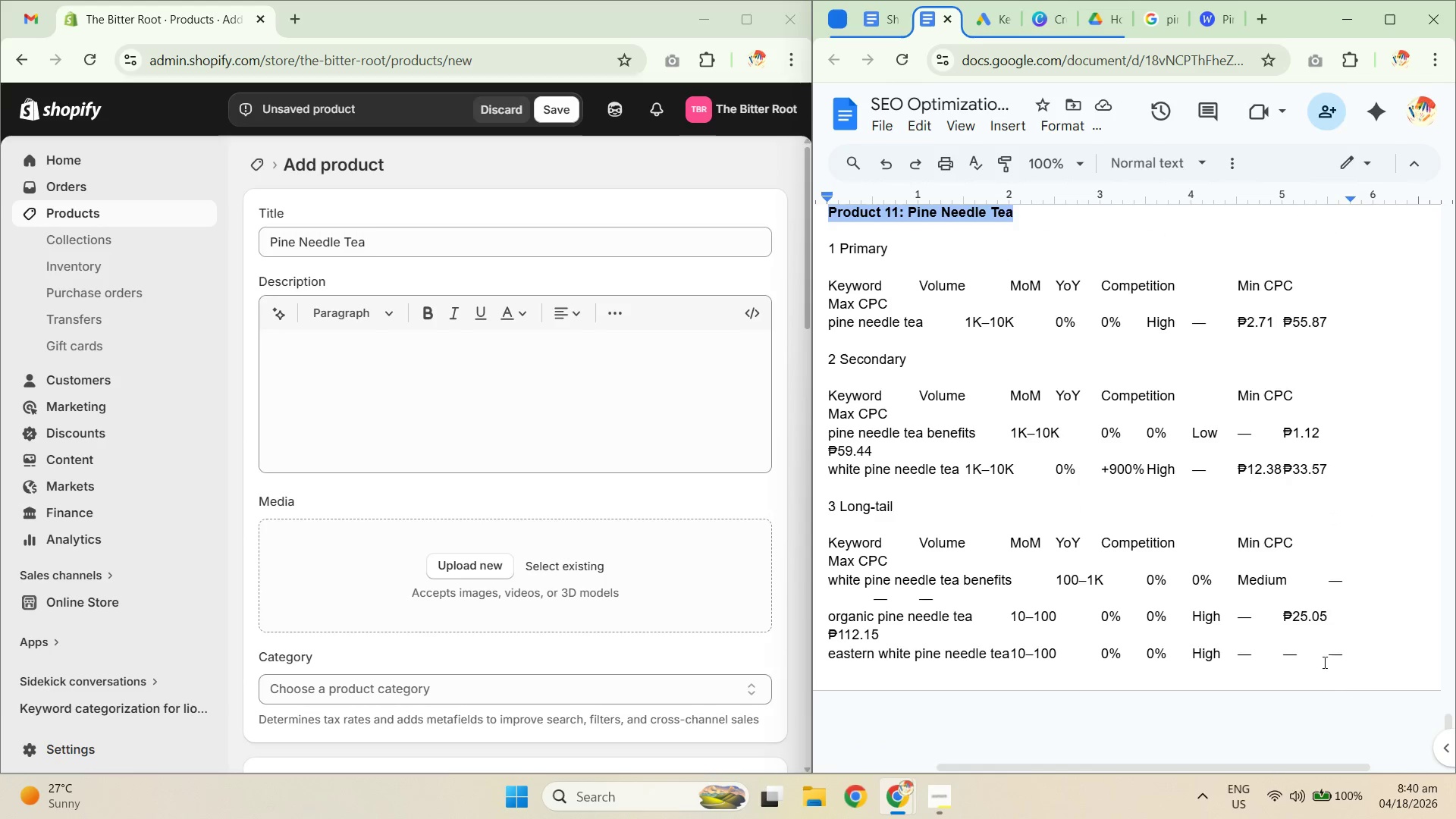 
left_click([1429, 677])
 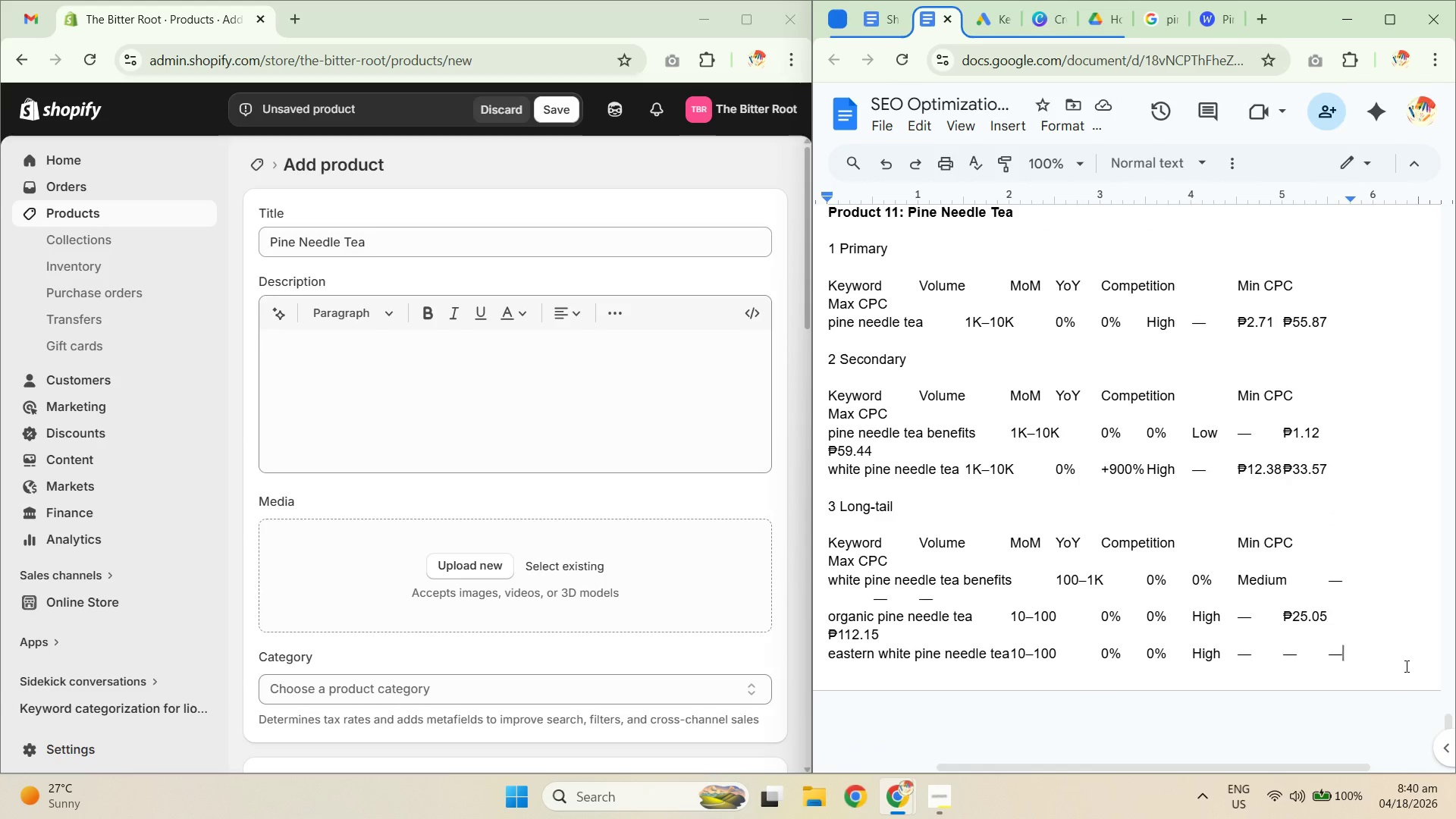 
key(NumpadEnter)
 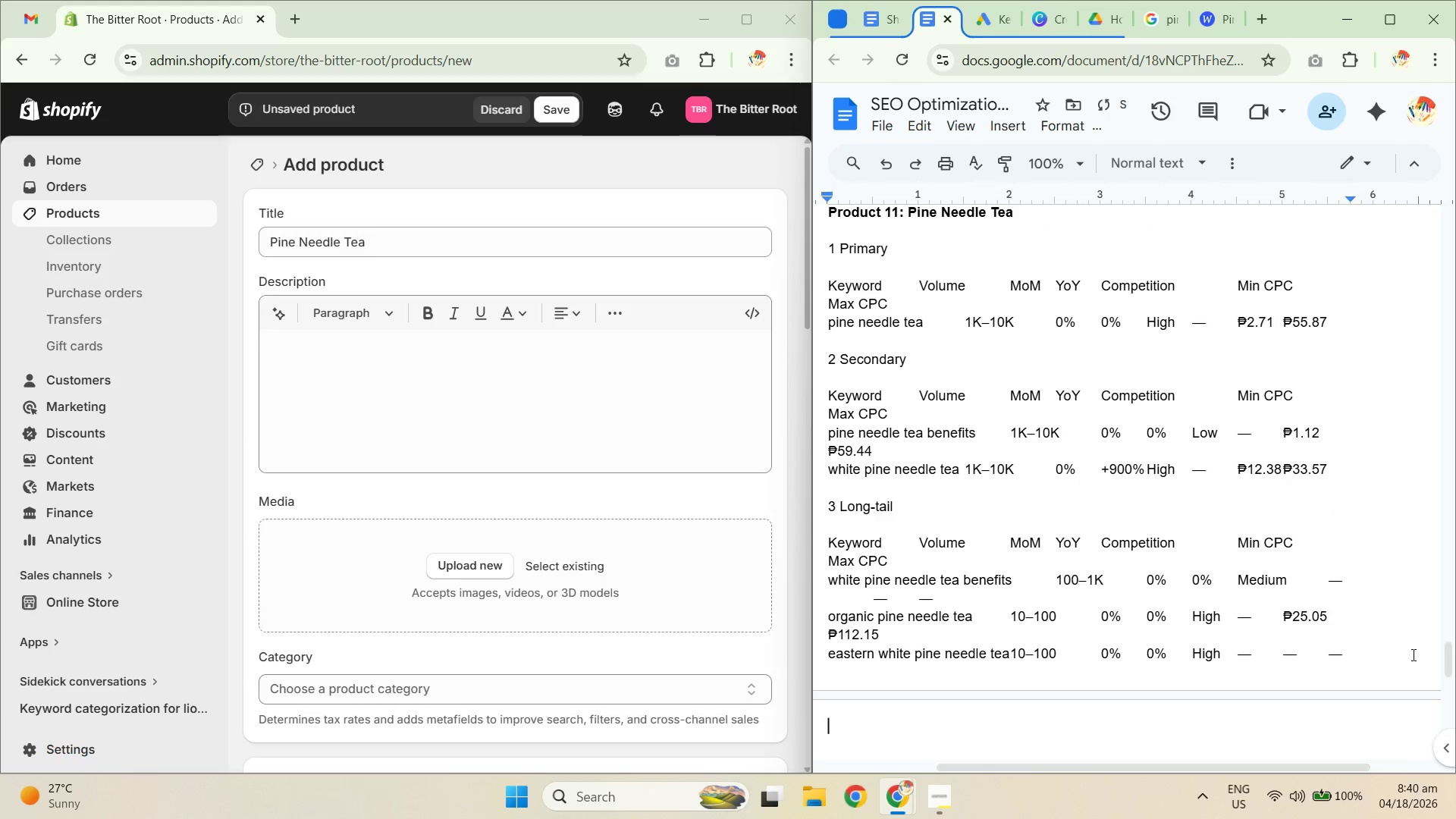 
key(Control+V)
 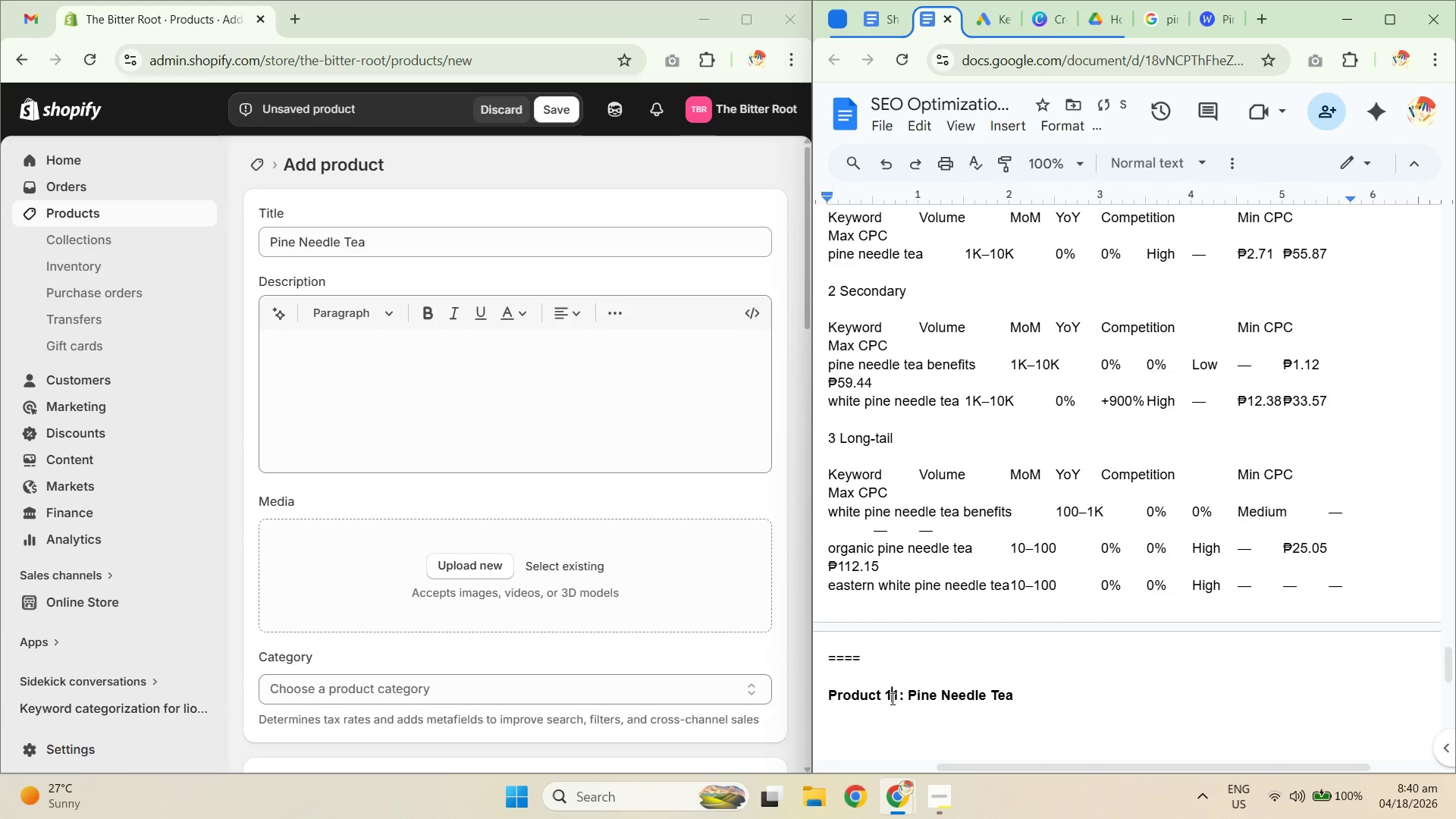 
key(ArrowRight)
 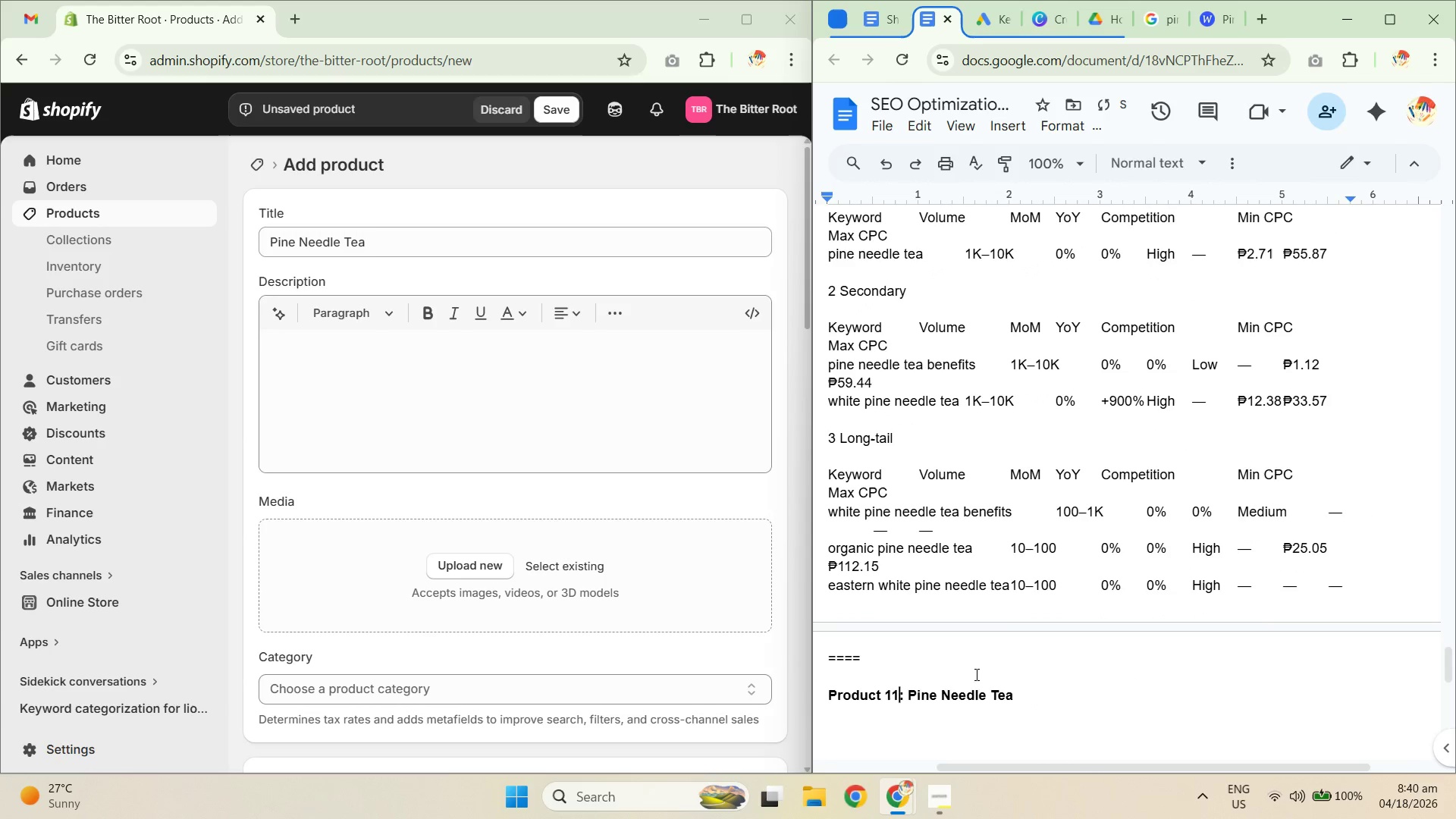 
key(Backspace)
 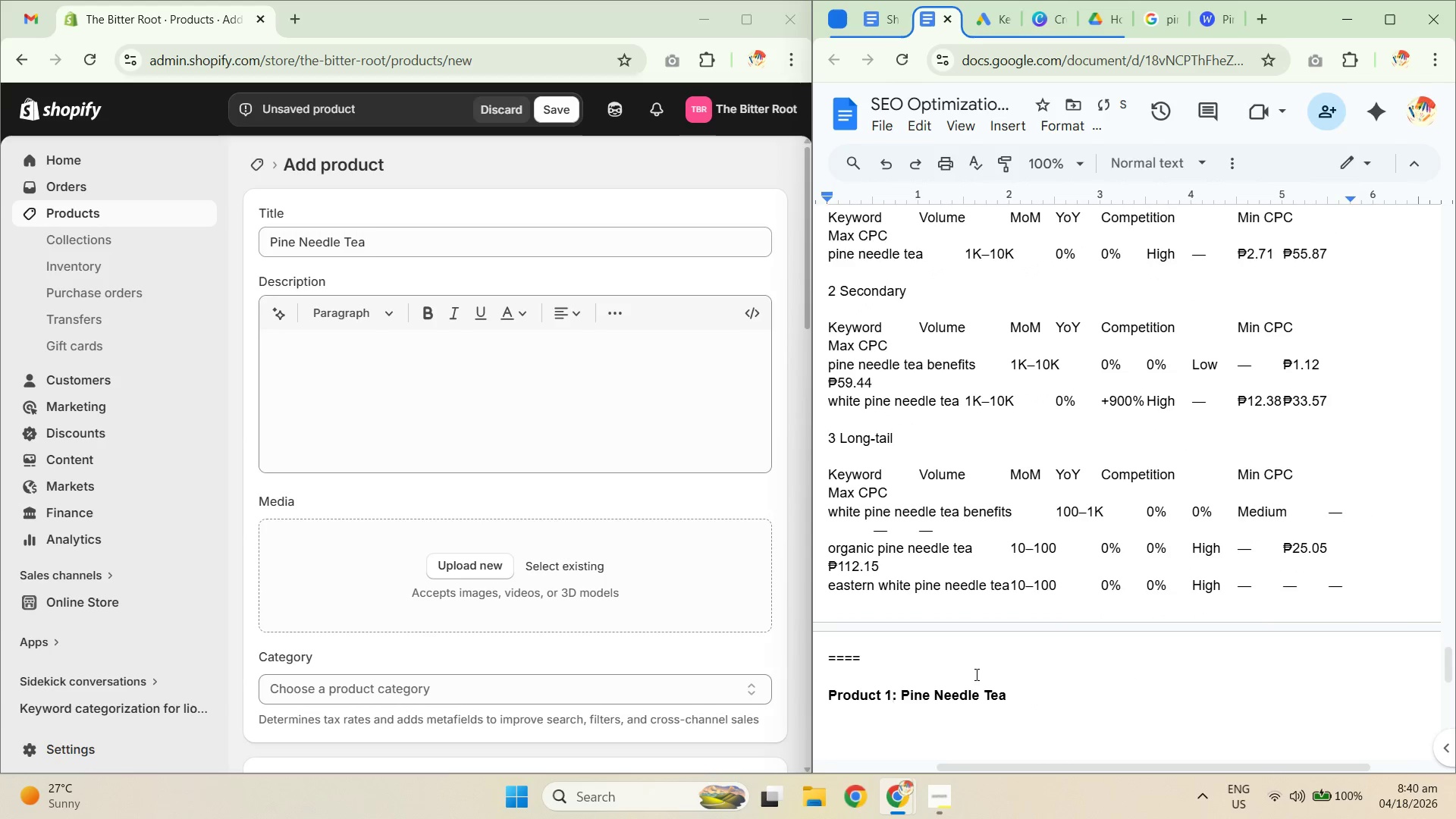 
key(Numpad2)
 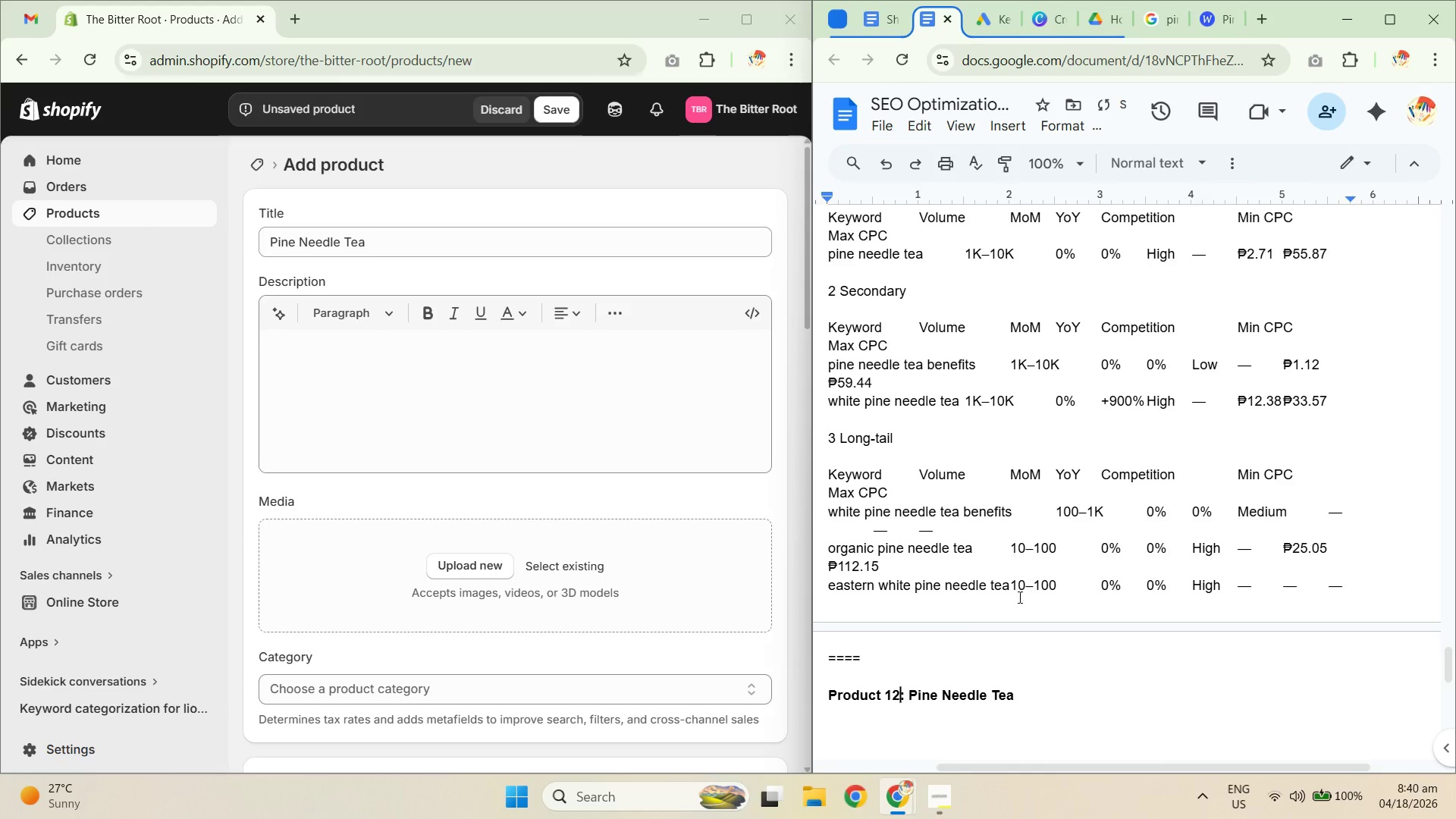 
scroll: coordinate [1038, 560], scroll_direction: up, amount: 2.0
 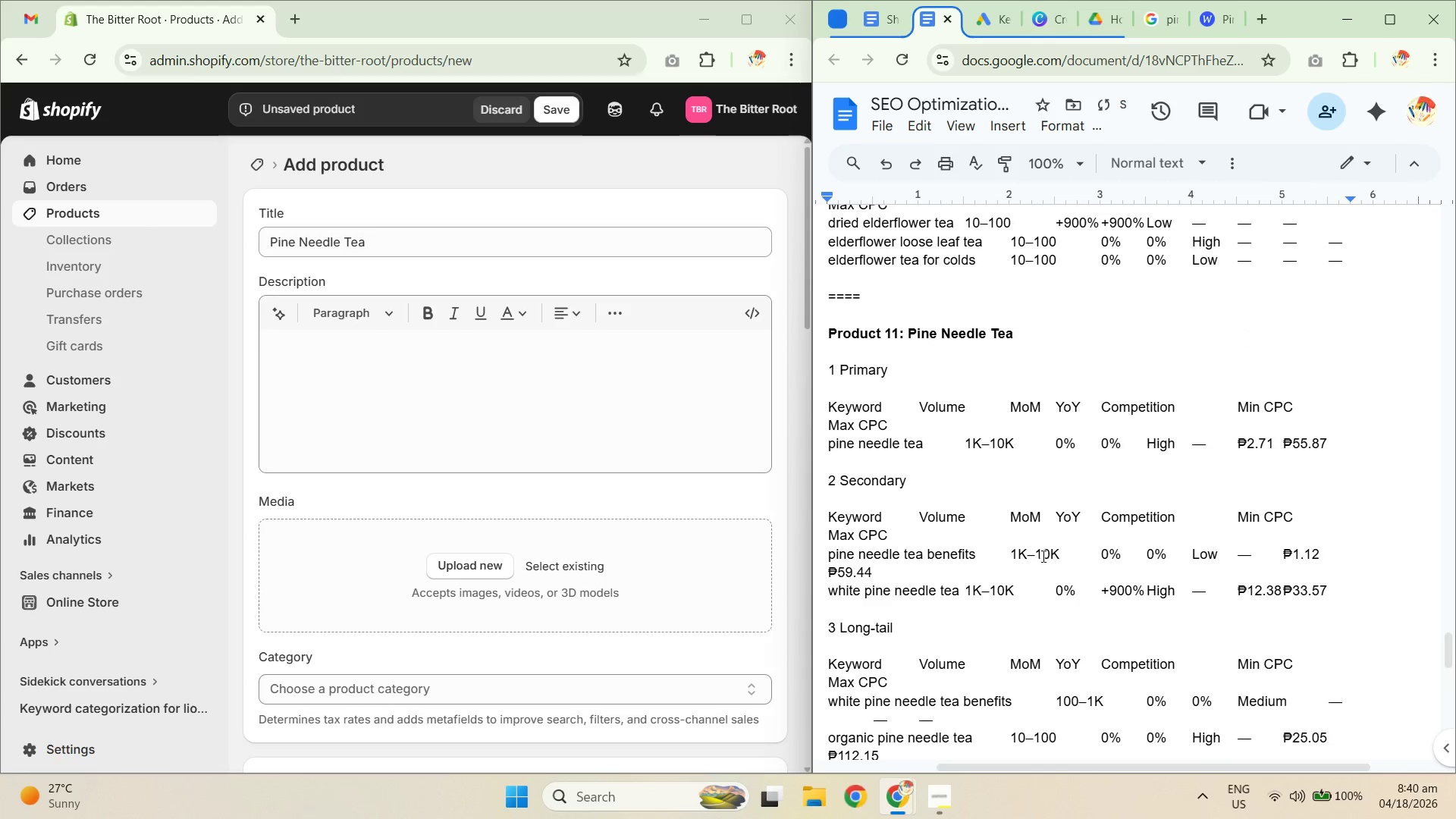 
scroll: coordinate [1046, 556], scroll_direction: down, amount: 1.0
 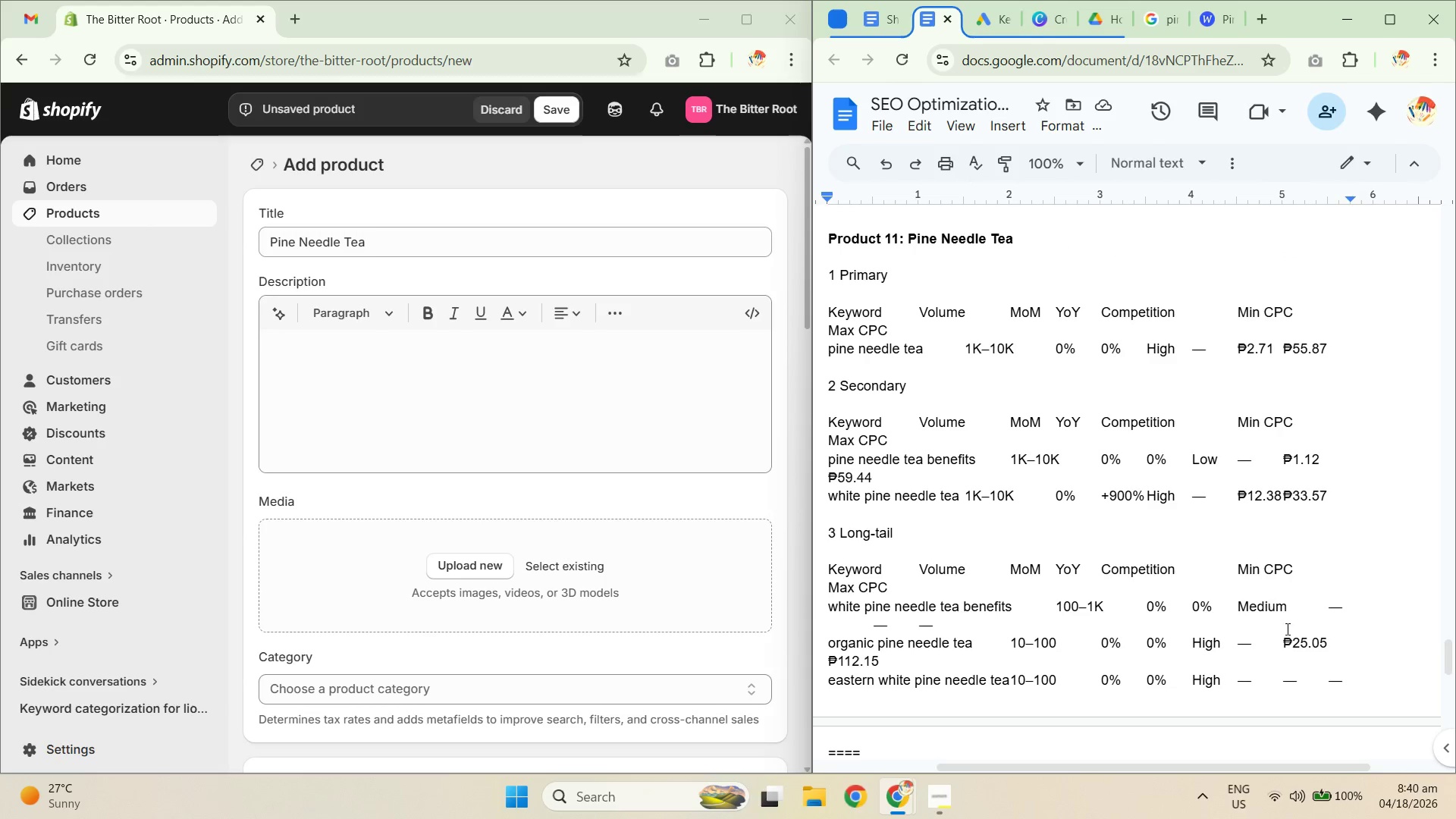 
wait(11.69)
 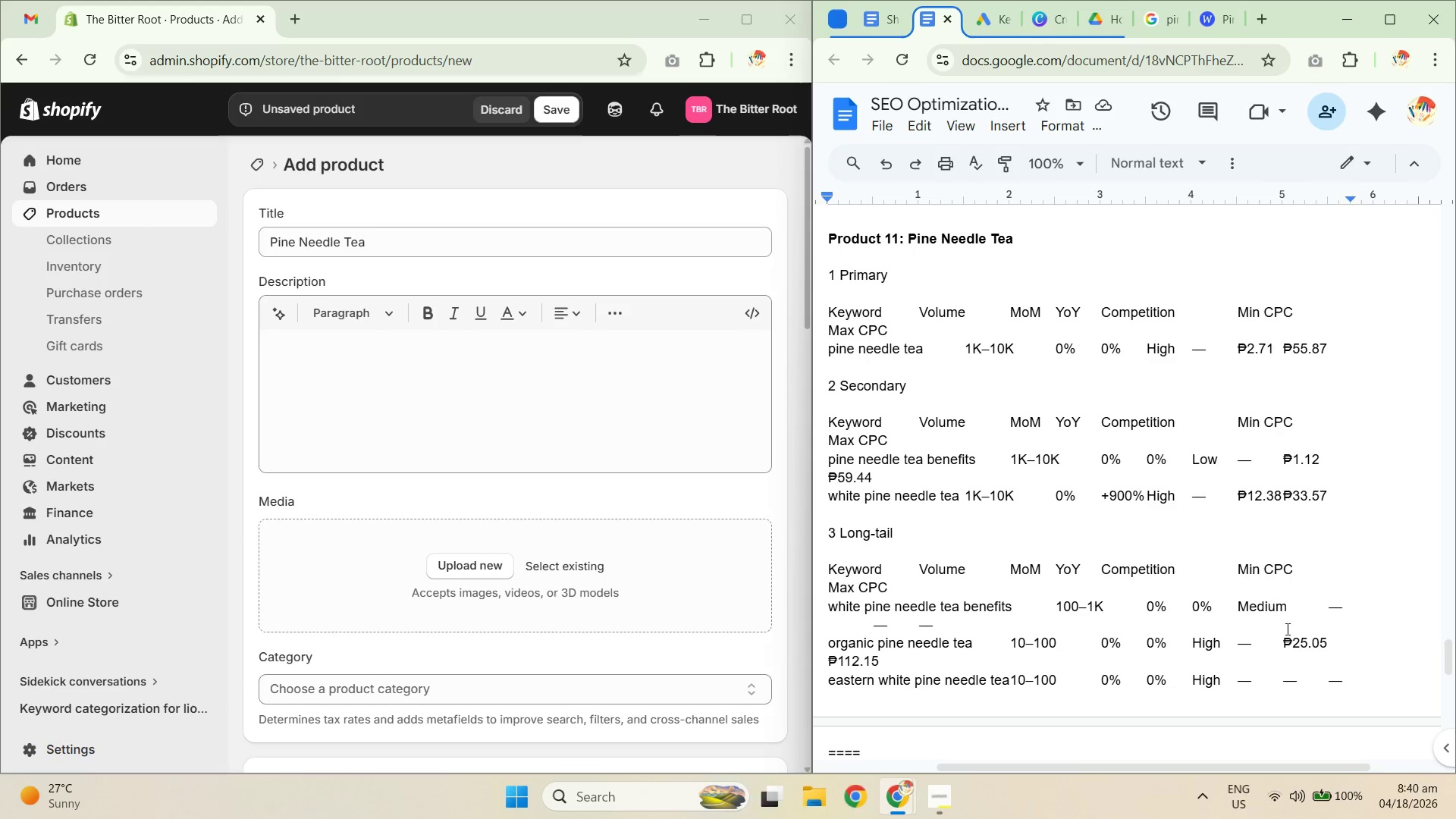 
left_click_drag(start_coordinate=[1095, 499], to_coordinate=[1162, 500])
 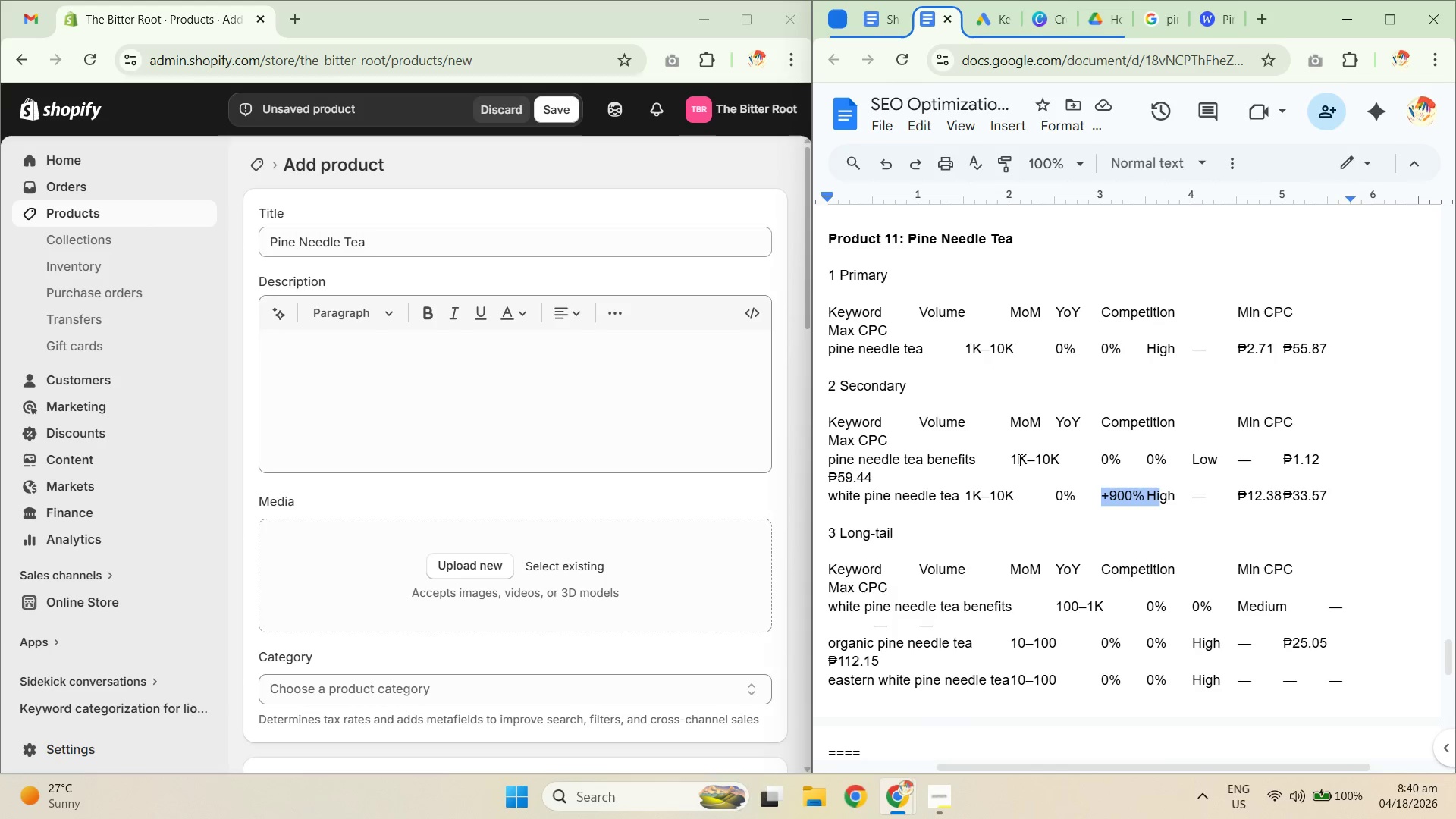 
wait(28.72)
 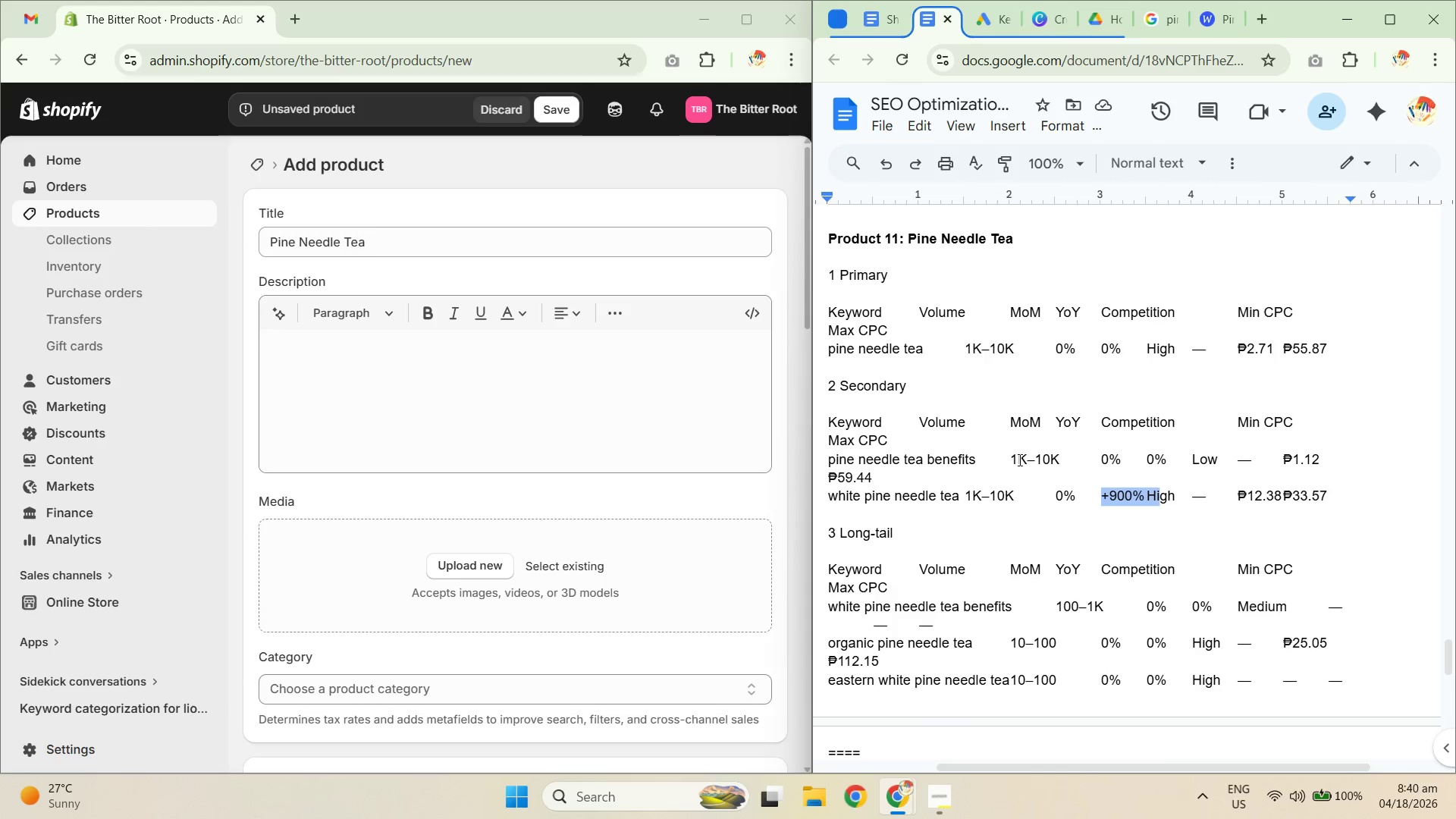 
left_click([1163, 30])
 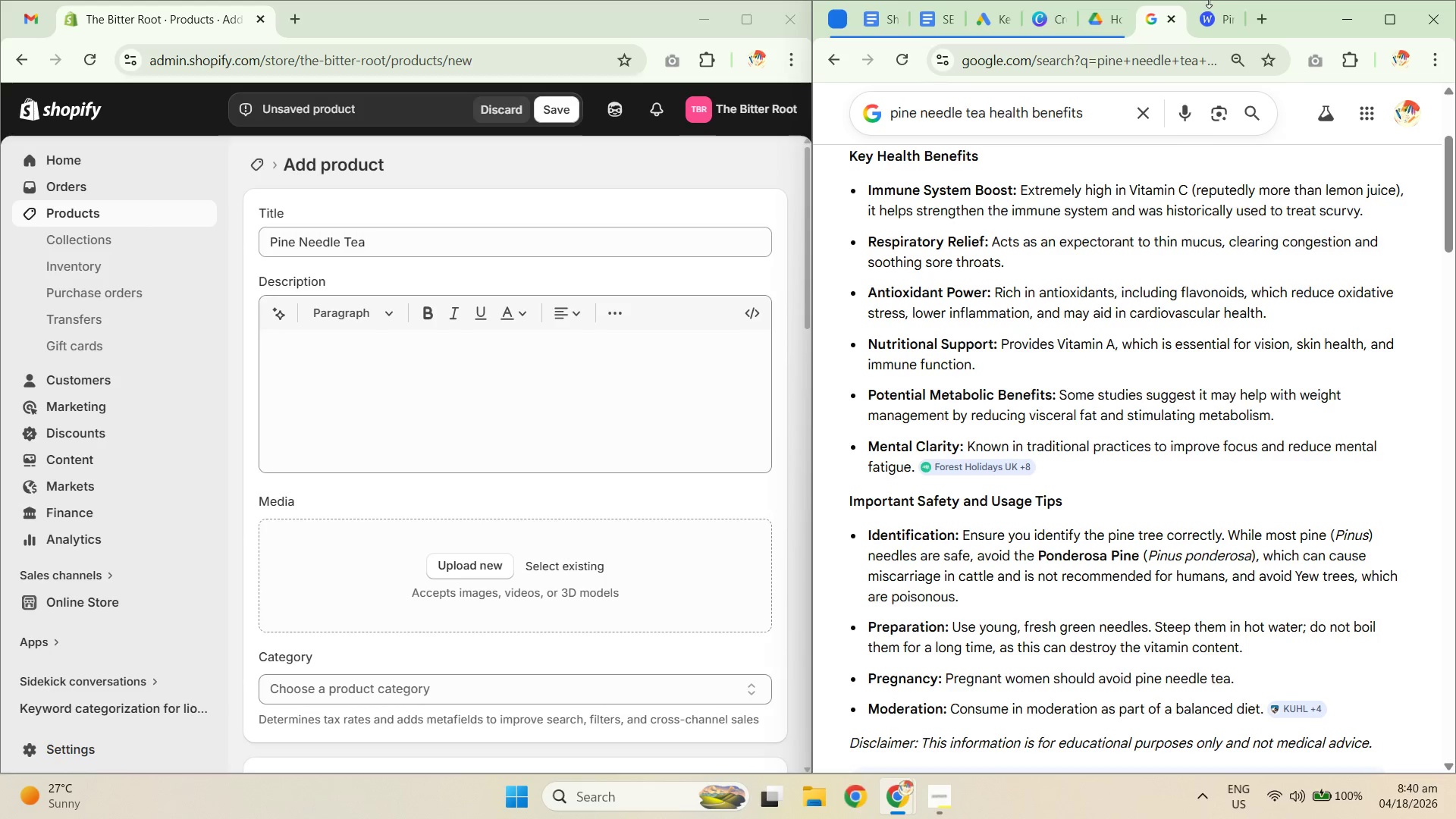 
left_click([1215, 13])
 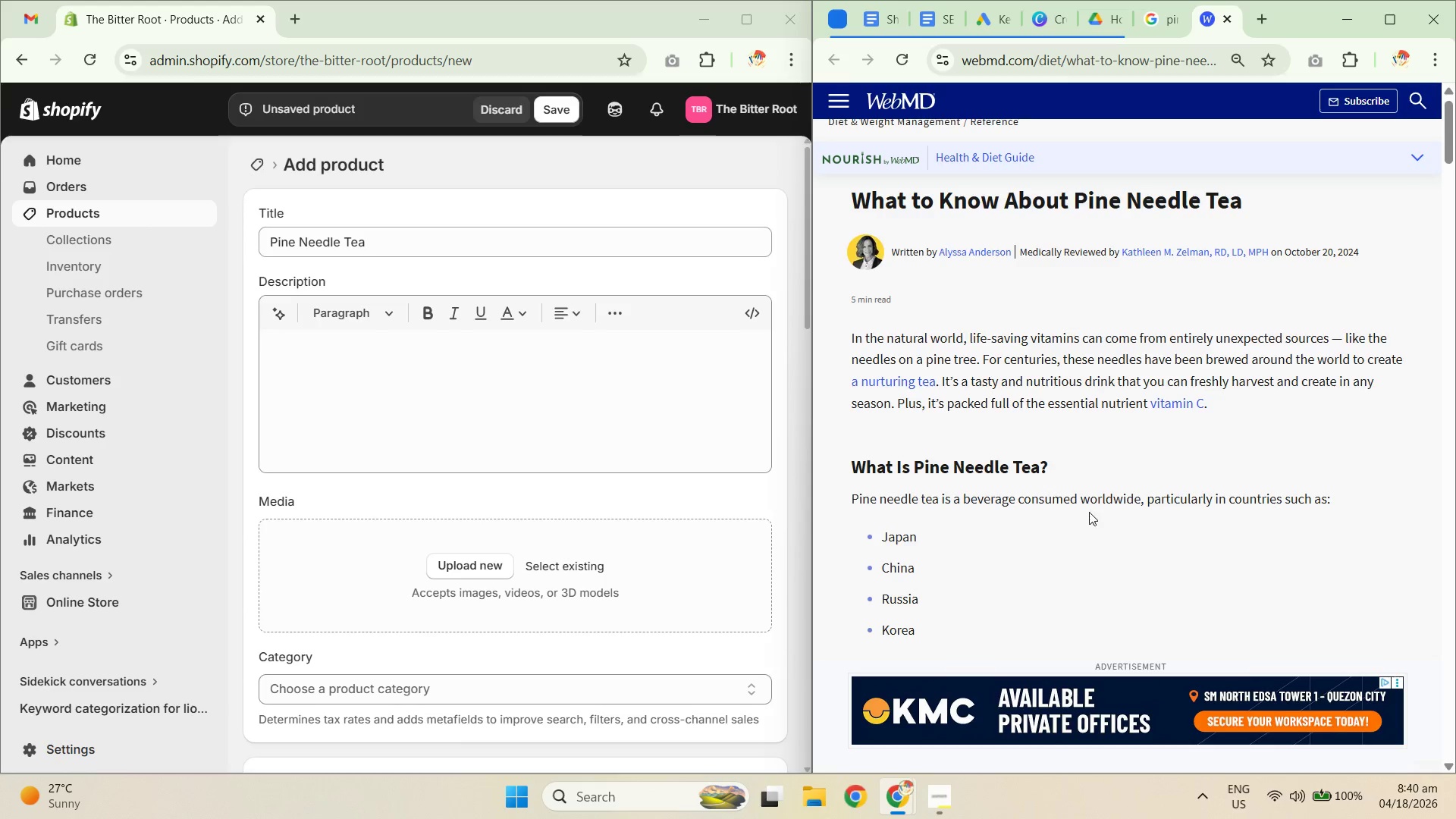 
scroll: coordinate [1204, 588], scroll_direction: down, amount: 29.0
 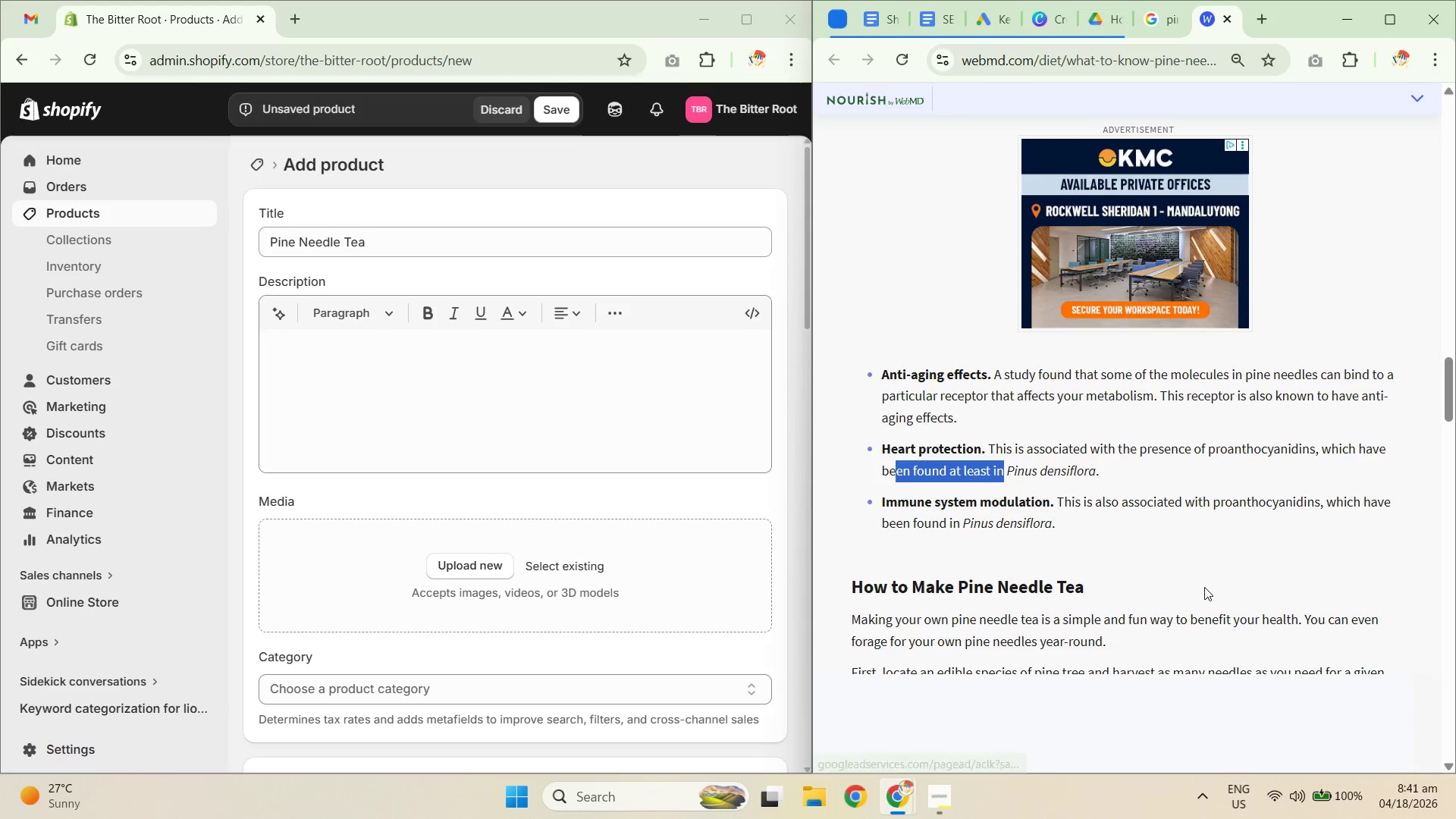 
scroll: coordinate [1199, 577], scroll_direction: up, amount: 5.0
 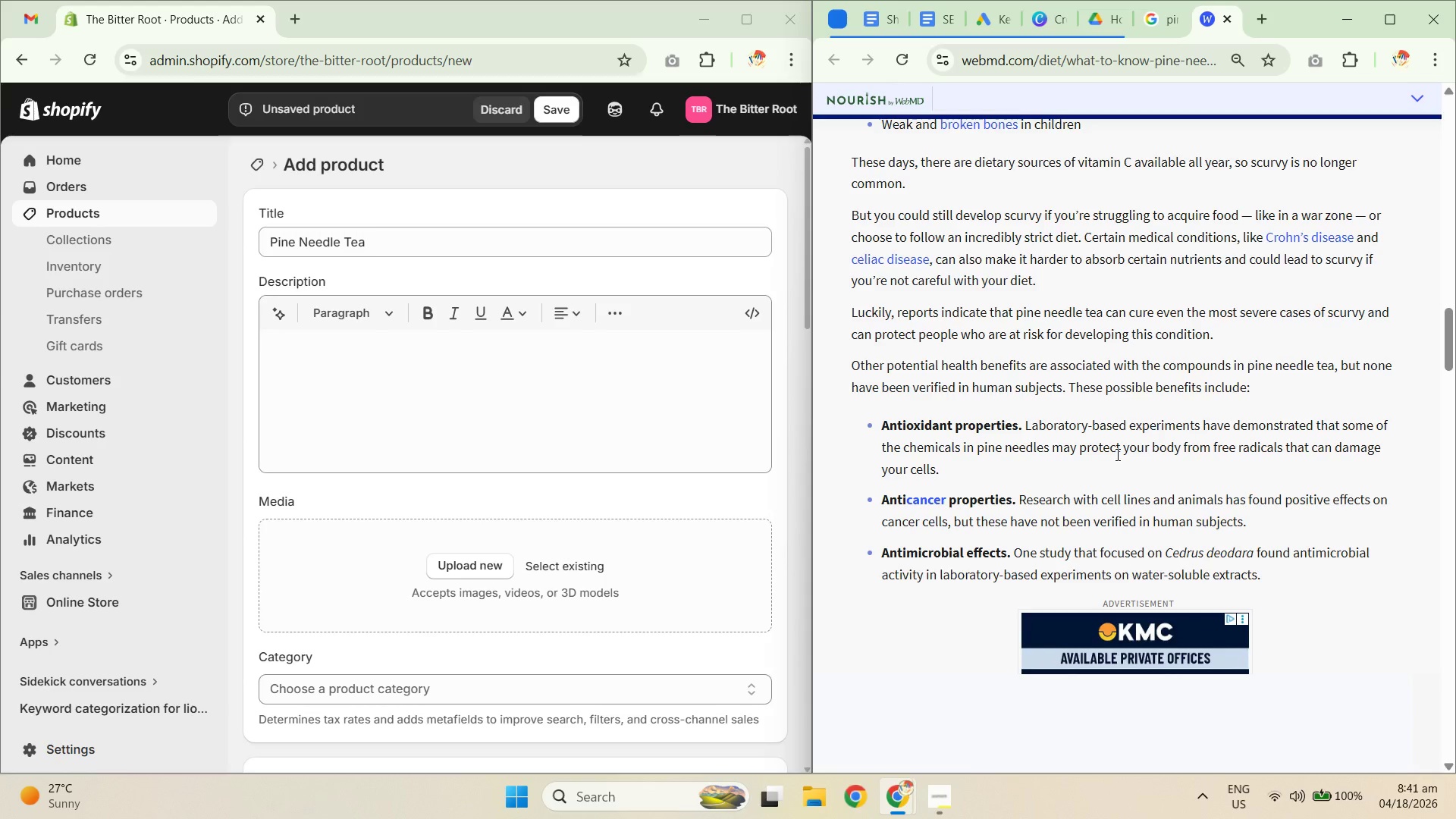 
wait(16.83)
 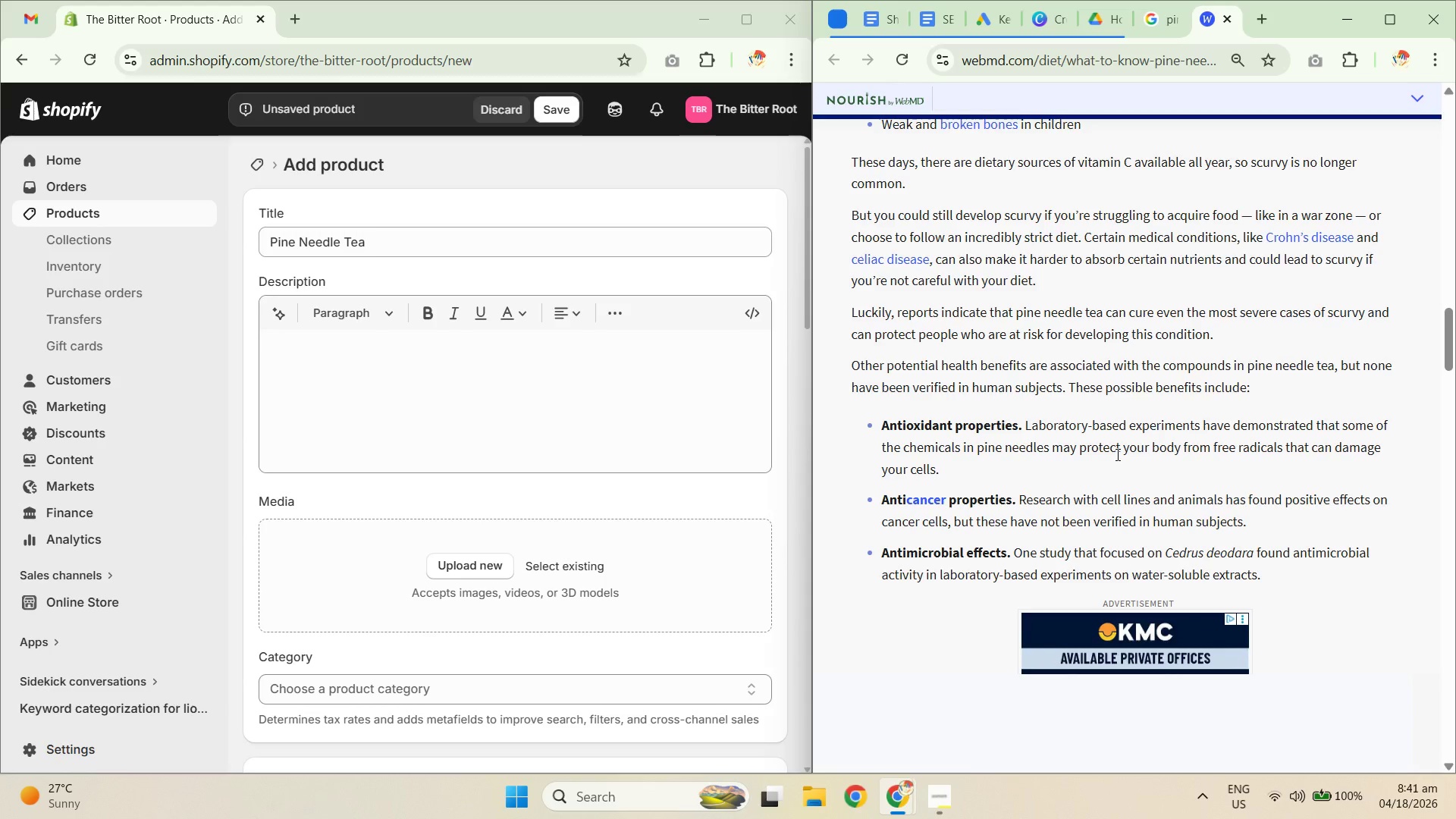 
scroll: coordinate [1181, 521], scroll_direction: up, amount: 15.0
 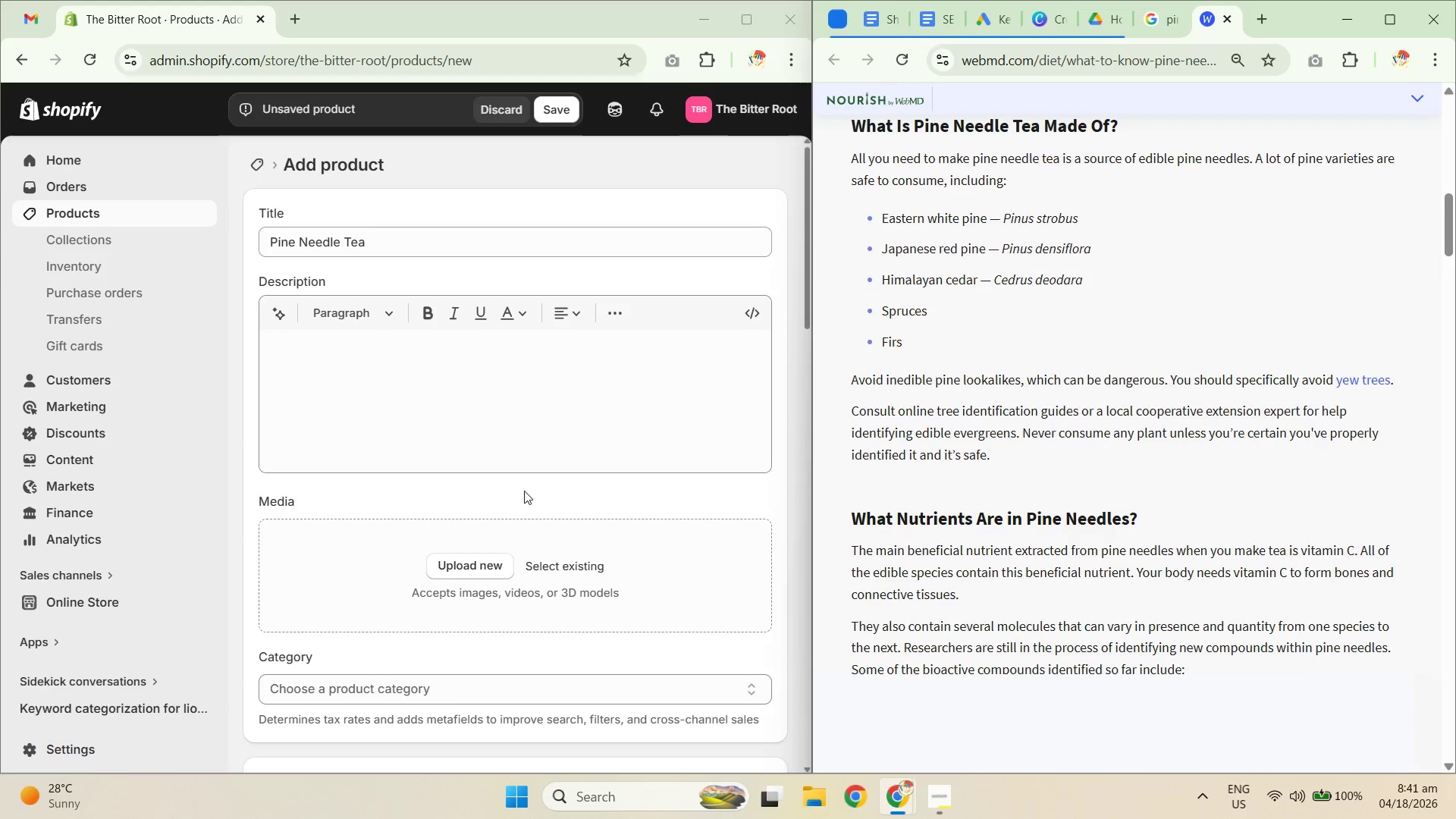 
left_click([501, 417])
 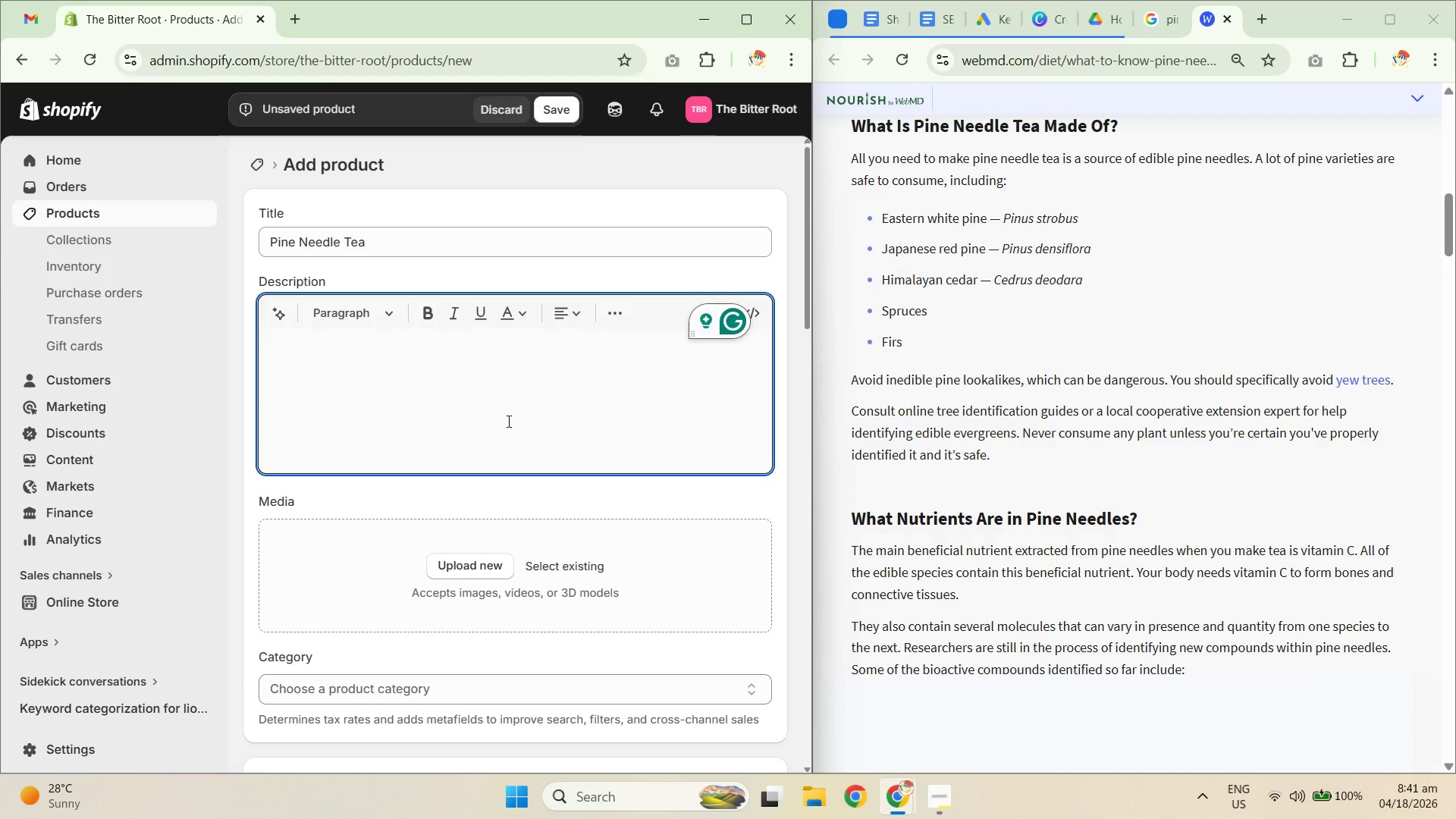 
wait(5.53)
 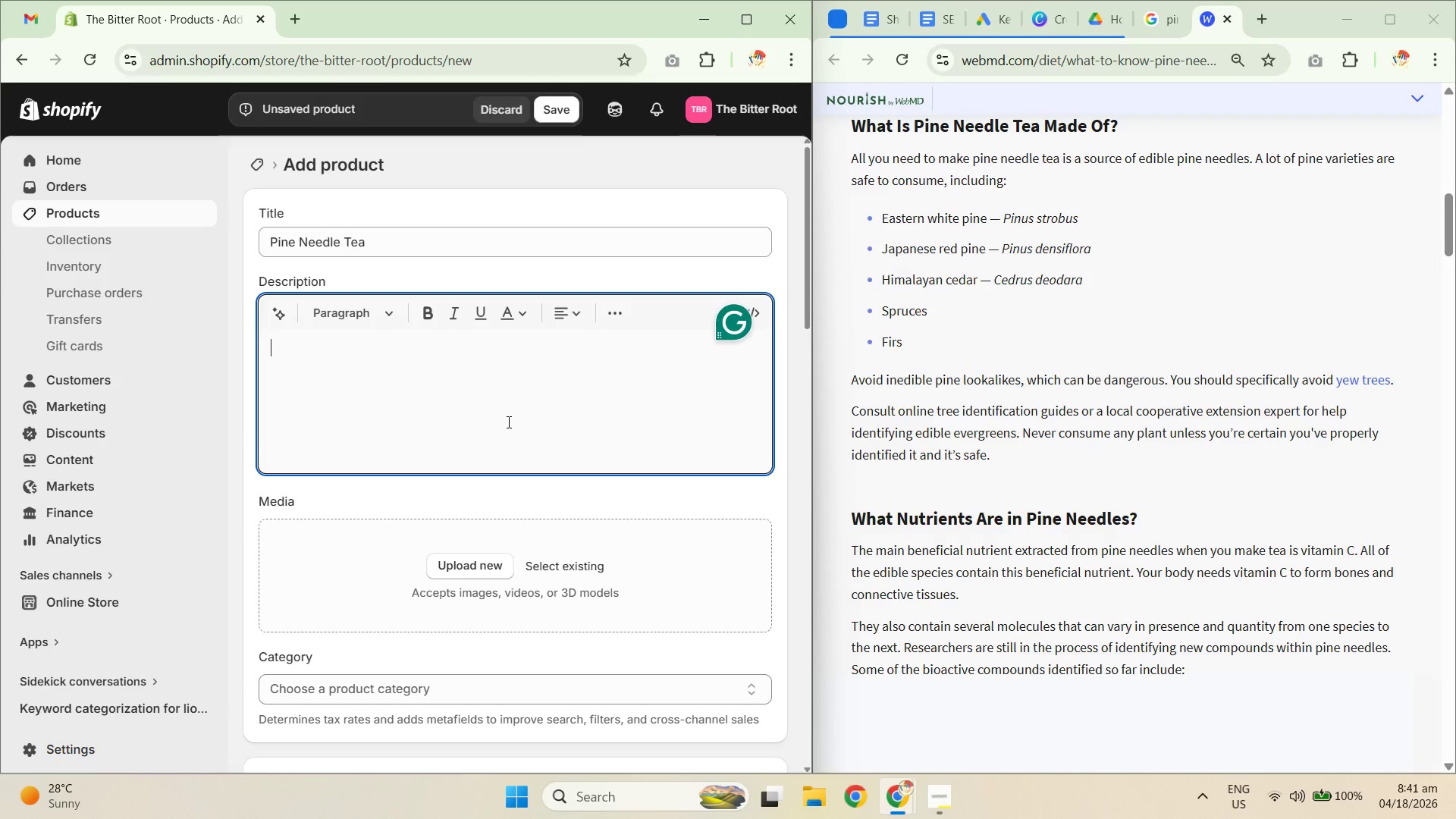 
scroll: coordinate [1126, 416], scroll_direction: down, amount: 2.0
 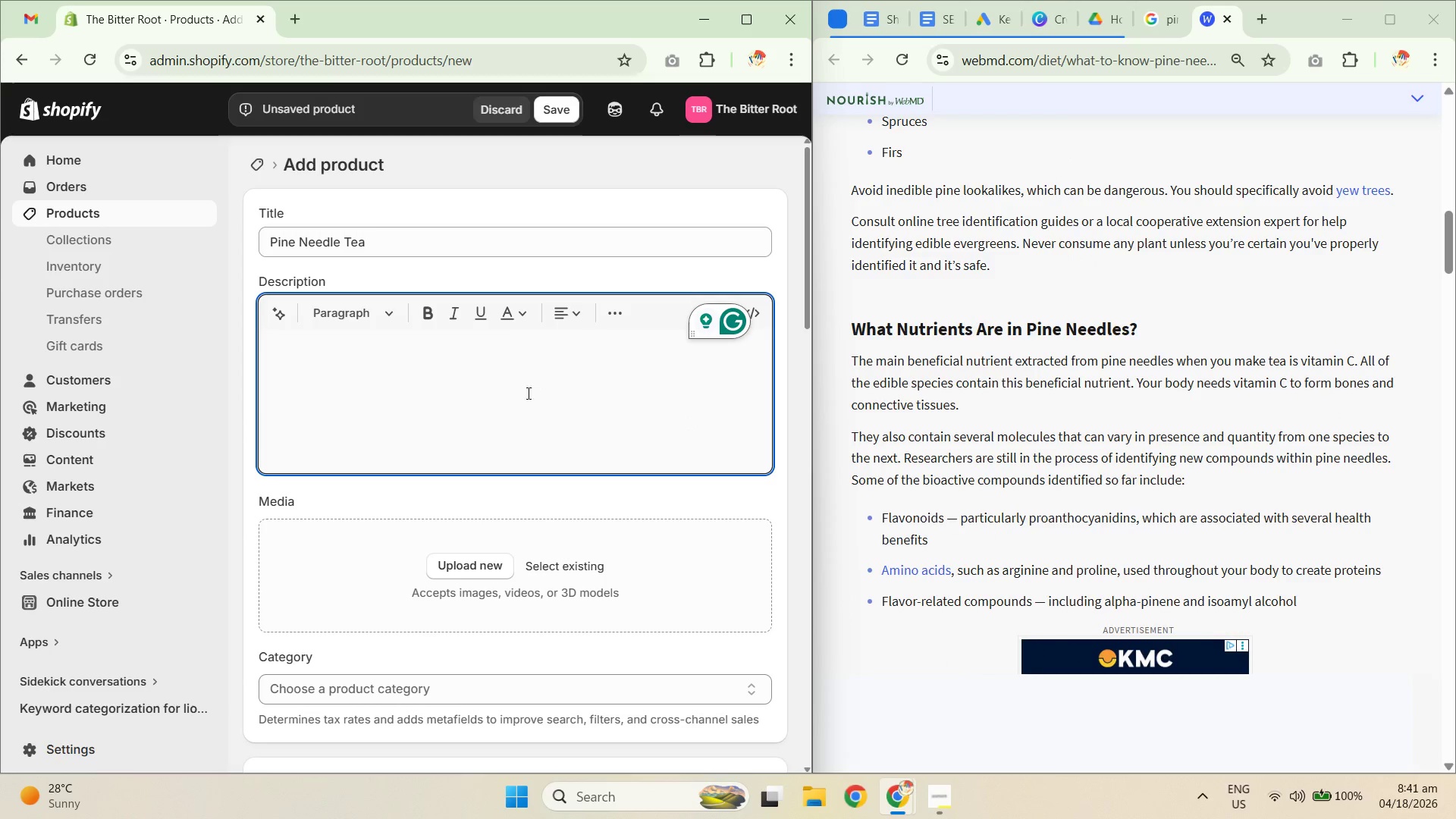 
scroll: coordinate [1145, 350], scroll_direction: up, amount: 4.0
 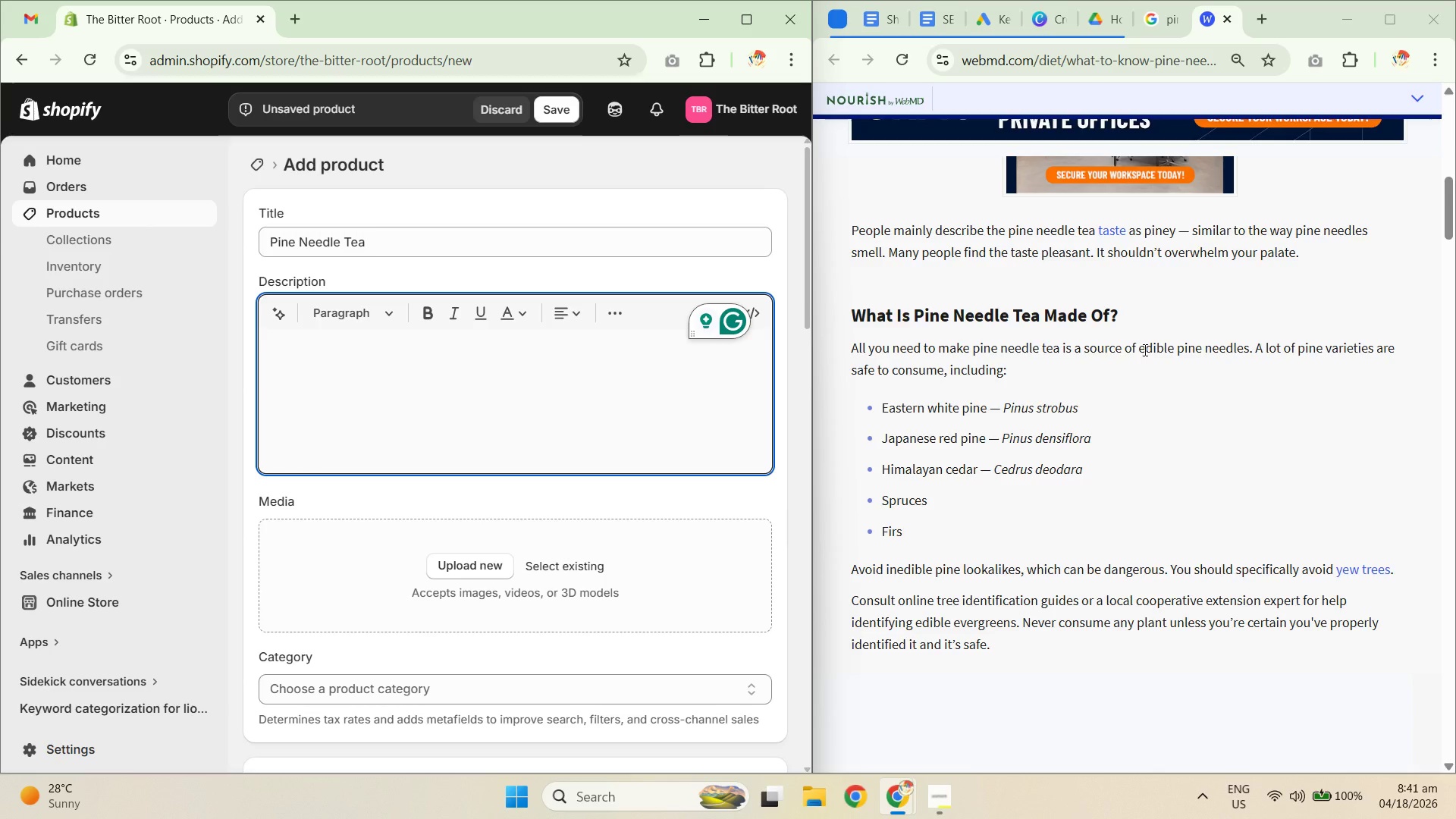 
wait(6.19)
 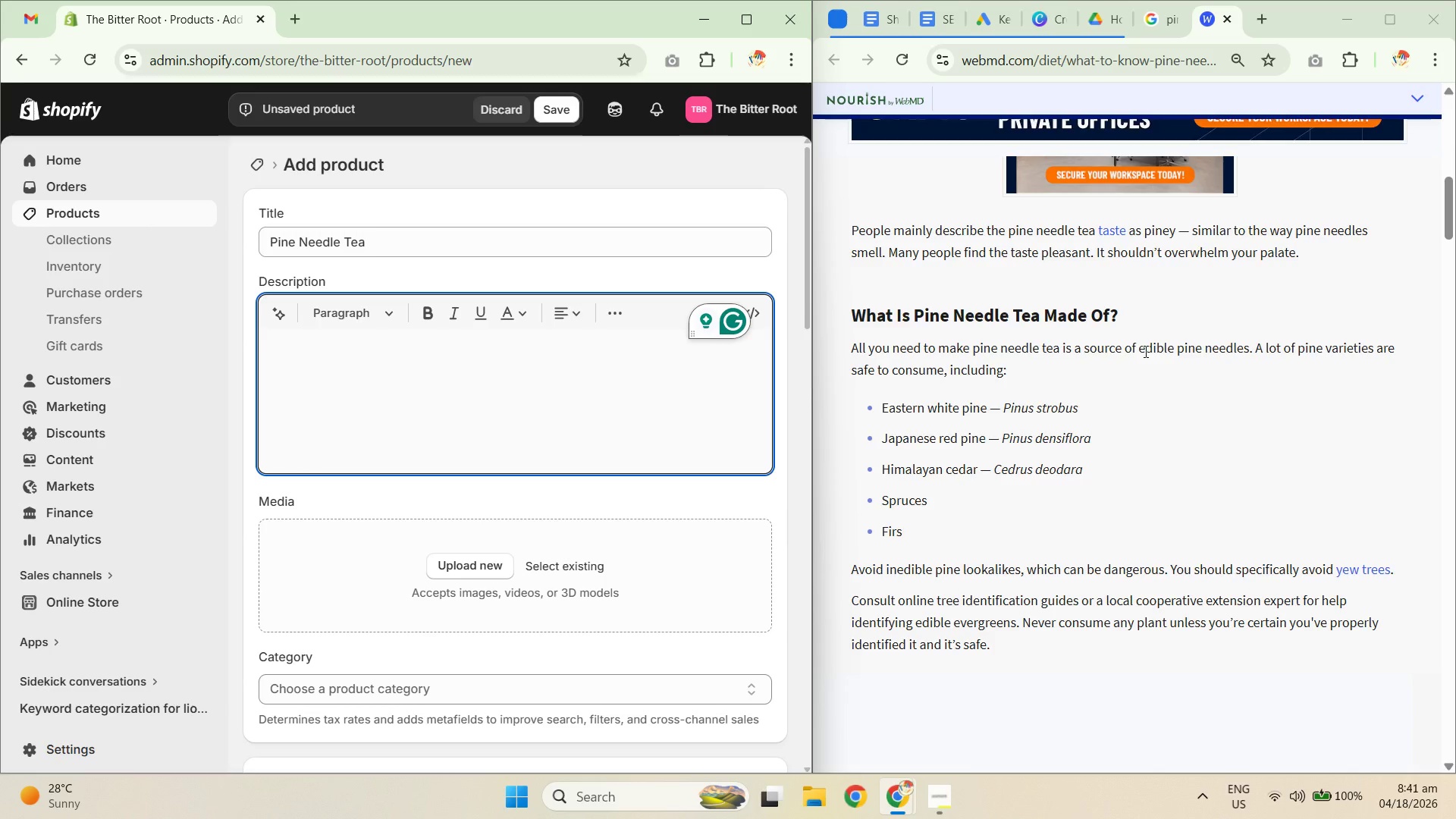 
left_click([1156, 15])
 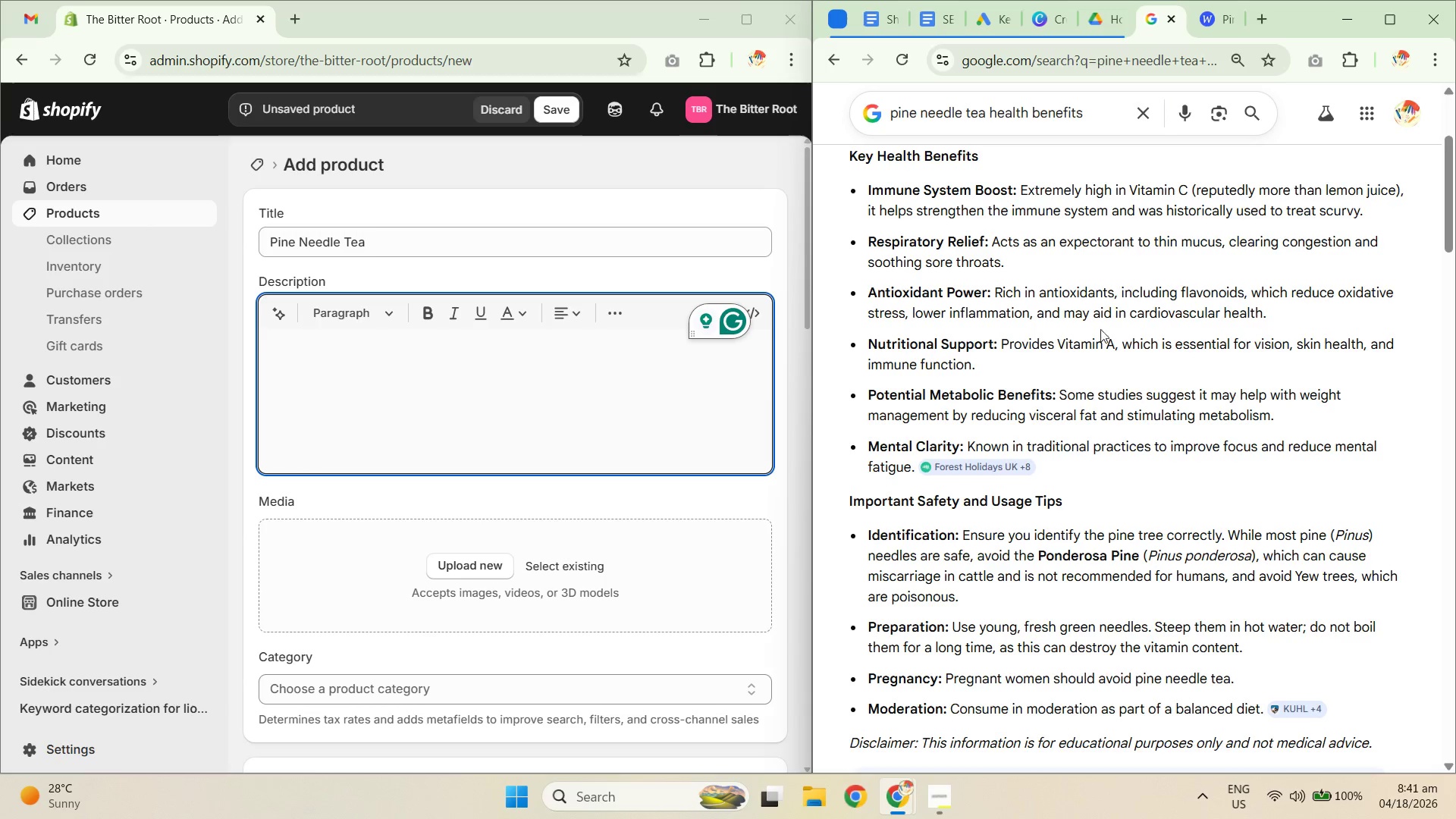 
scroll: coordinate [1080, 432], scroll_direction: up, amount: 1.0
 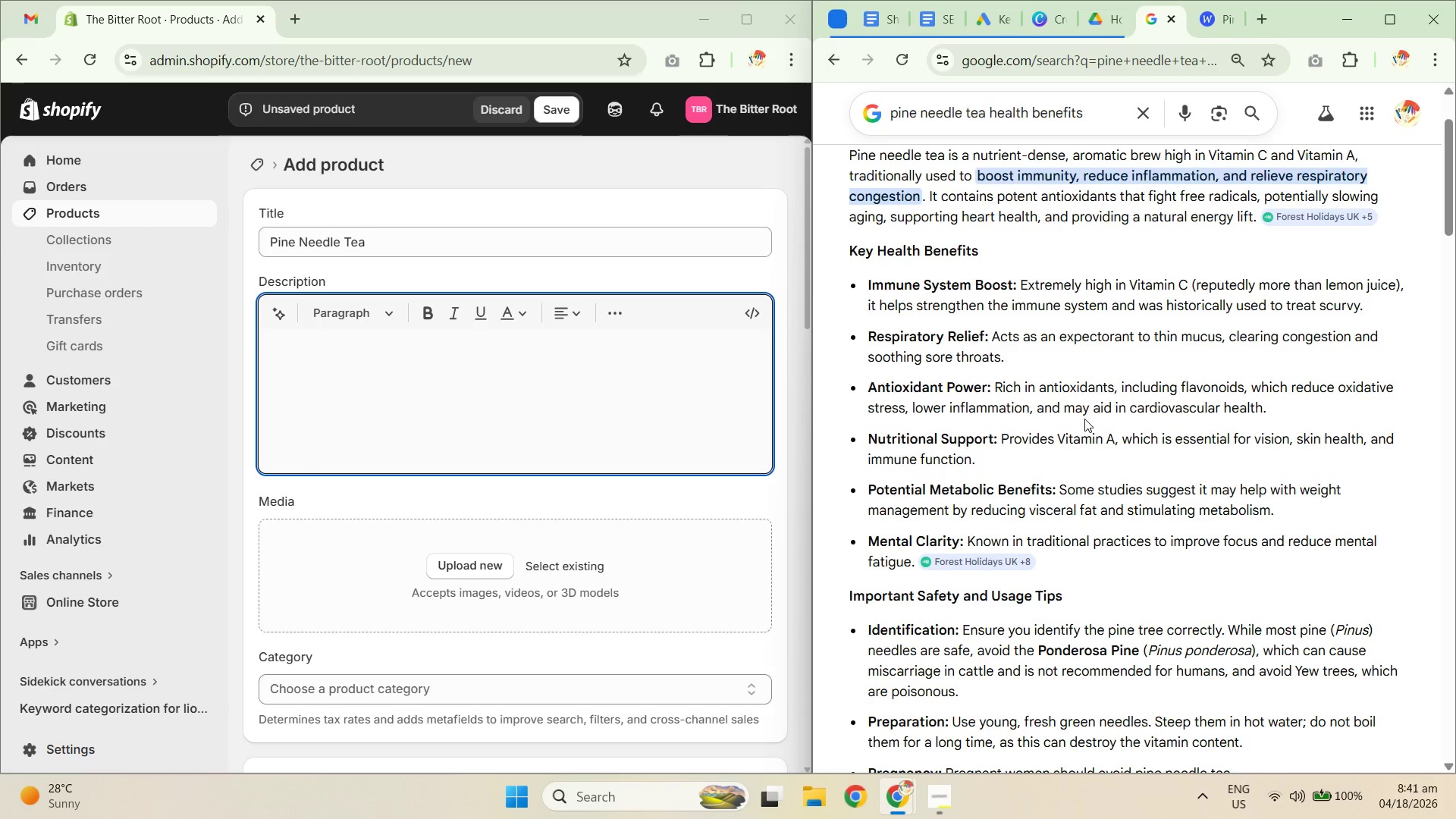 
scroll: coordinate [1085, 418], scroll_direction: down, amount: 1.0
 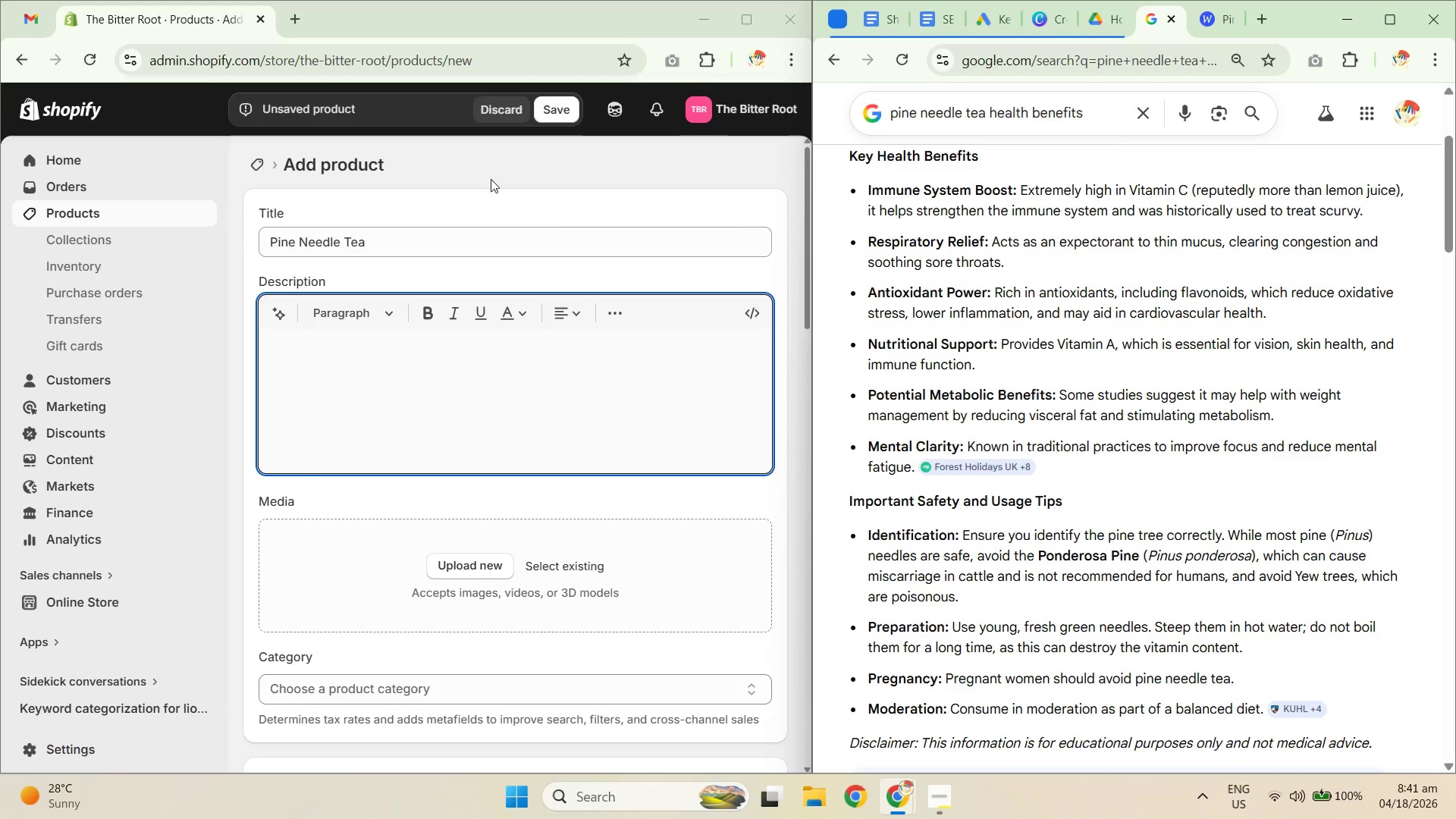 
left_click([404, 251])
 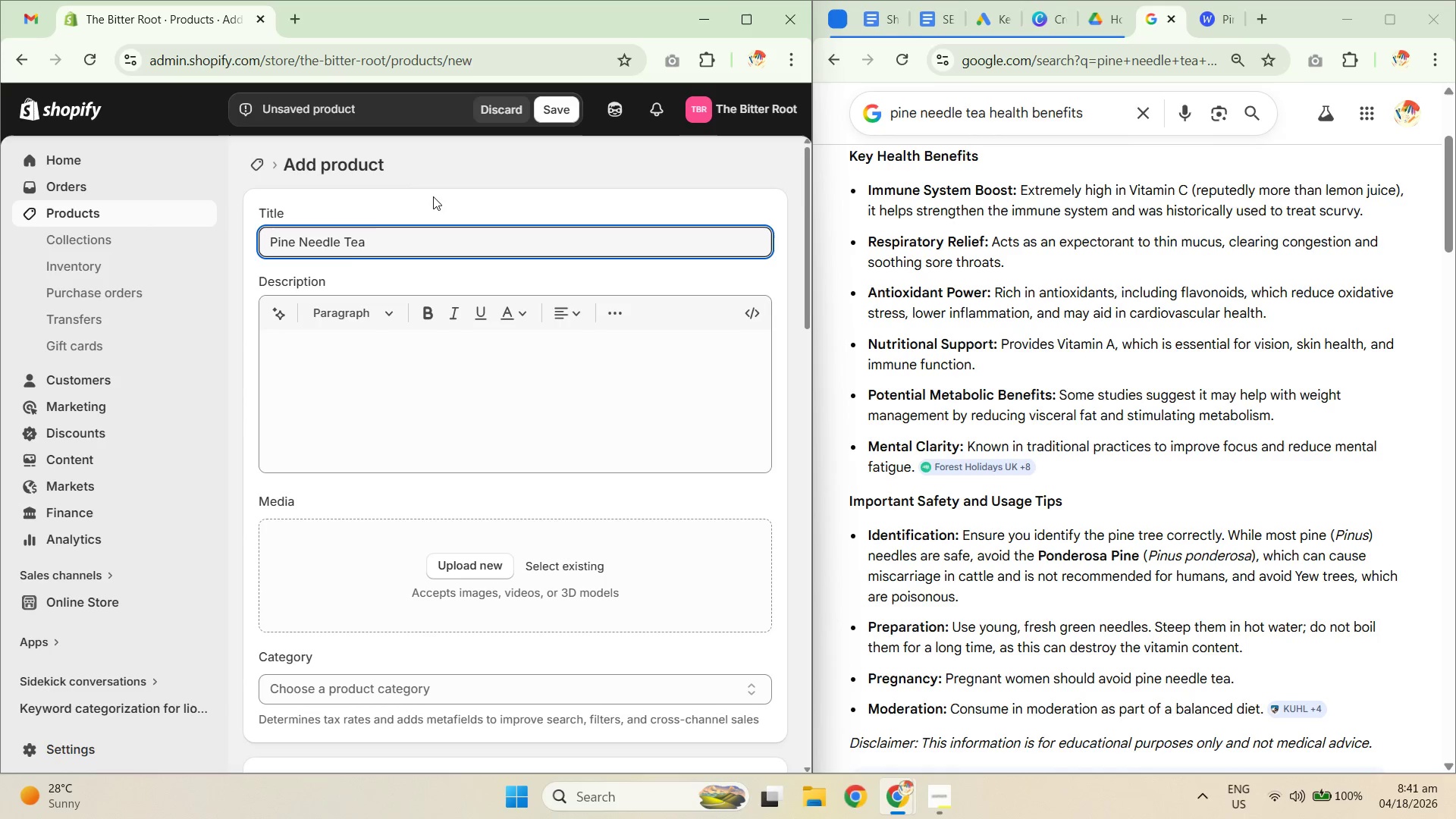 
type( 2 oz)
 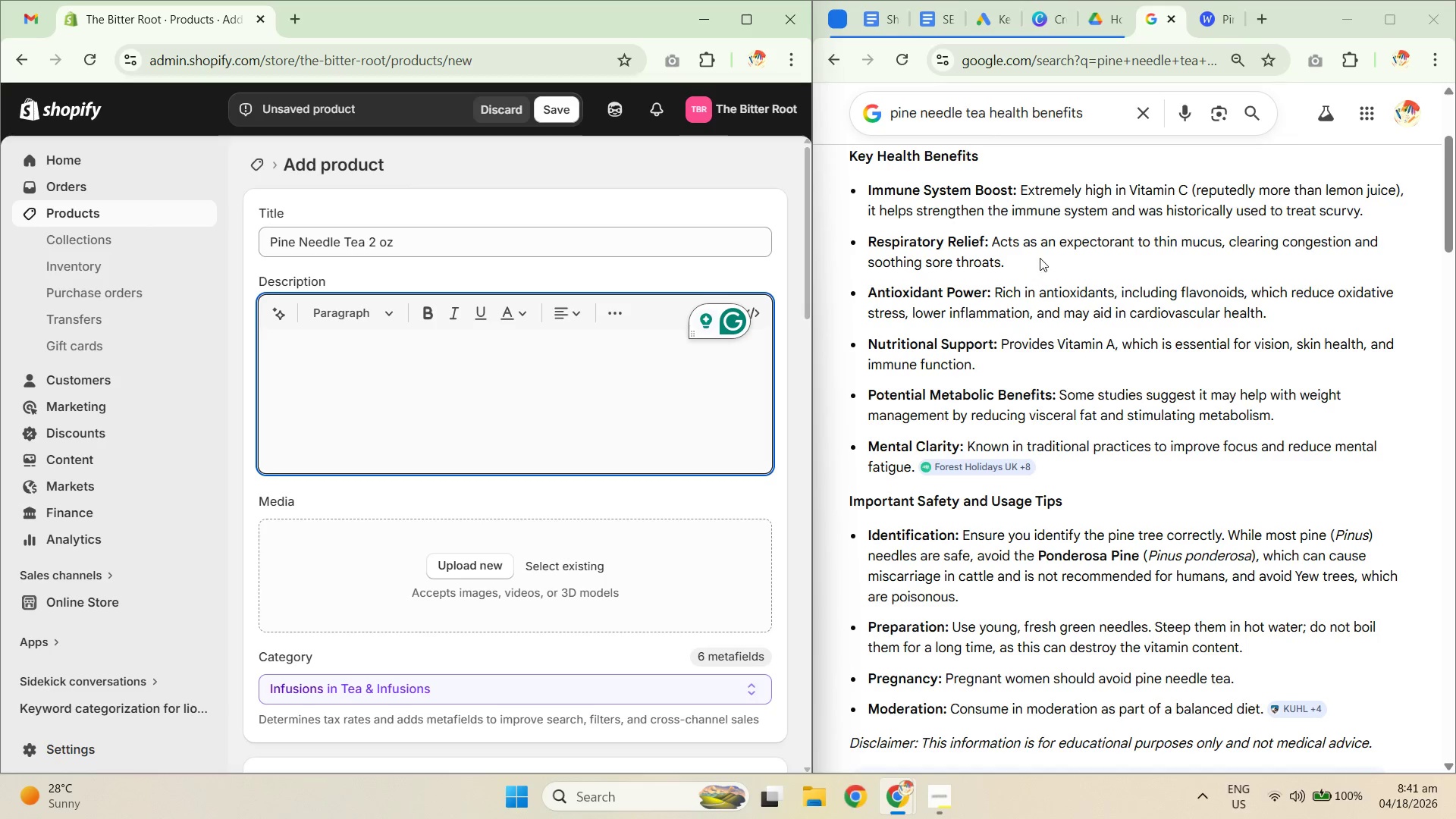 
wait(12.2)
 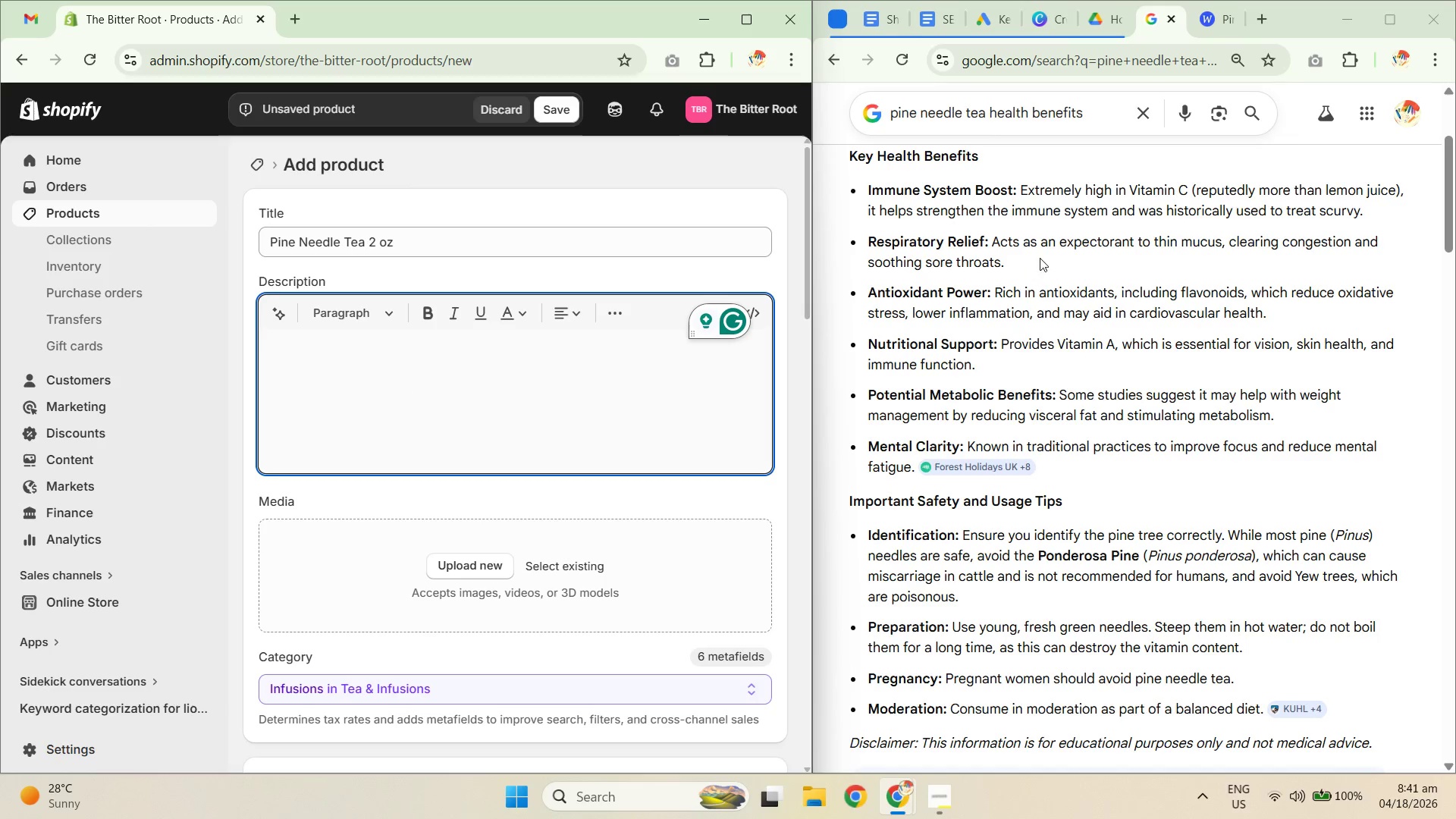 
left_click([471, 384])
 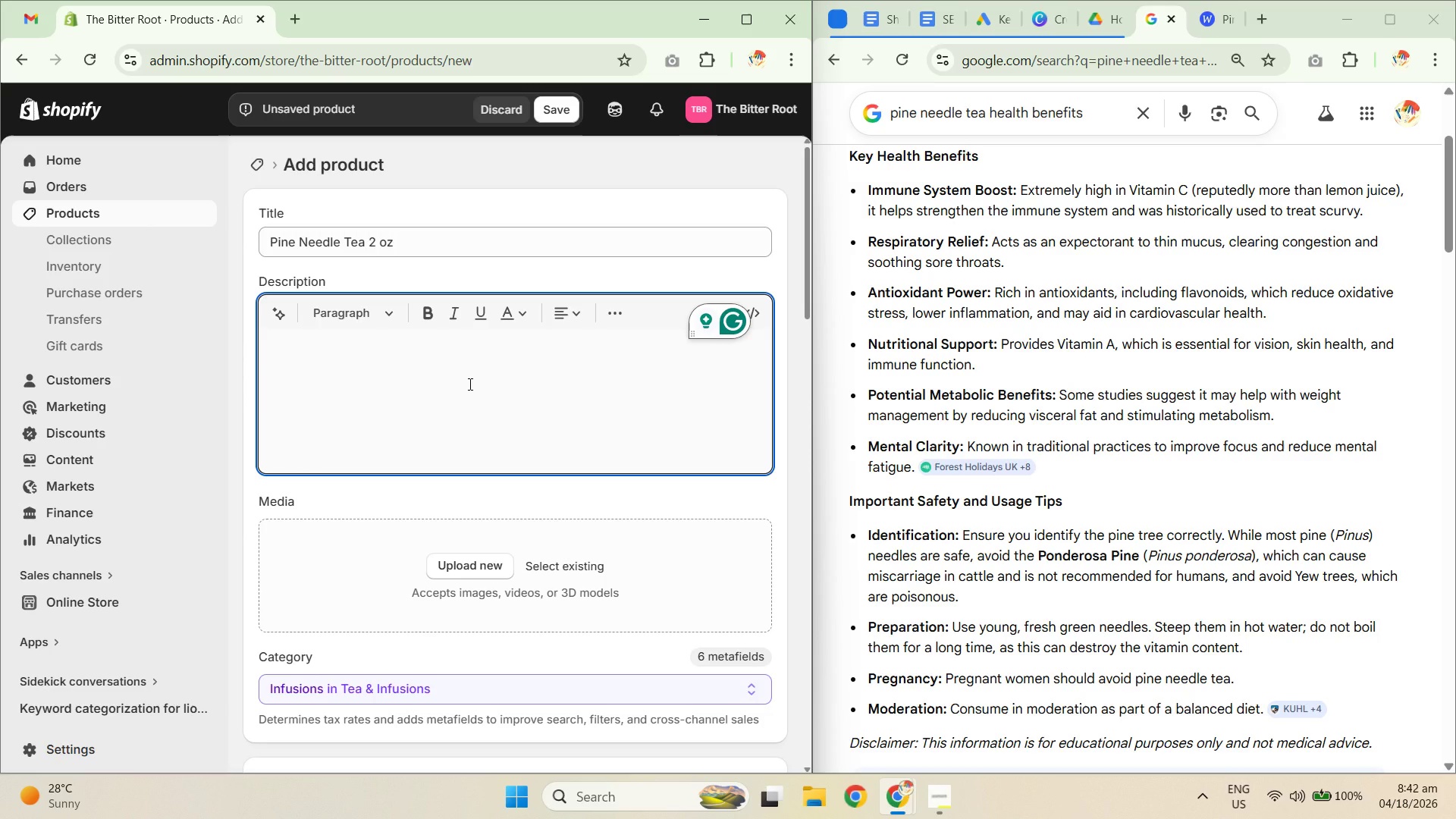 
type(Hand=)
key(Backspace)
type(-foraged from the fresh green needles of wild Pacific Noret)
key(Backspace)
key(Backspace)
type(h)
key(Backspace)
type(thwest pines, our Pine Needle Tea is a small-batch loose leaf u)
key(Backspace)
type(infusion with a clean, resinous charater)
key(Backspace)
key(Backspace)
key(Backspace)
type(ctaer )
key(Backspace)
key(Backspace)
key(Backspace)
key(Backspace)
type(er and a dea)
key(Backspace)
key(Backspace)
type(eep hisot)
key(Backspace)
key(Backspace)
type(tory of use in traditional botanical wellness. )
 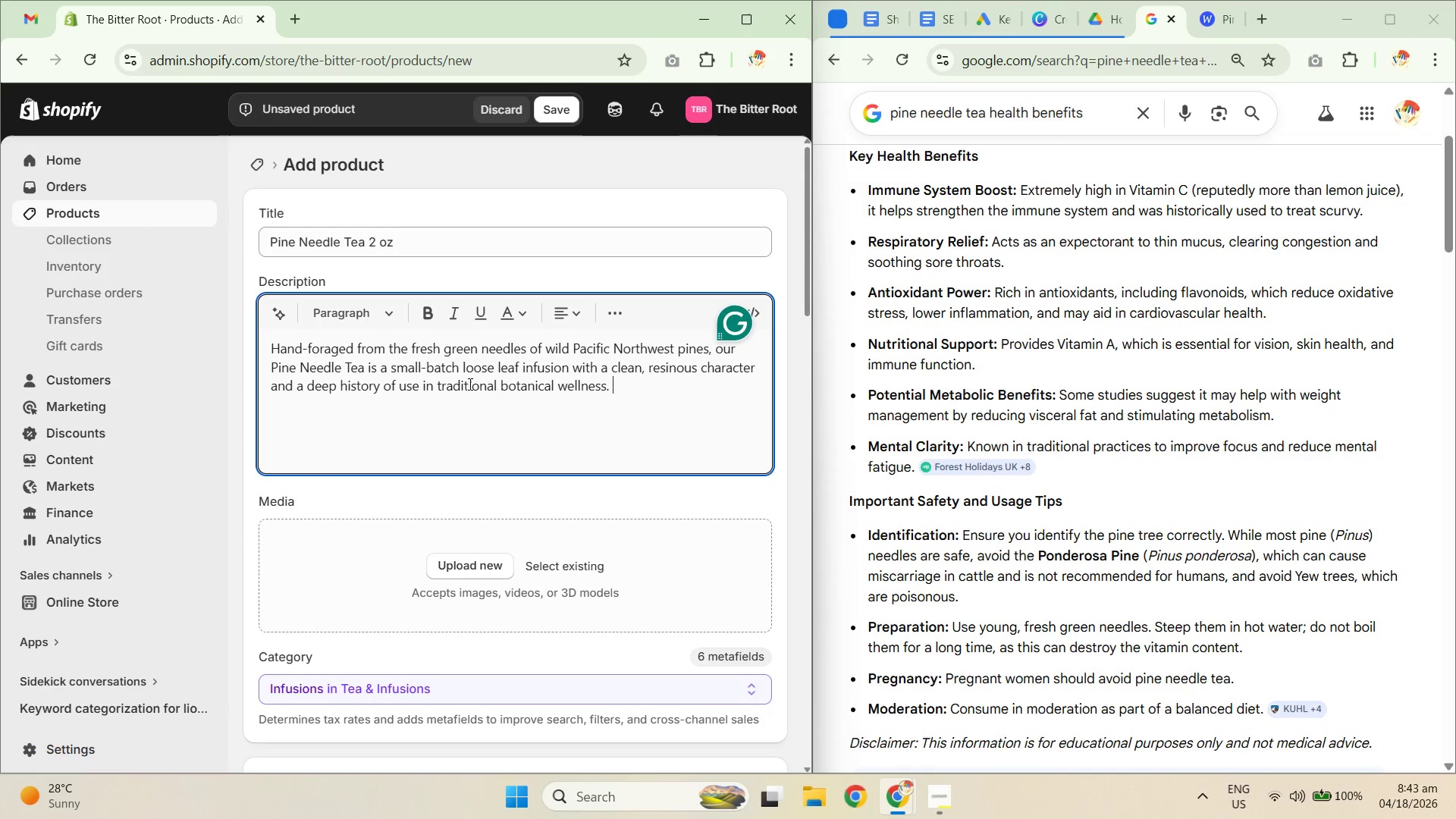 
scroll: coordinate [1050, 519], scroll_direction: down, amount: 1.0
 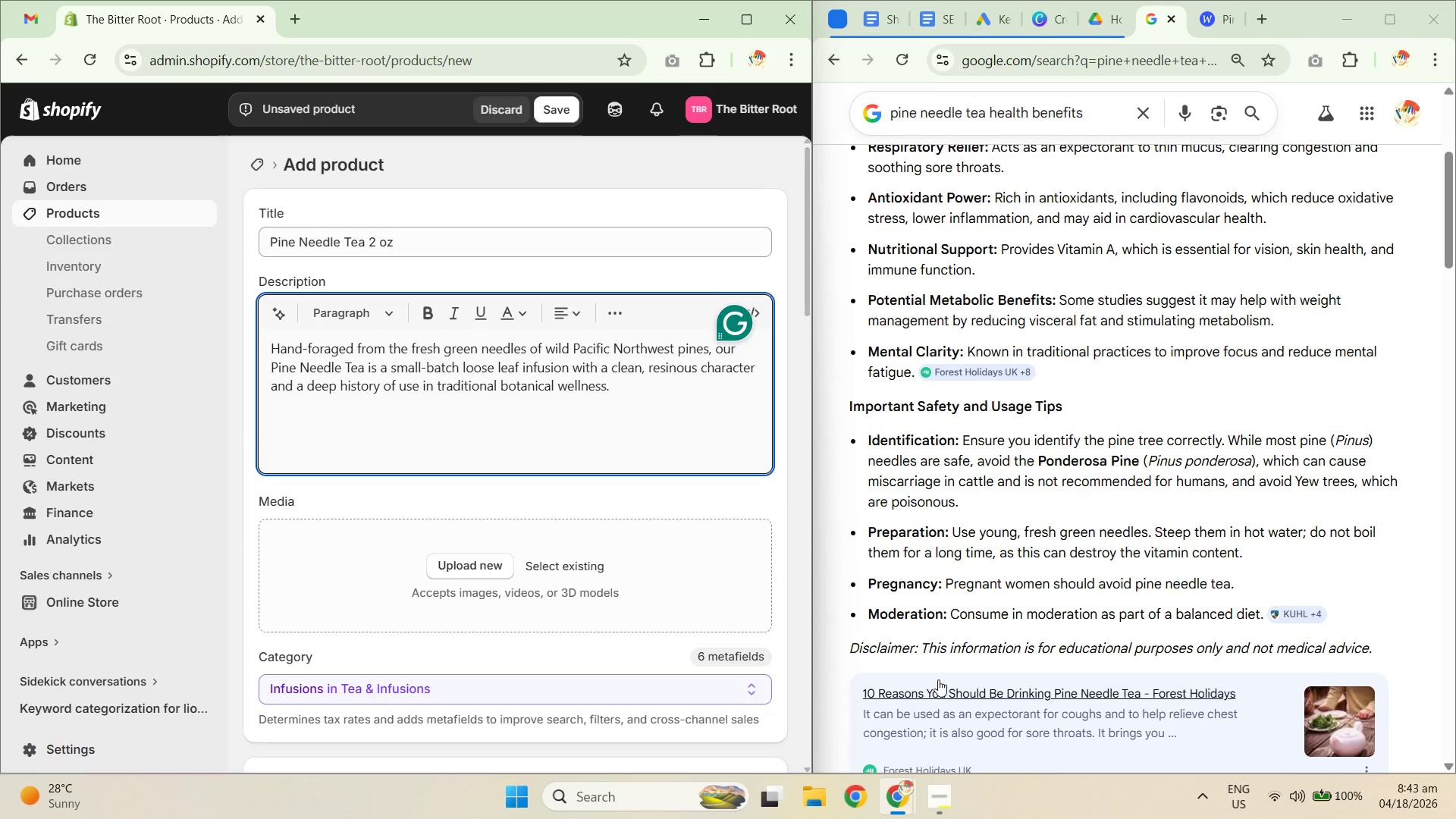 
scroll: coordinate [933, 663], scroll_direction: up, amount: 2.0
 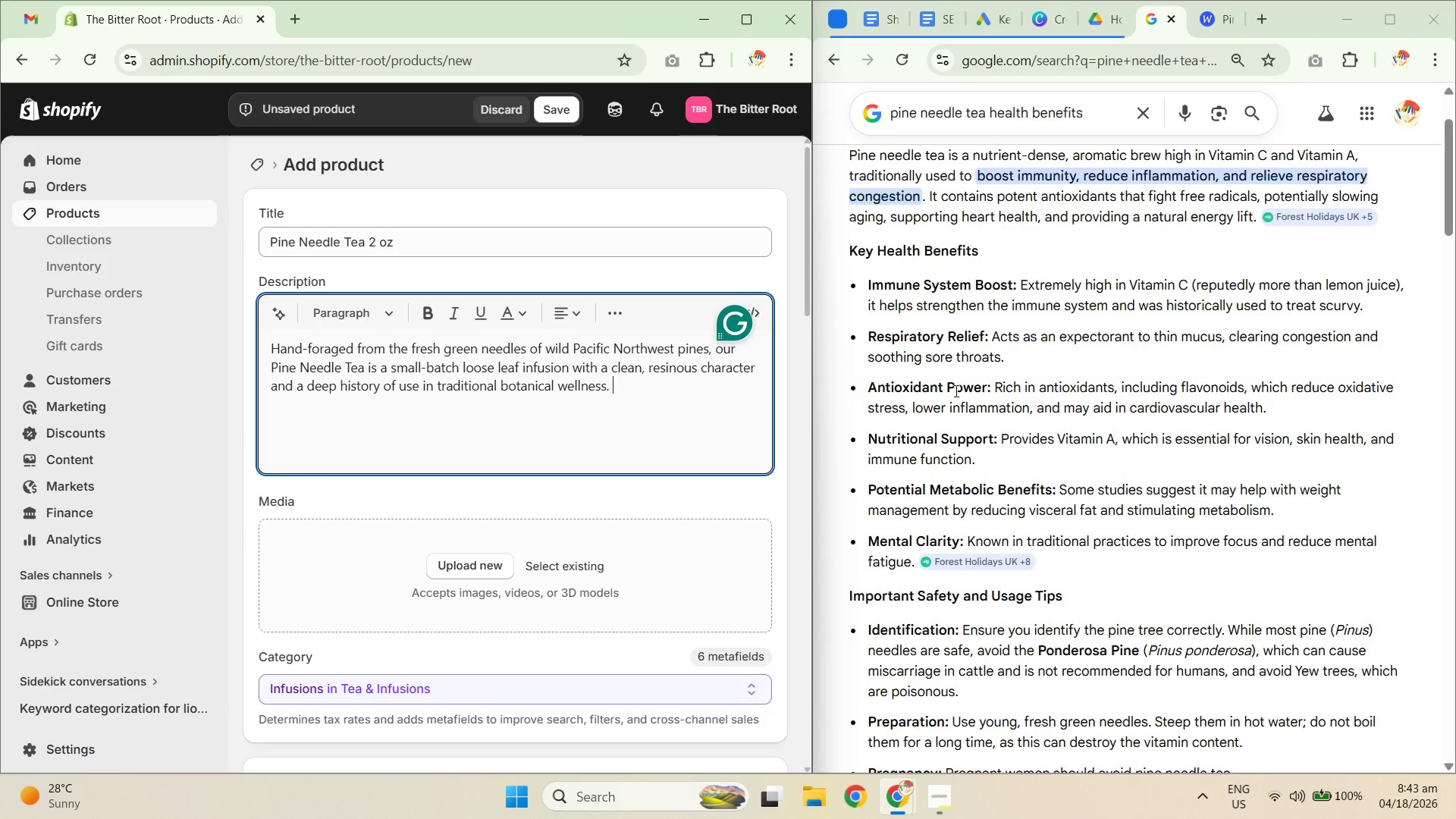 
scroll: coordinate [962, 348], scroll_direction: none, amount: 0.0
 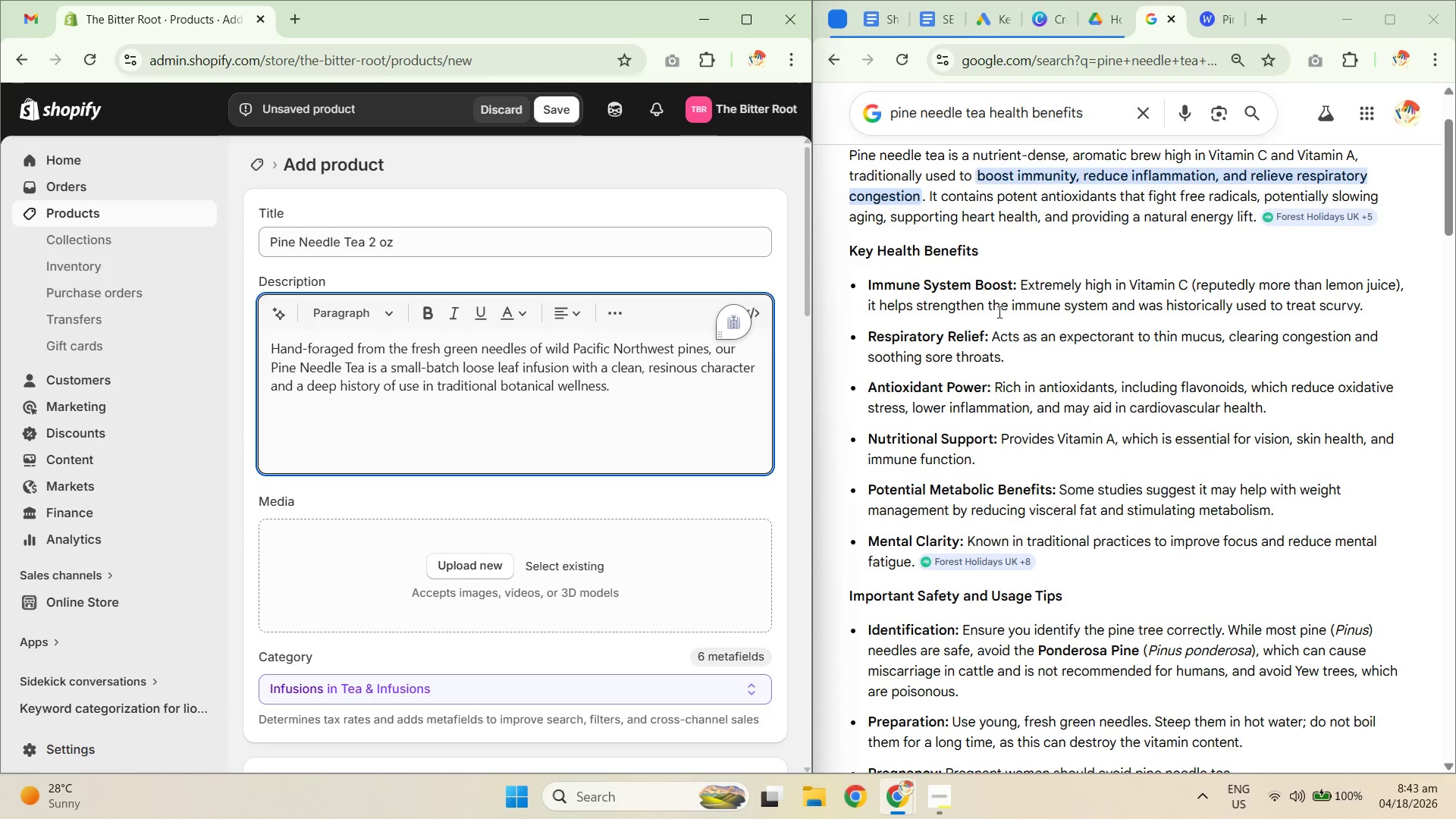 
left_click([657, 381])
 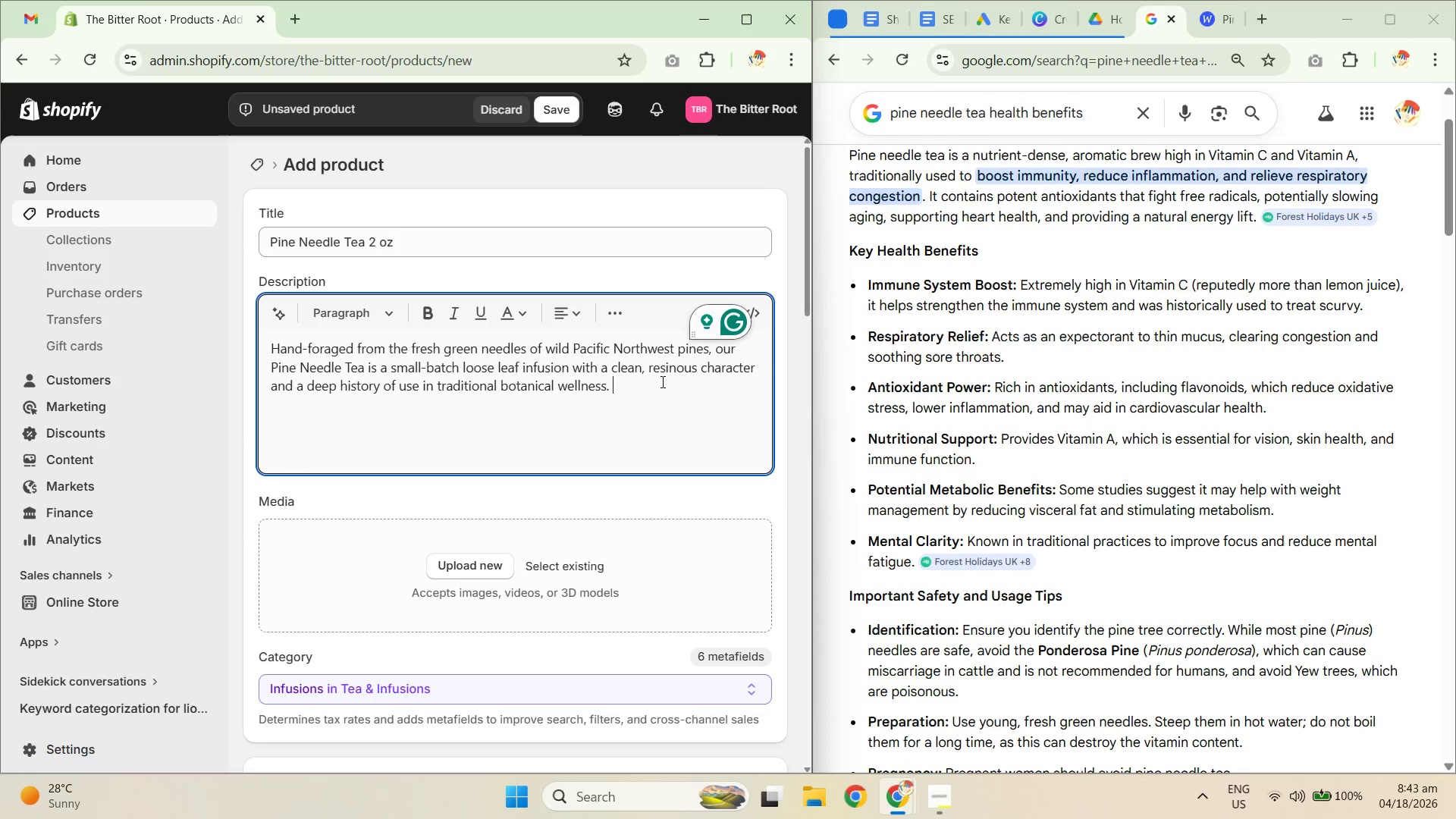 
type(Pine needlds)
key(Backspace)
key(Backspace)
key(Backspace)
key(Backspace)
type(dles are one of the)
key(Backspace)
key(Backspace)
key(Backspace)
key(Backspace)
type( nature's most concentrated sources of Vitamin C, traiditionaly)
key(Backspace)
type(ly)
key(Backspace)
key(Backspace)
key(Backspace)
key(Backspace)
type(ditionally used to support )
 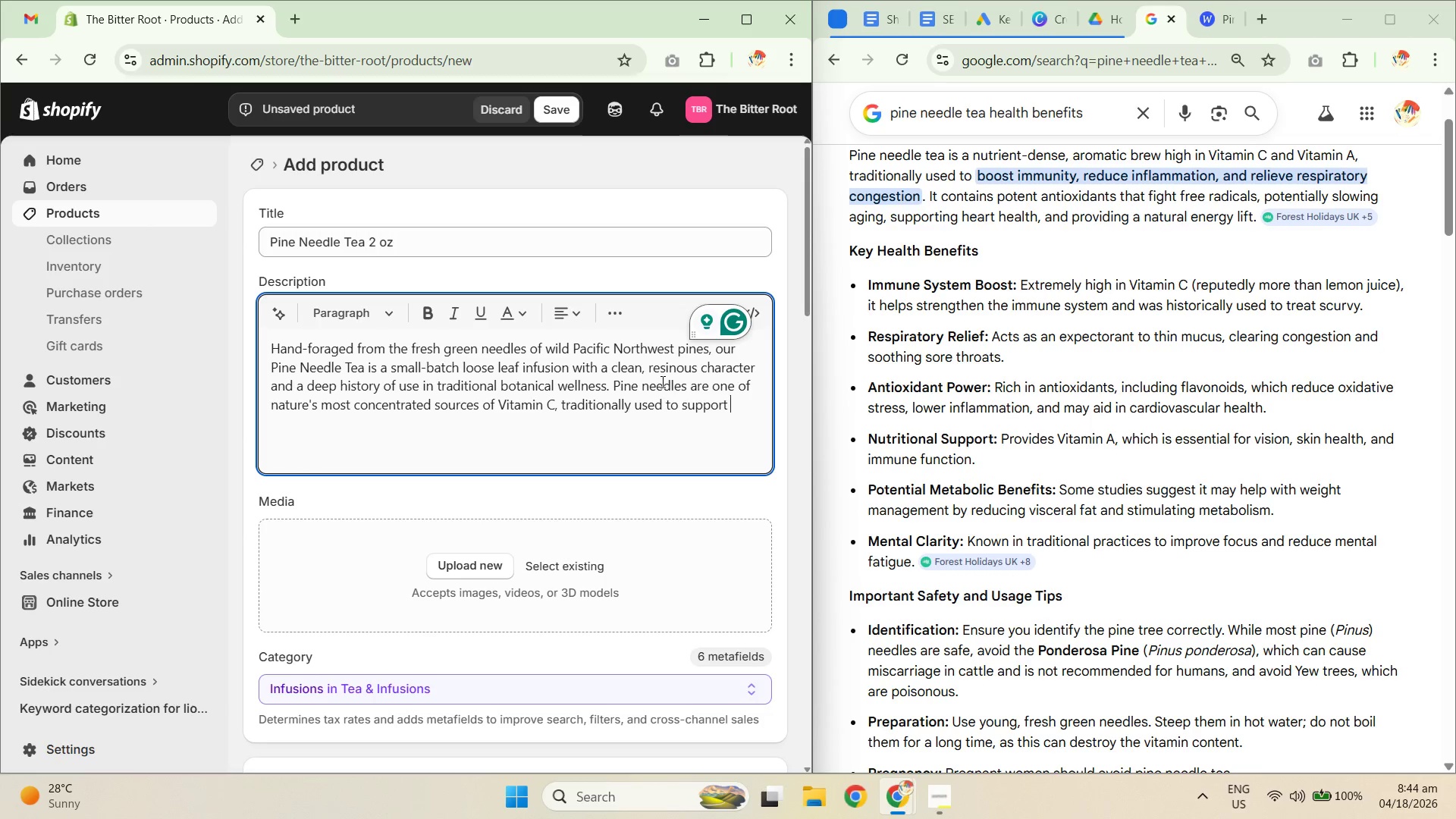 
type(immune wellness and the body maintain its natural defenses through the cold and damp of the changing seasons.)
 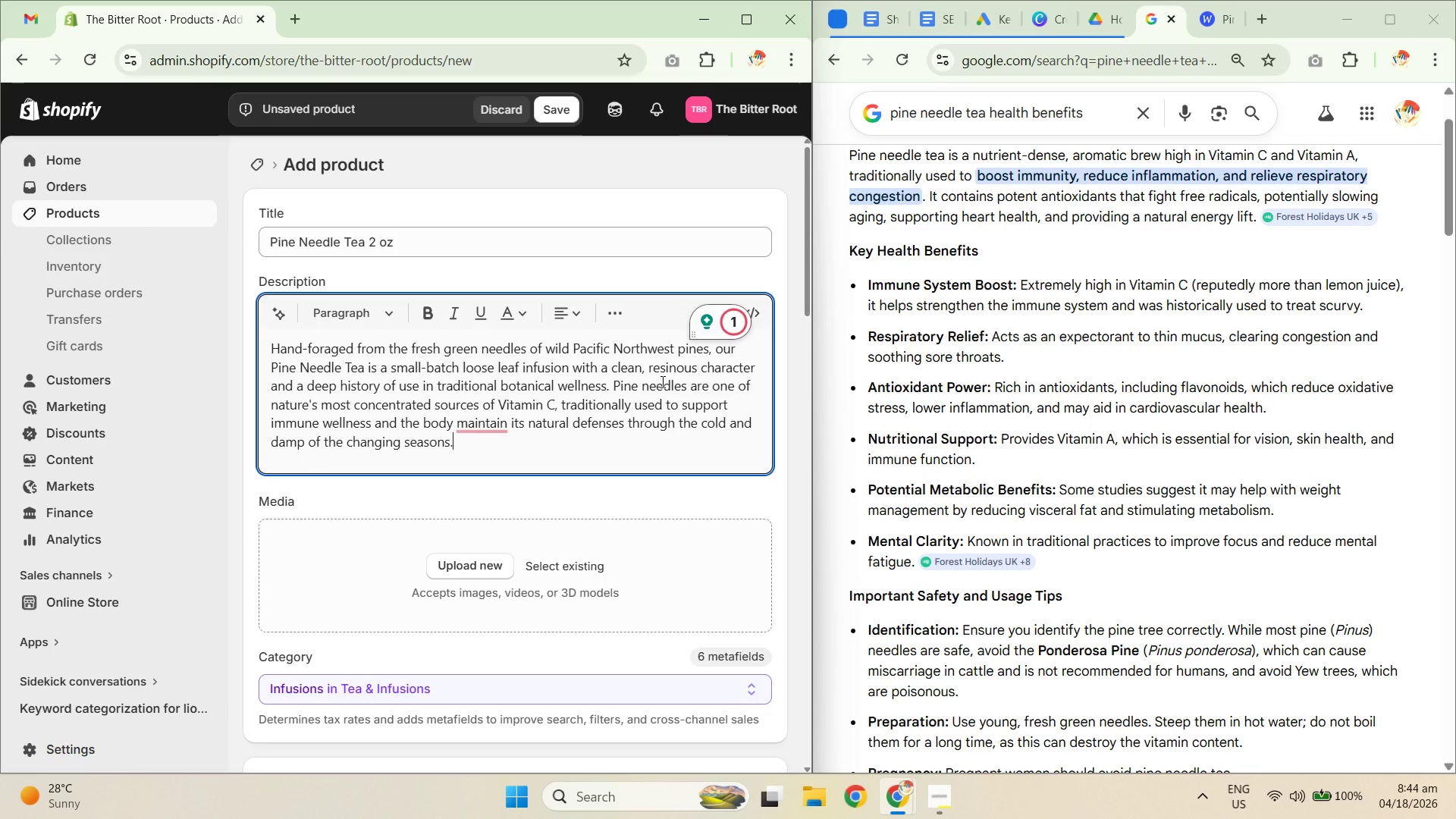 
key(Space)
 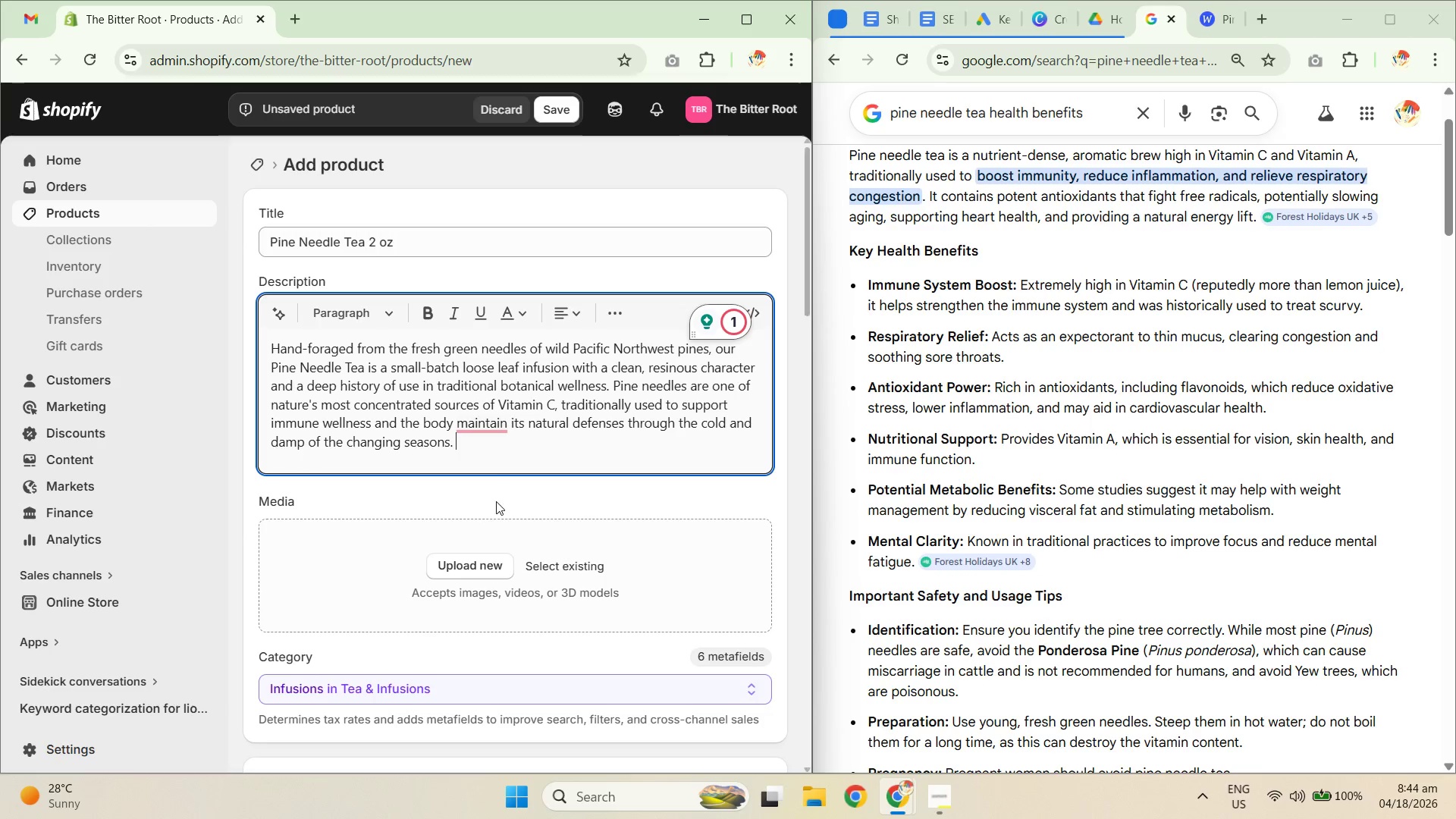 
wait(12.72)
 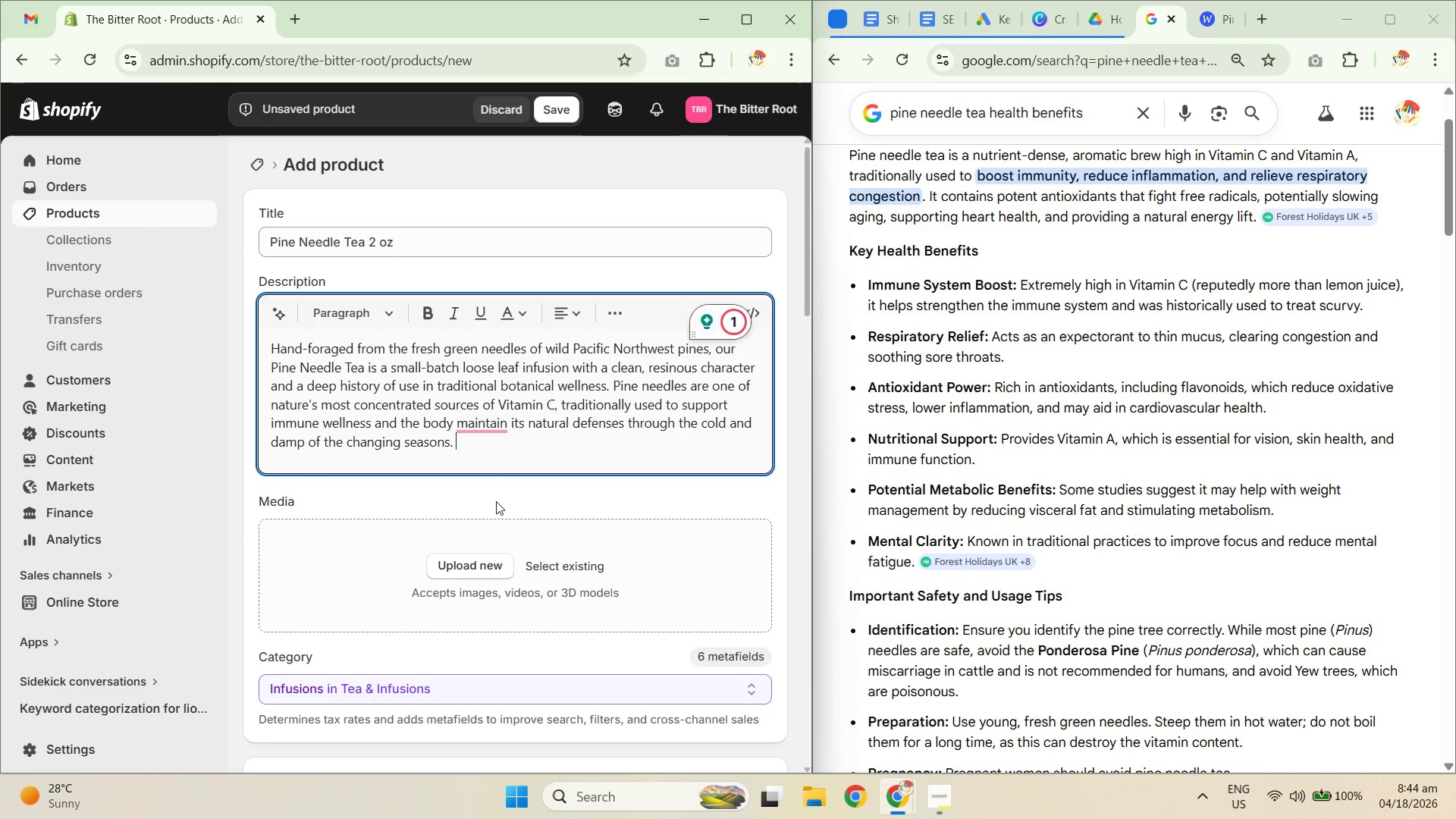 
key(Shift+ShiftRight)
 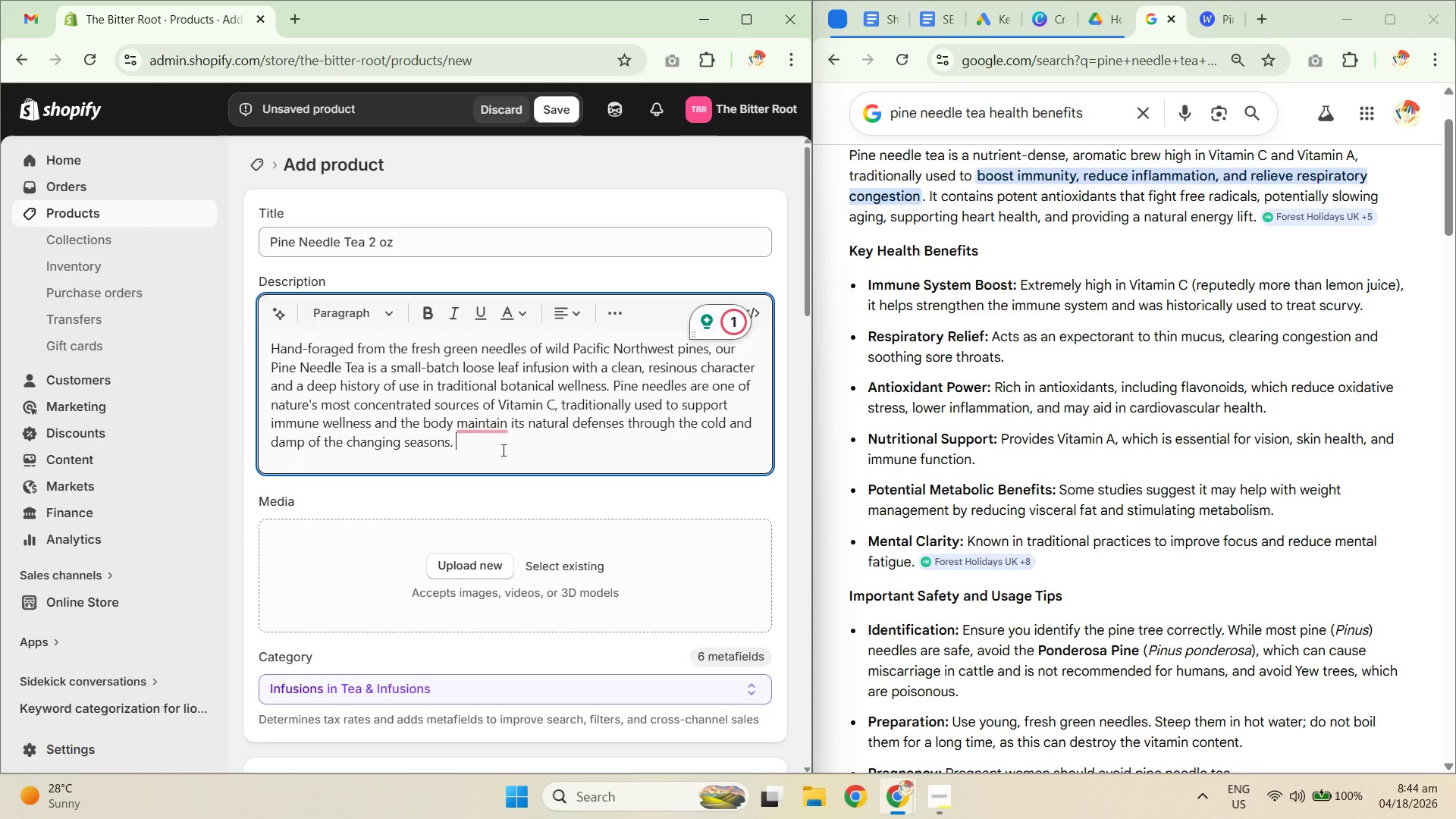 
key(Shift+R)
 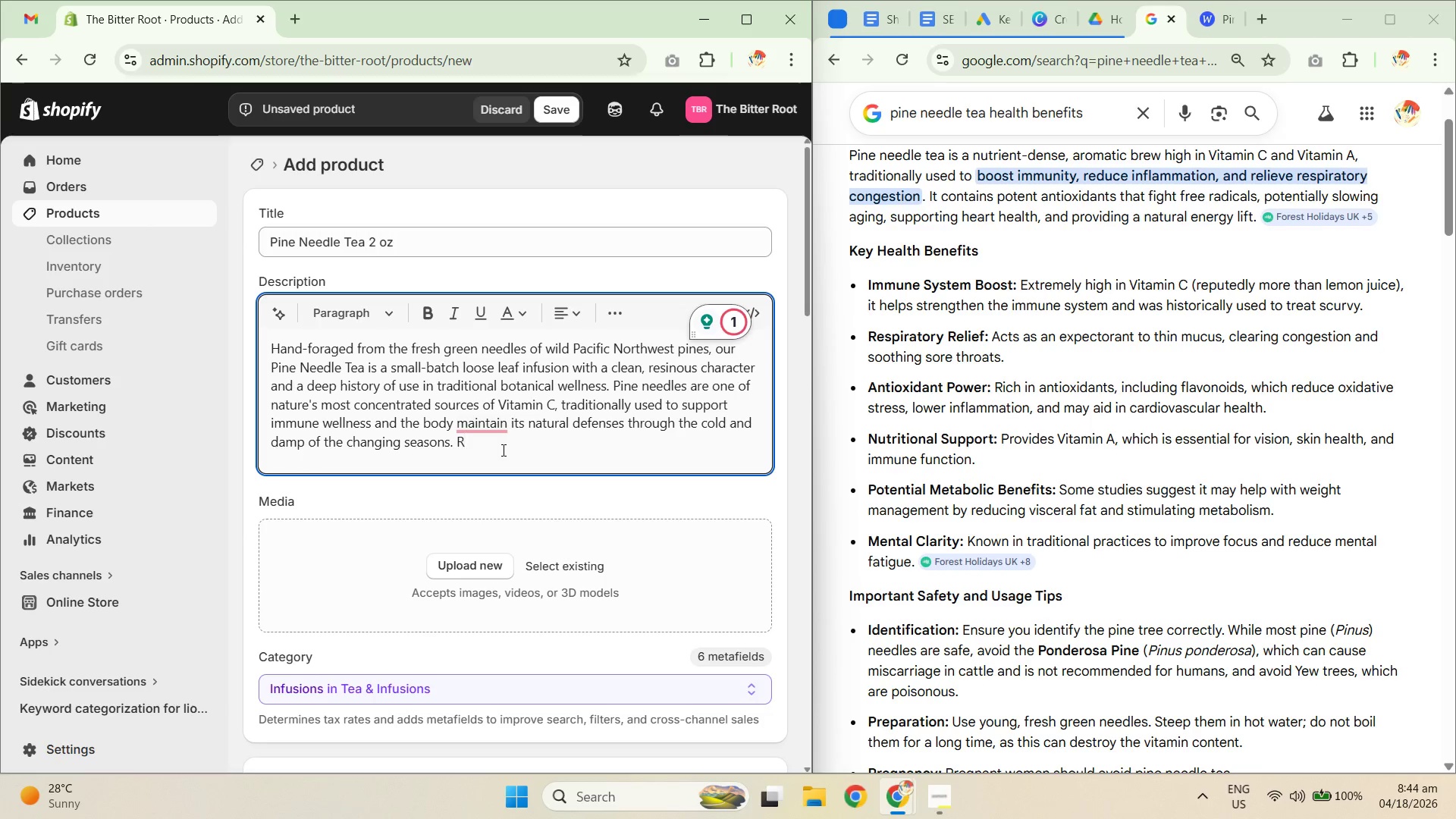 
key(Backspace)
 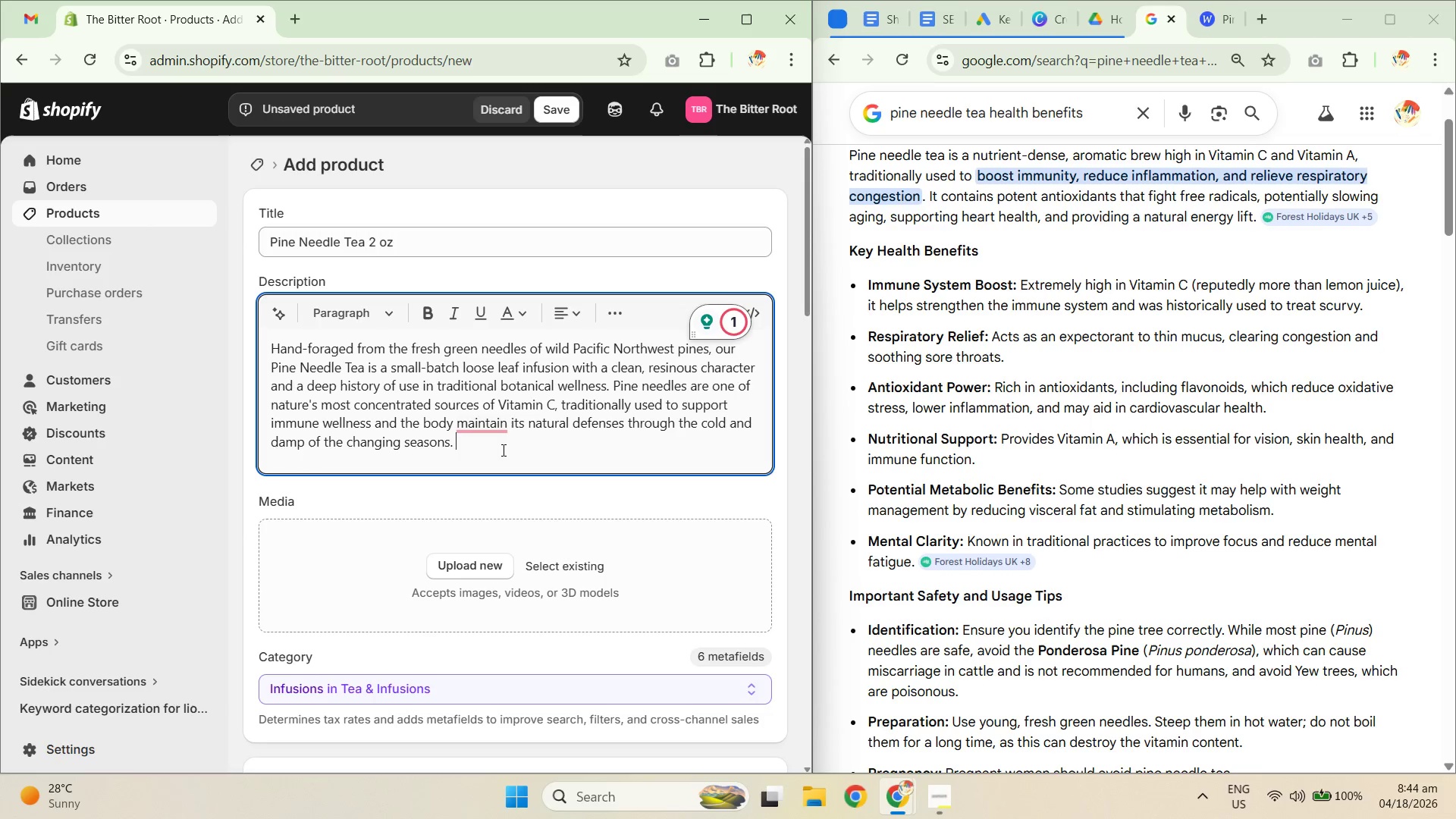 
type(Prized in traditional practice for it )
key(Backspace)
type(s ability to support respiratory confo)
key(Backspace)
key(Backspace)
key(Backspace)
type(mfort, pine needle teas has long been used to promote clear, easy br)
key(Backspace)
key(Backspace)
type(breathing andd )
key(Backspace)
key(Backspace)
type( soothe the thria)
key(Backspace)
key(Backspace)
type(oat after exposure to )
key(Backspace)
key(Backspace)
type(o cold air)
 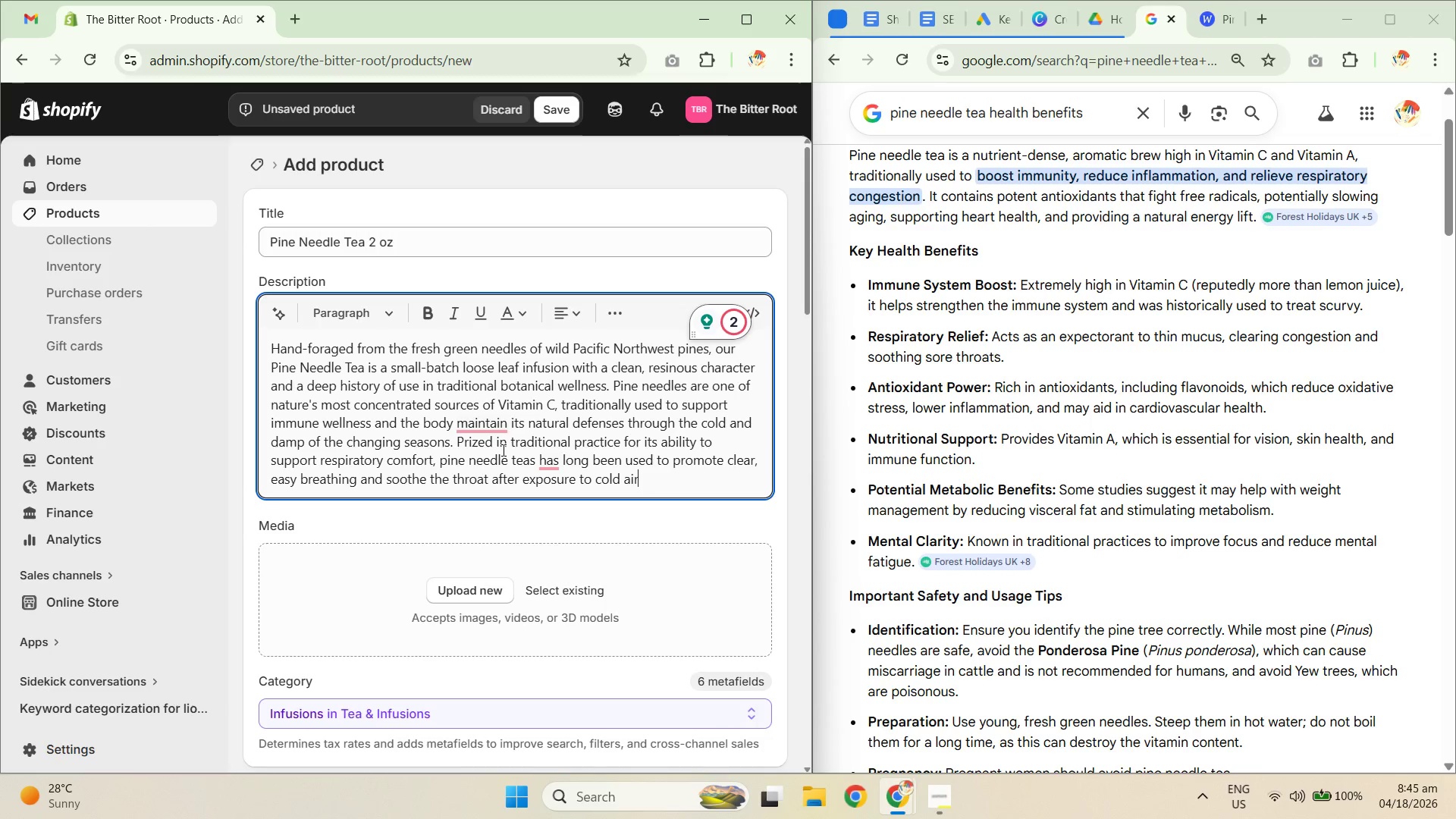 
wait(9.42)
 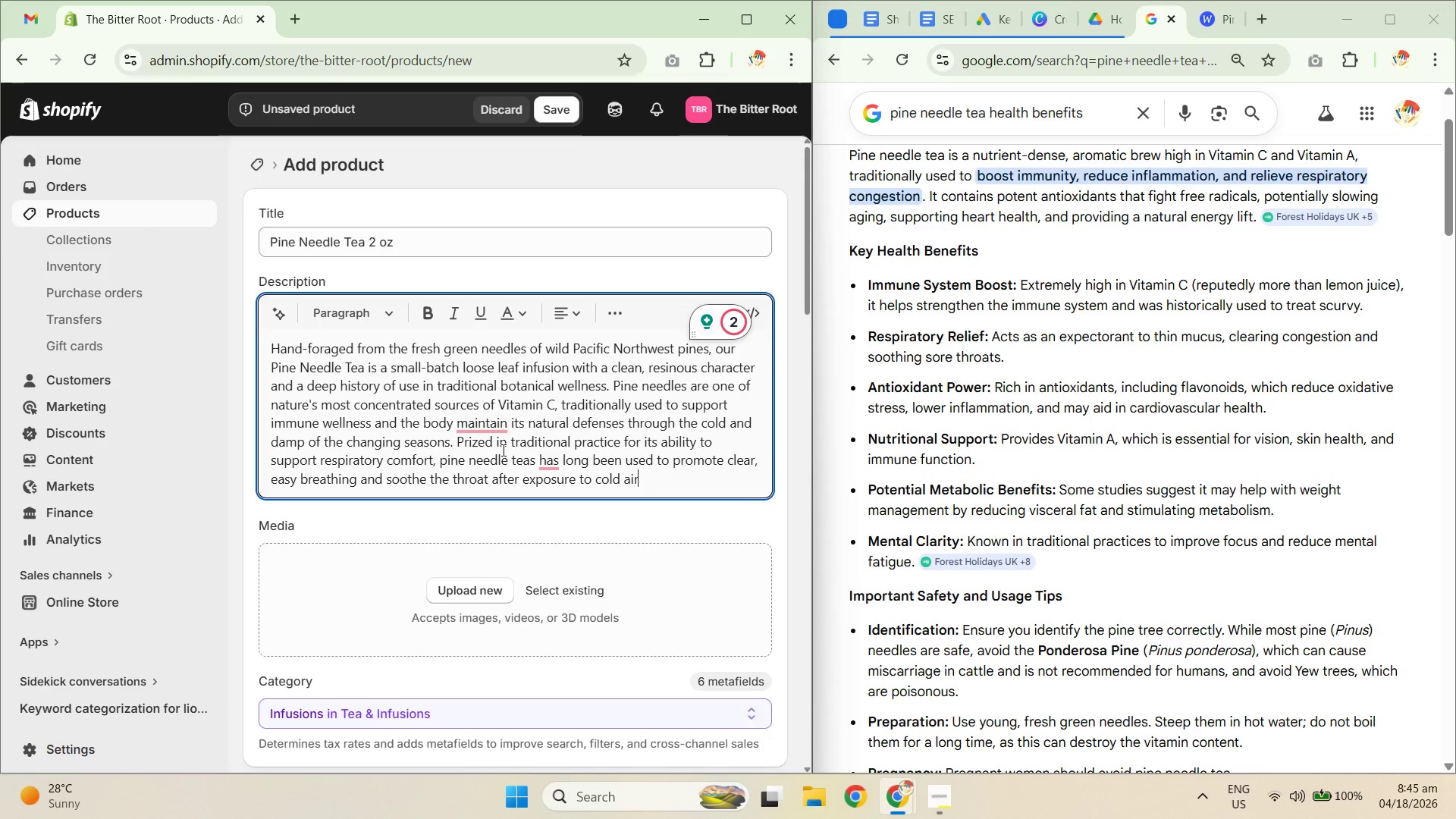 
key(Period)
 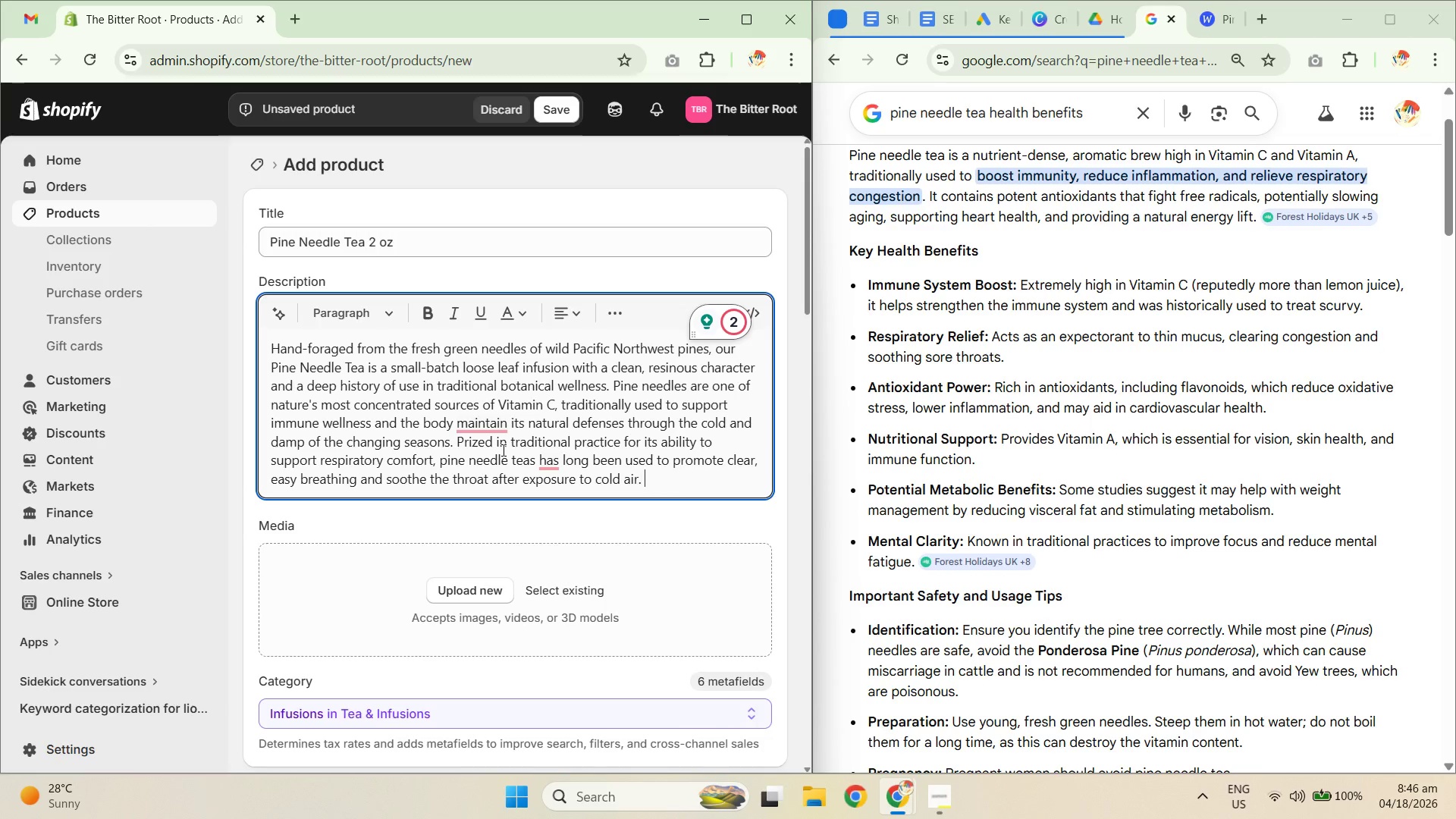 
key(Space)
 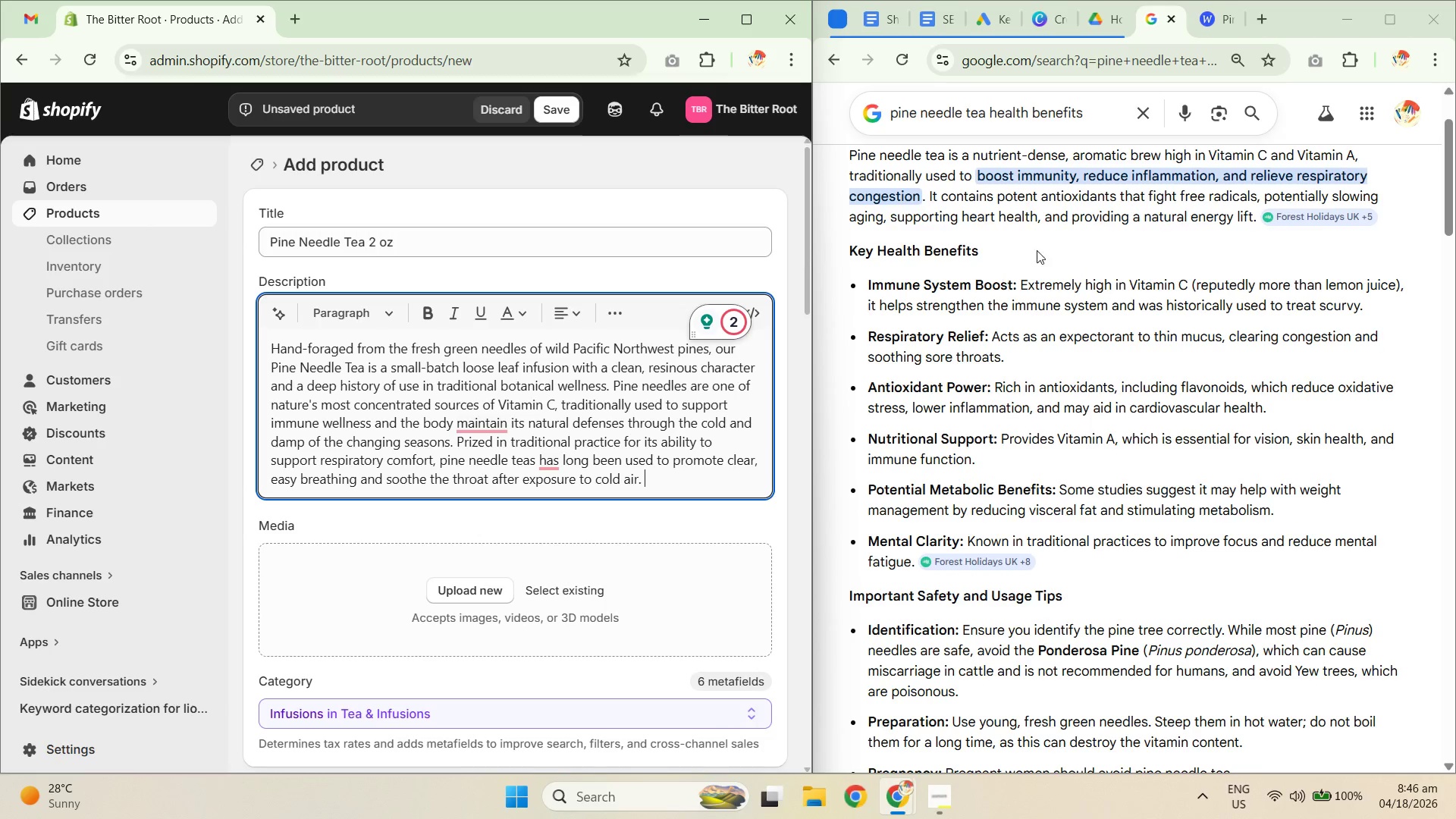 
wait(6.22)
 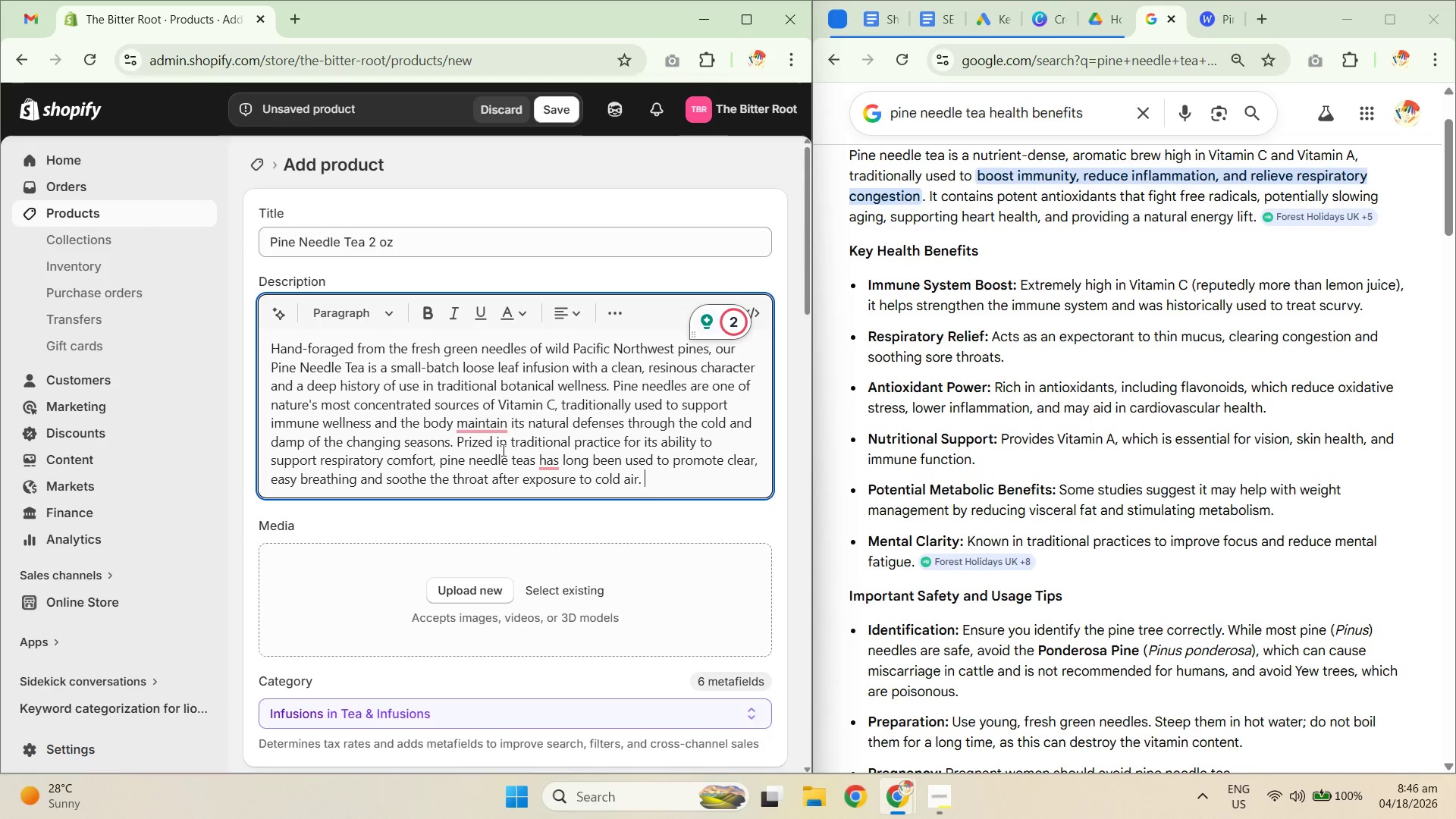 
left_click([1200, 441])
 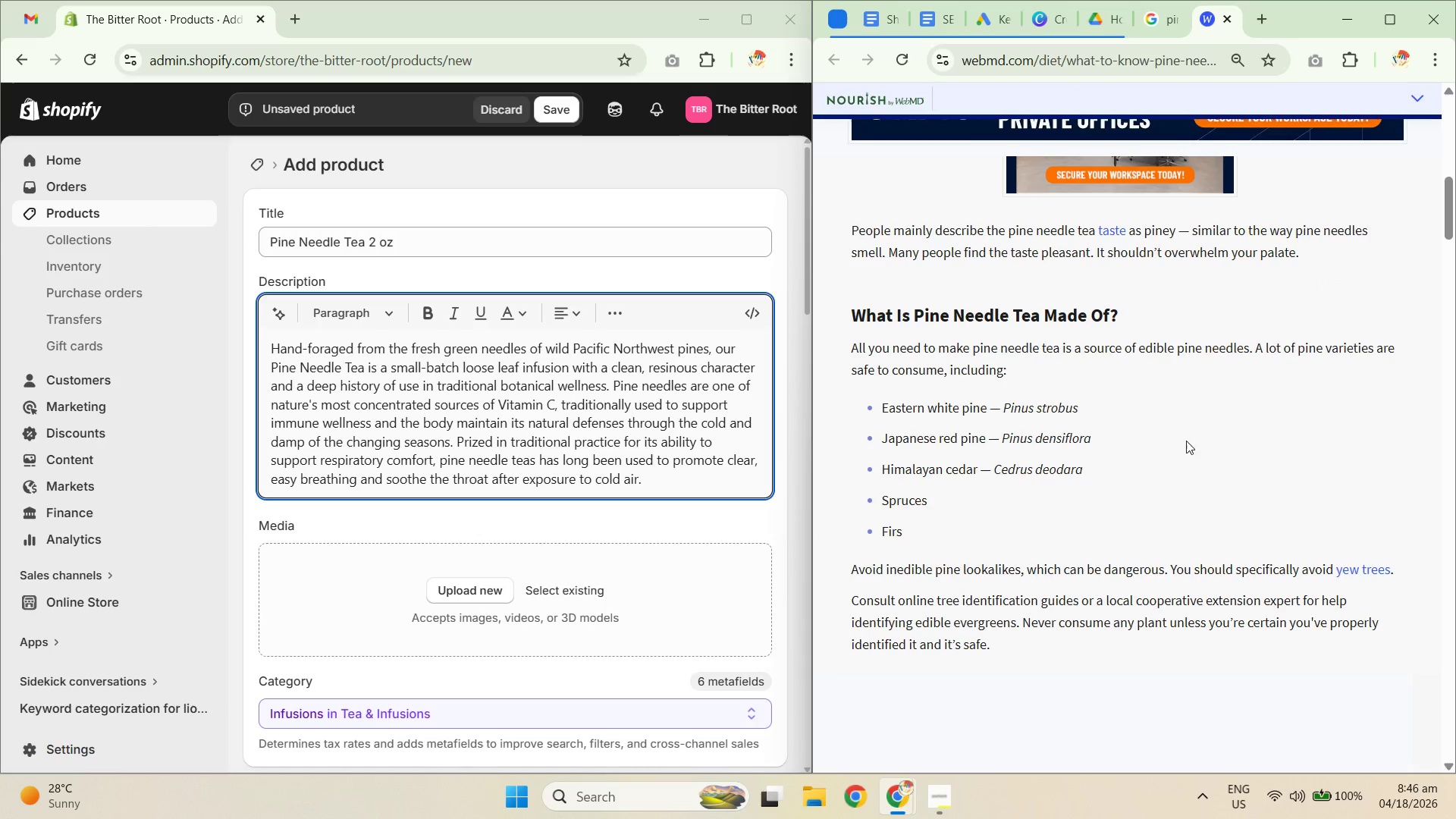 
key(Control+F)
 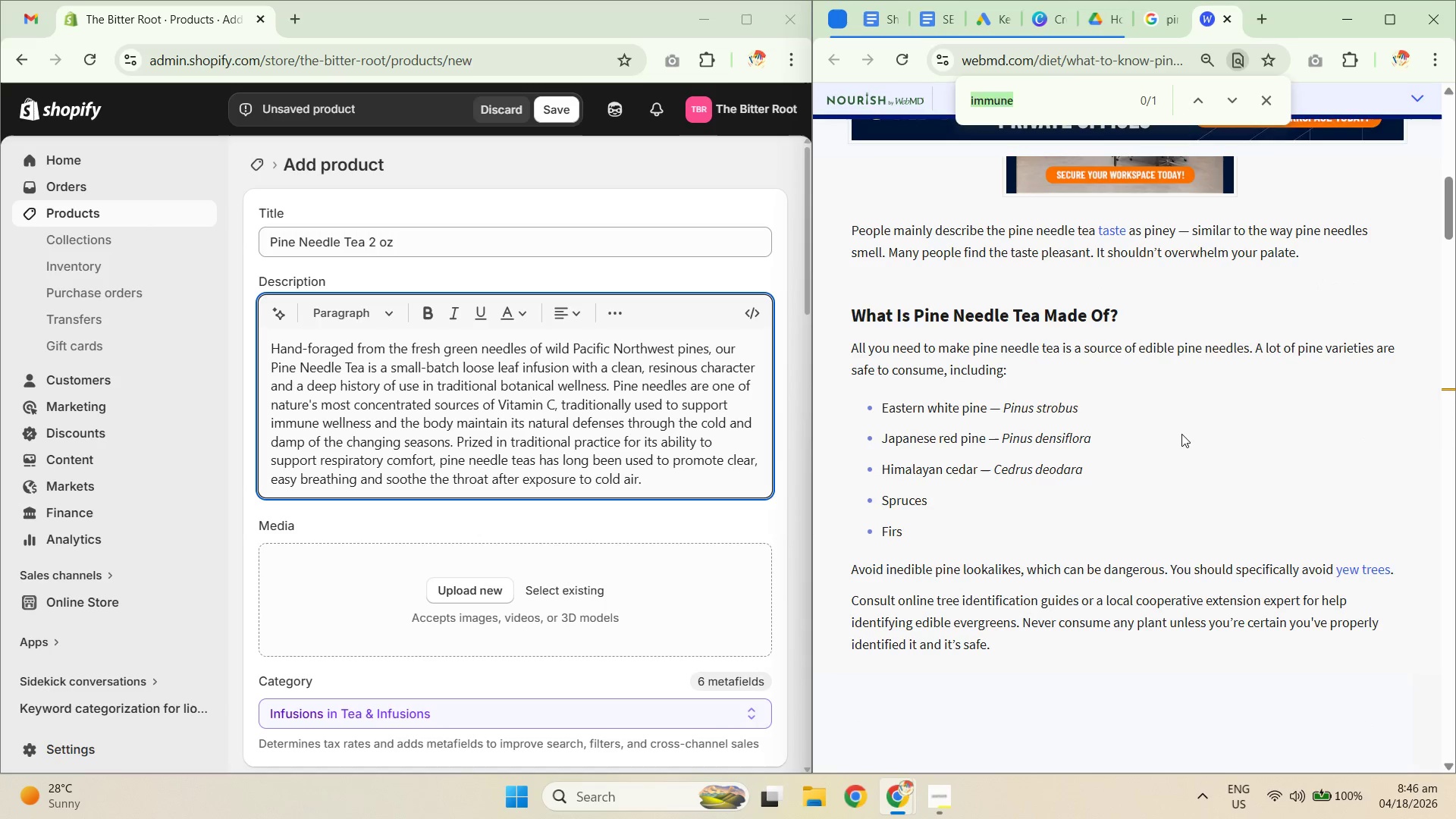 
type(o)
key(Backspace)
key(Backspace)
type(antioxida)
key(NumpadEnter)
 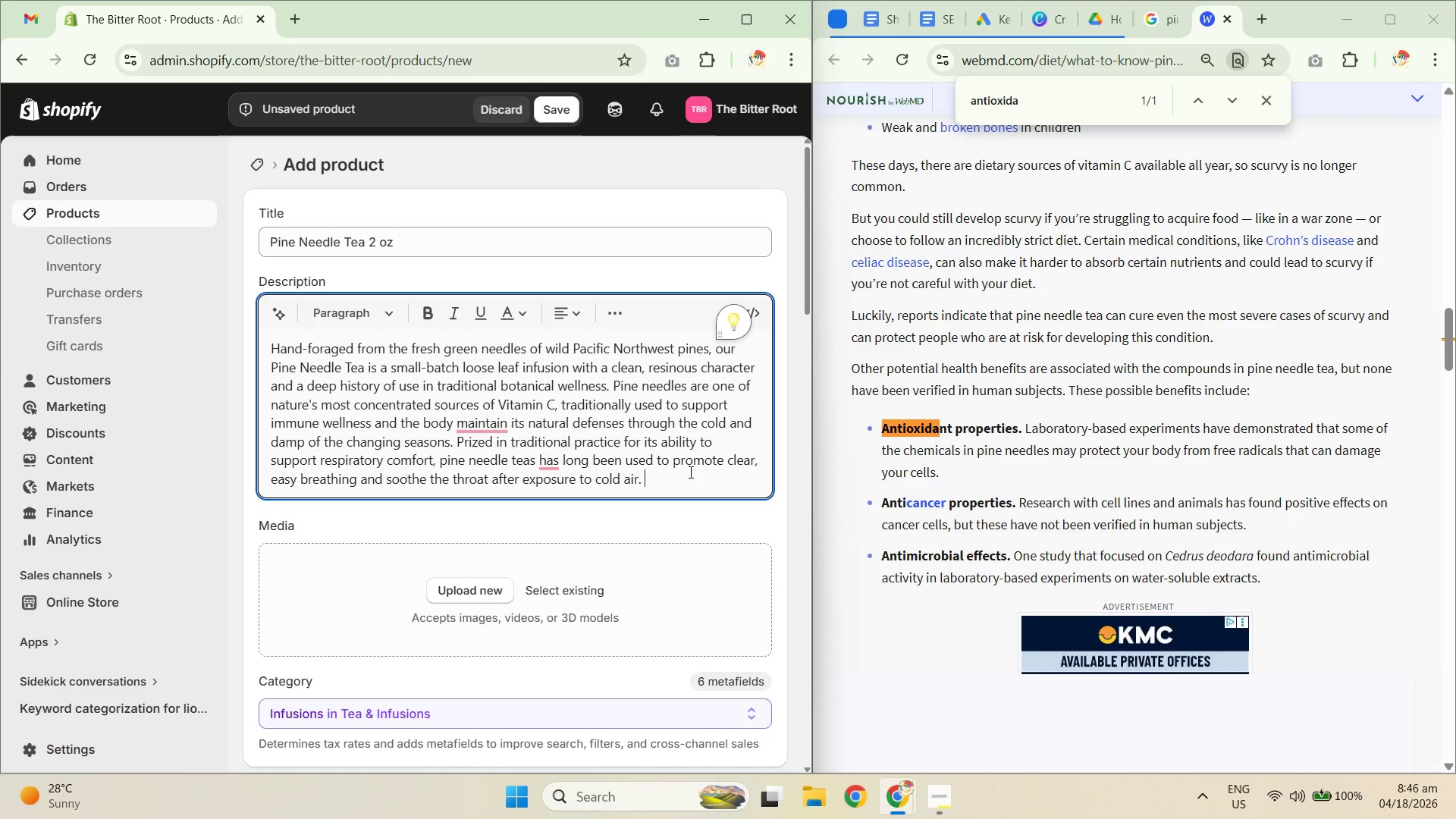 
wait(10.03)
 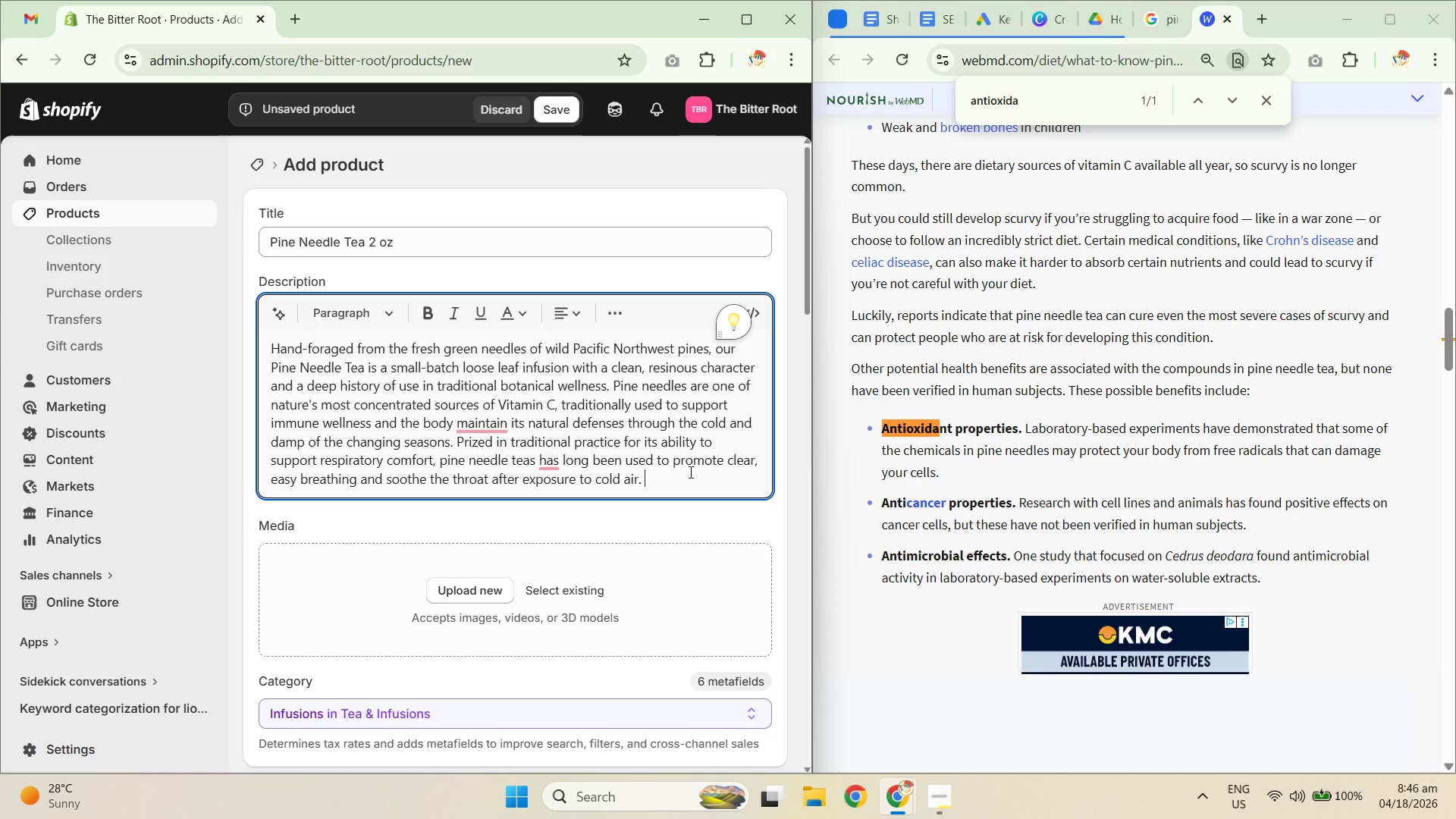 
left_click_drag(start_coordinate=[1046, 96], to_coordinate=[915, 96])
 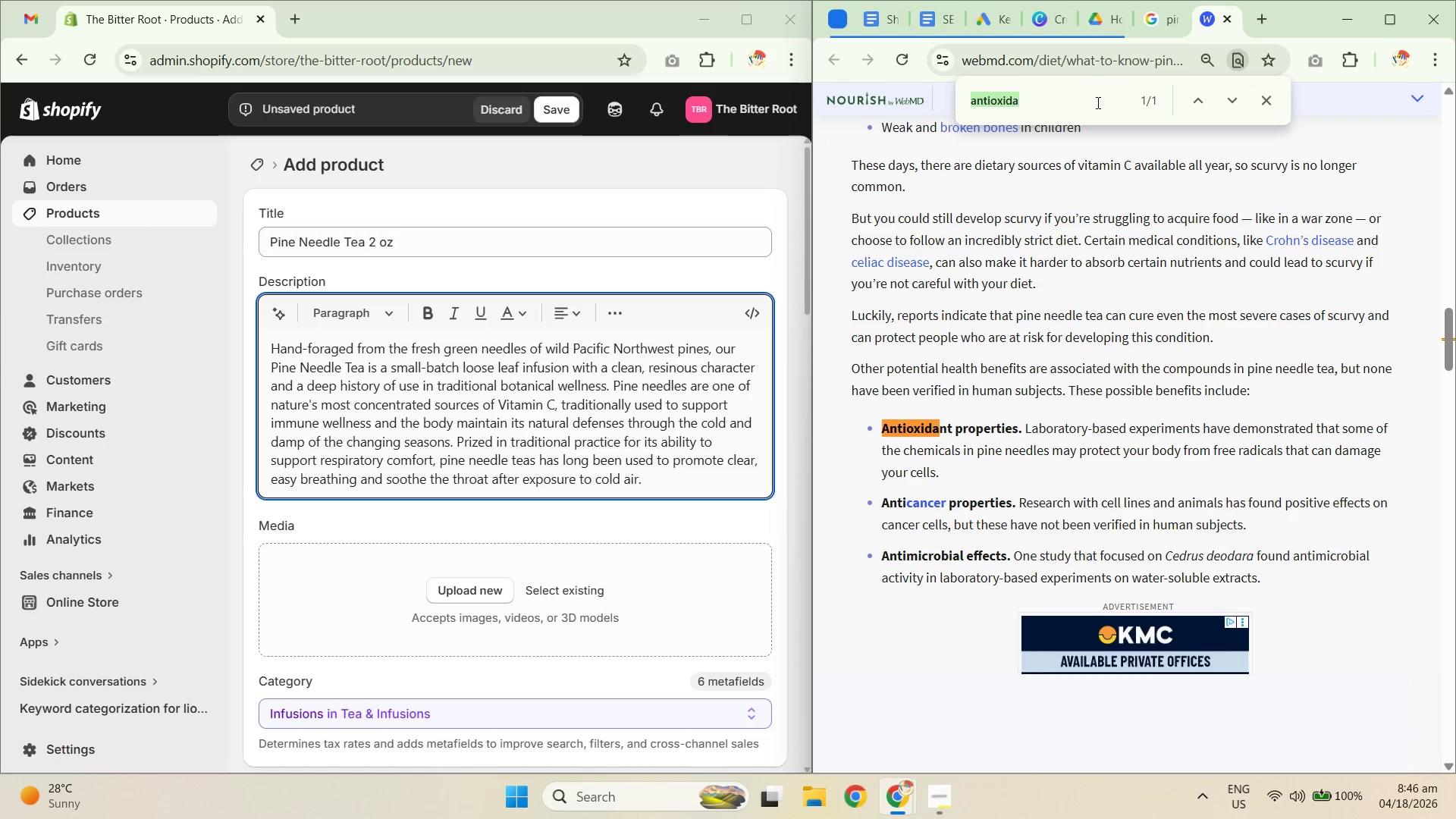 
type(flavono)
 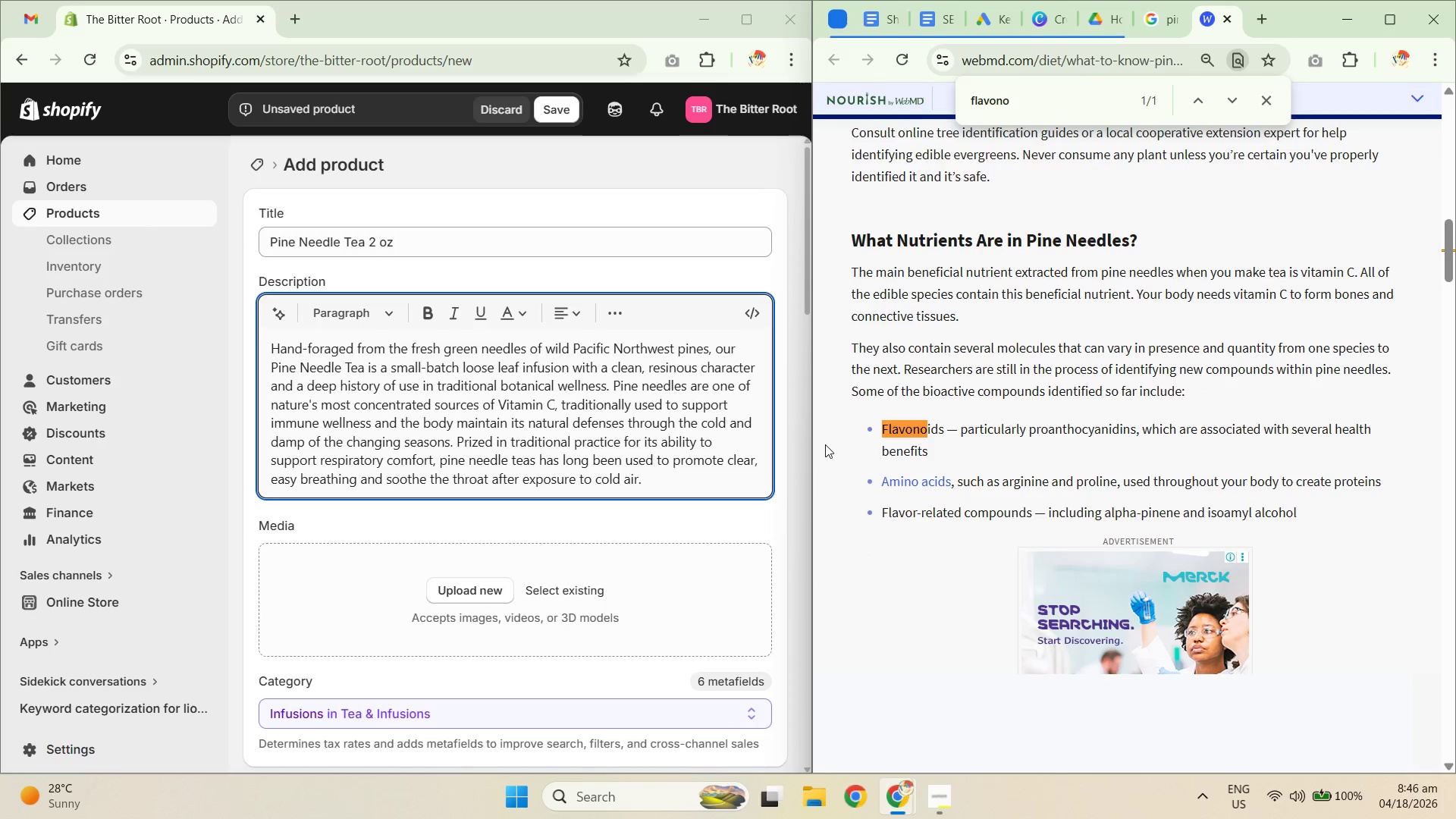 
left_click([650, 481])
 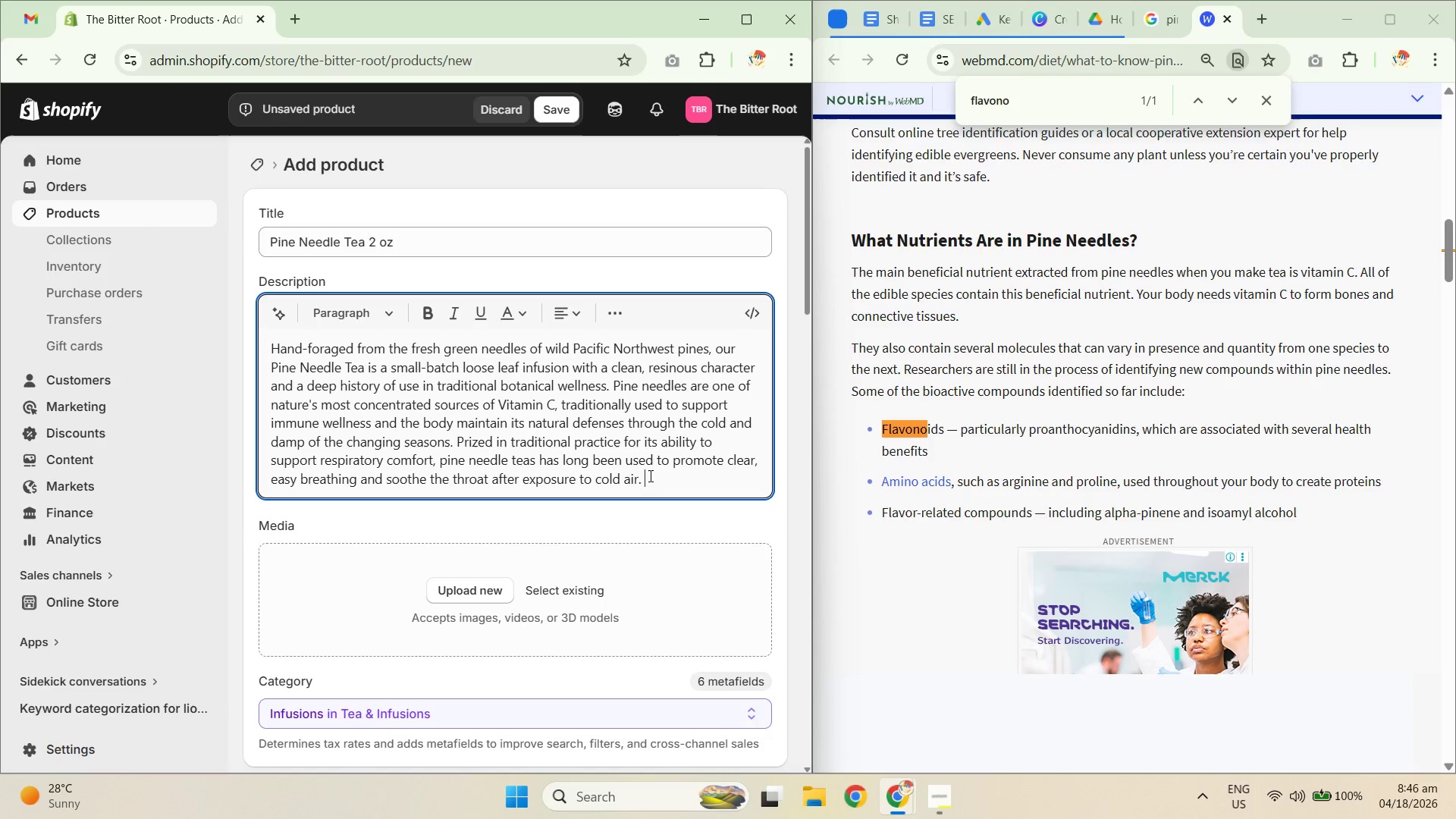 
type(Richj )
key(Backspace)
key(Backspace)
type( in flavonods)
key(Backspace)
key(Backspace)
type(oids)
key(Backspace)
key(Backspace)
key(Backspace)
key(Backspace)
type(ids )
 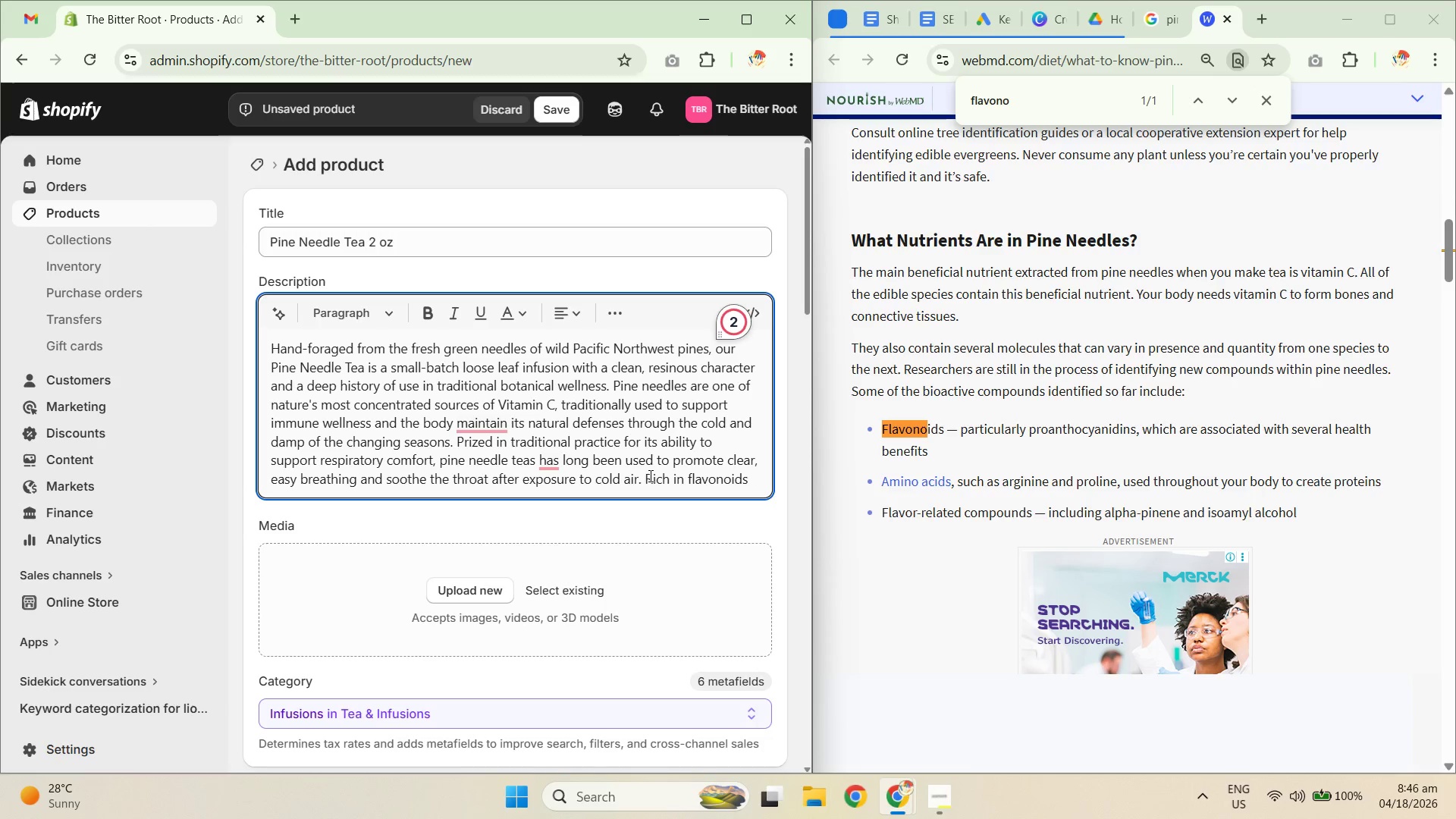 
type(and )
 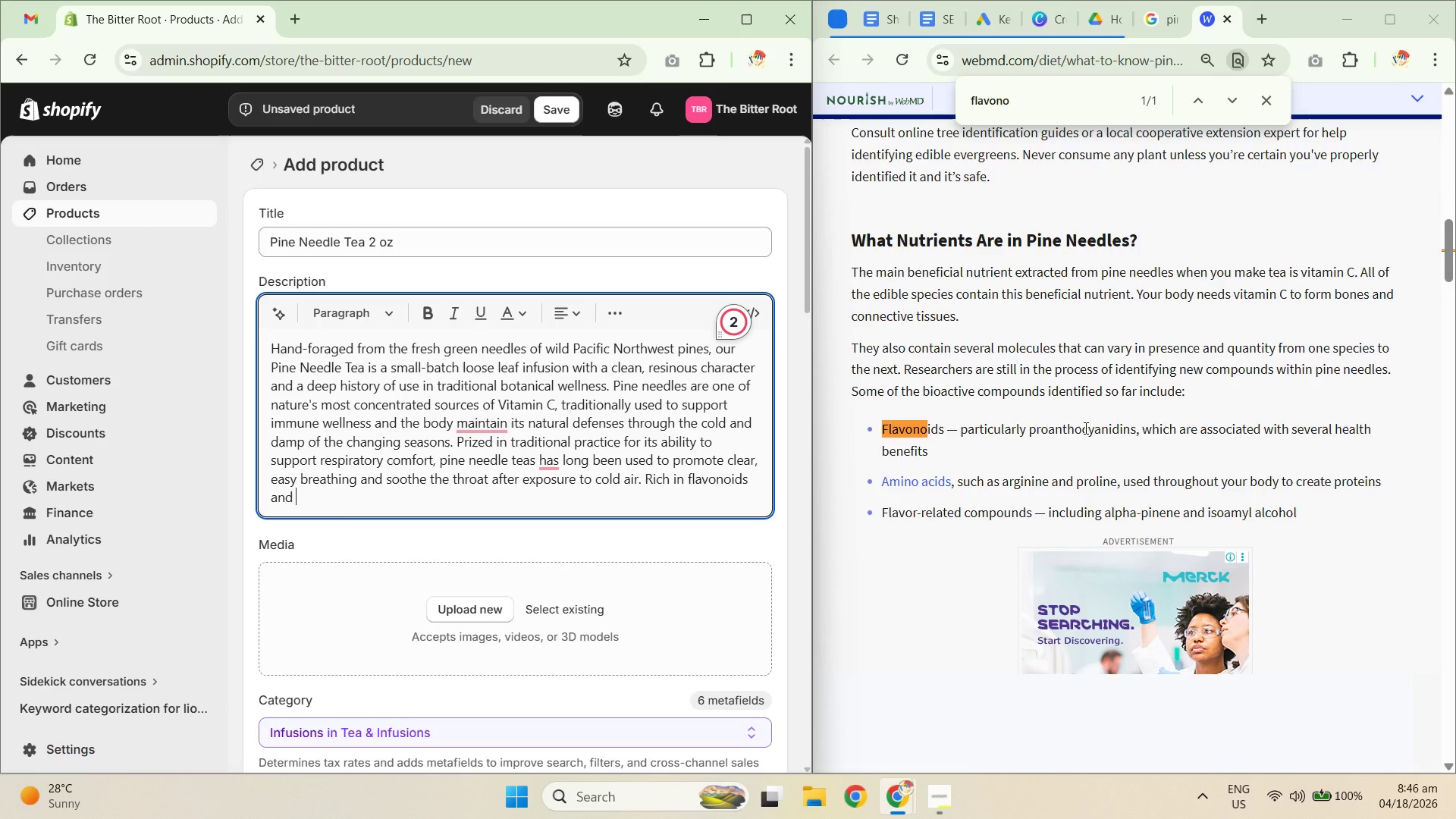 
double_click([1091, 431])
 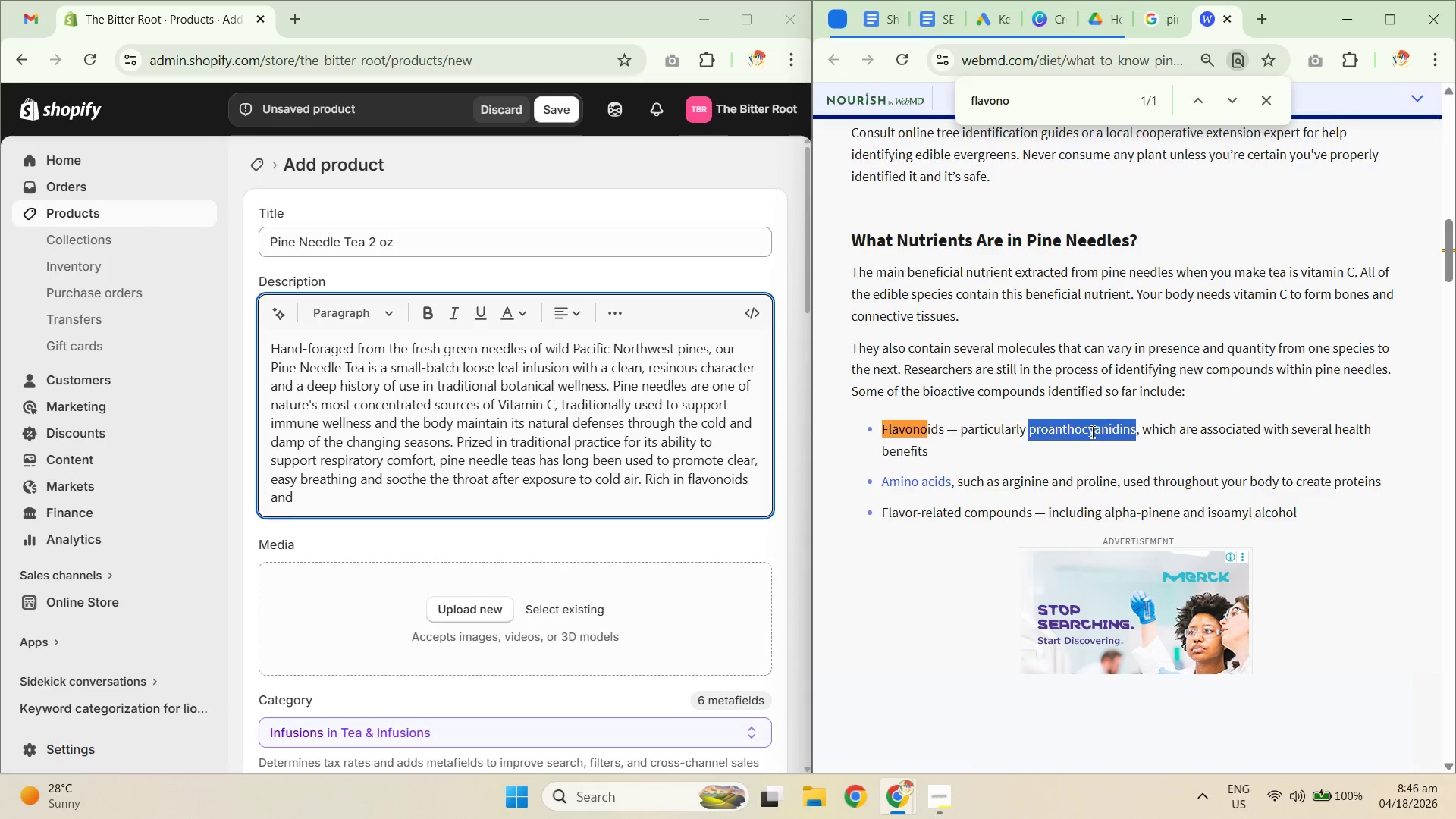 
key(Control+C)
 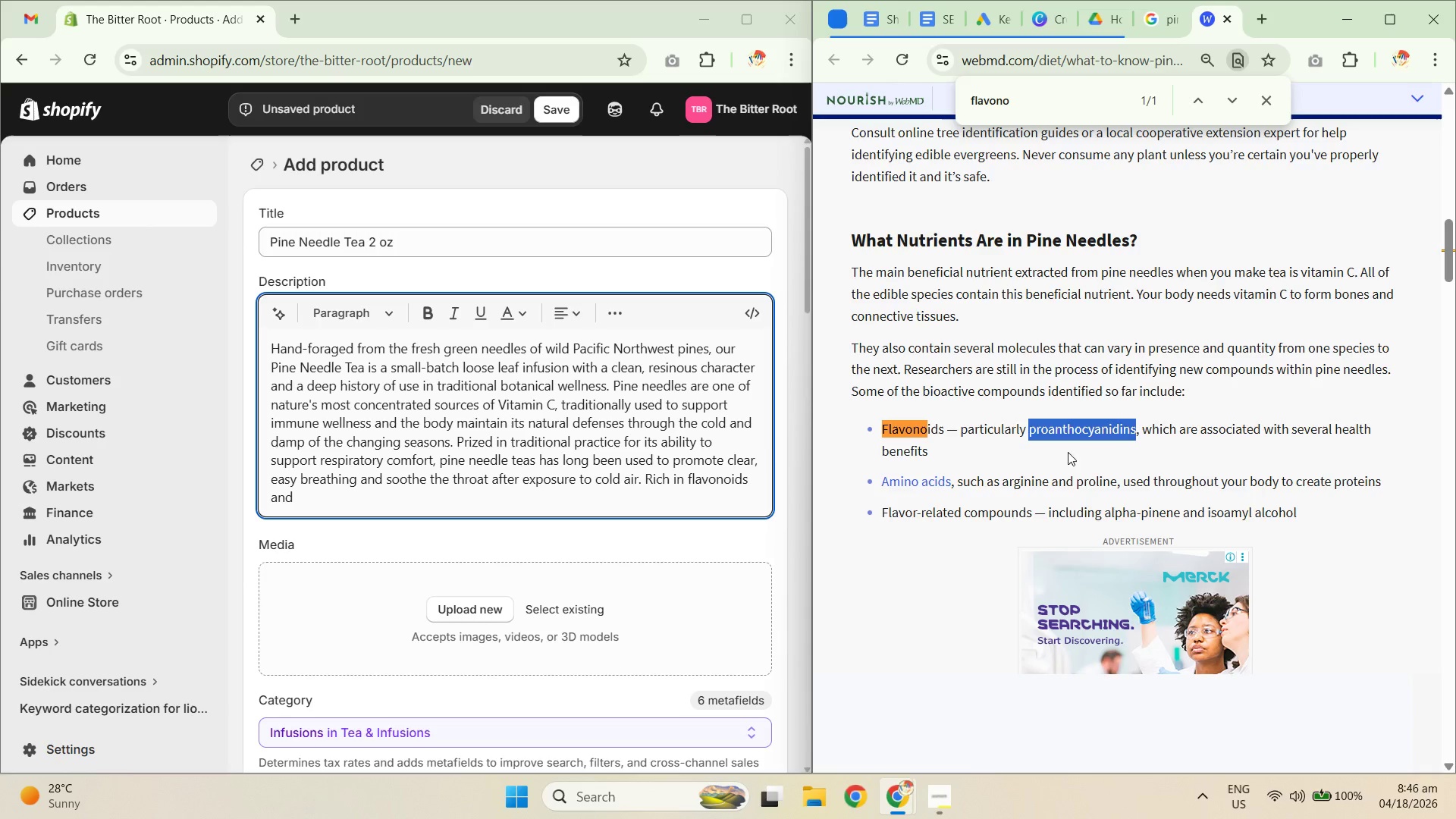 
key(Control+C)
 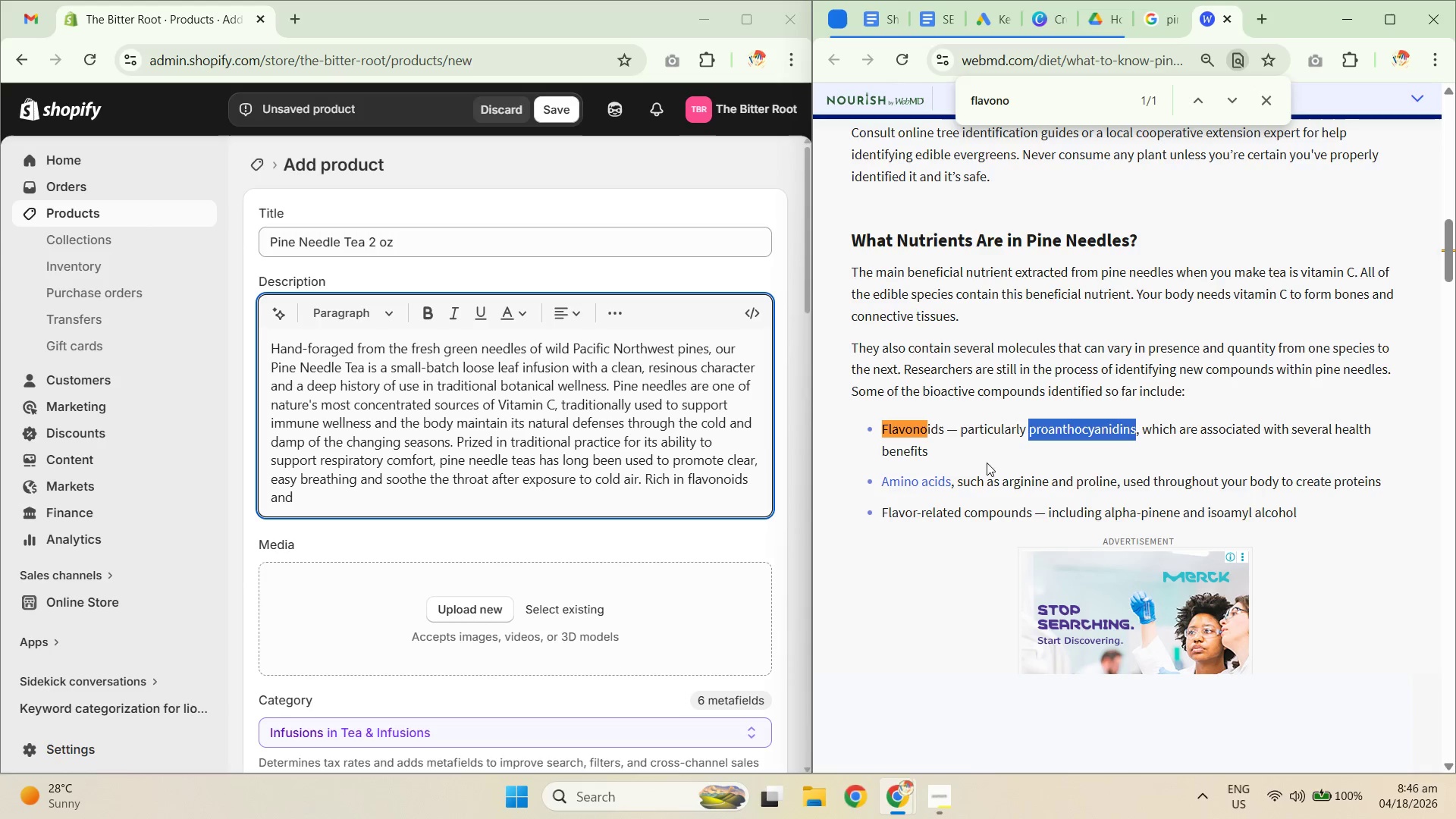 
key(Control+C)
 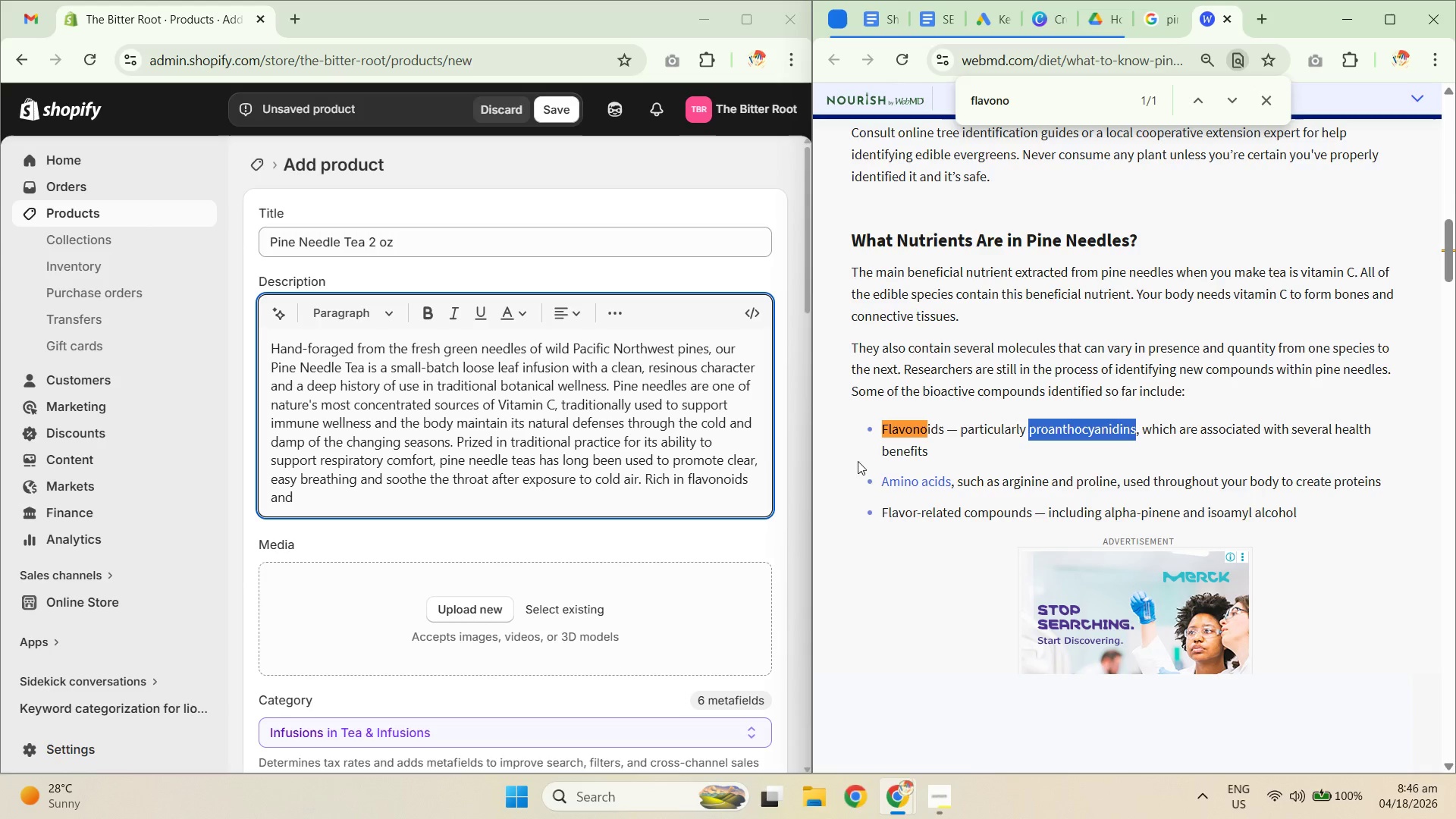 
key(Control+C)
 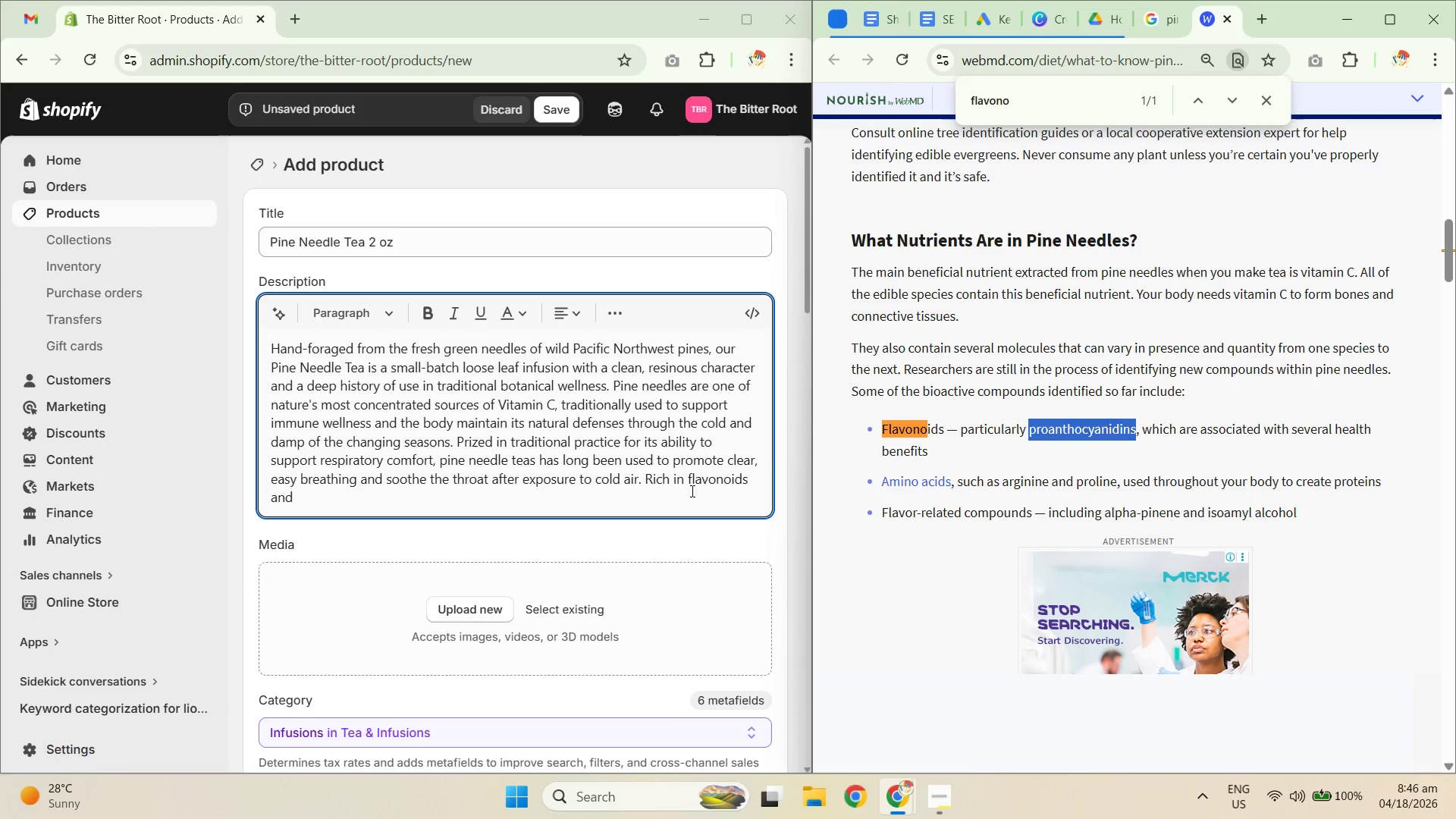 
key(Control+C)
 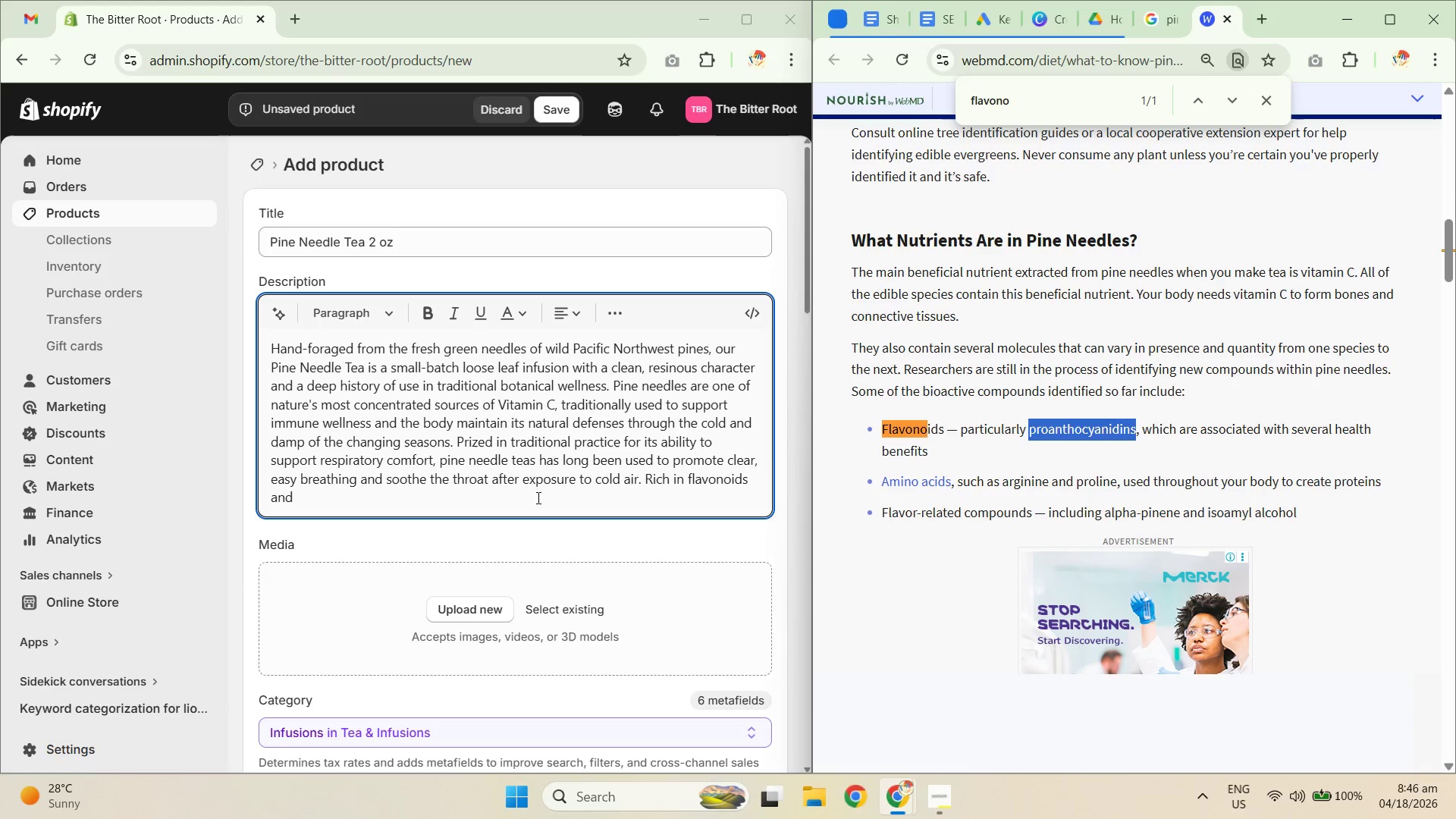 
key(Control+C)
 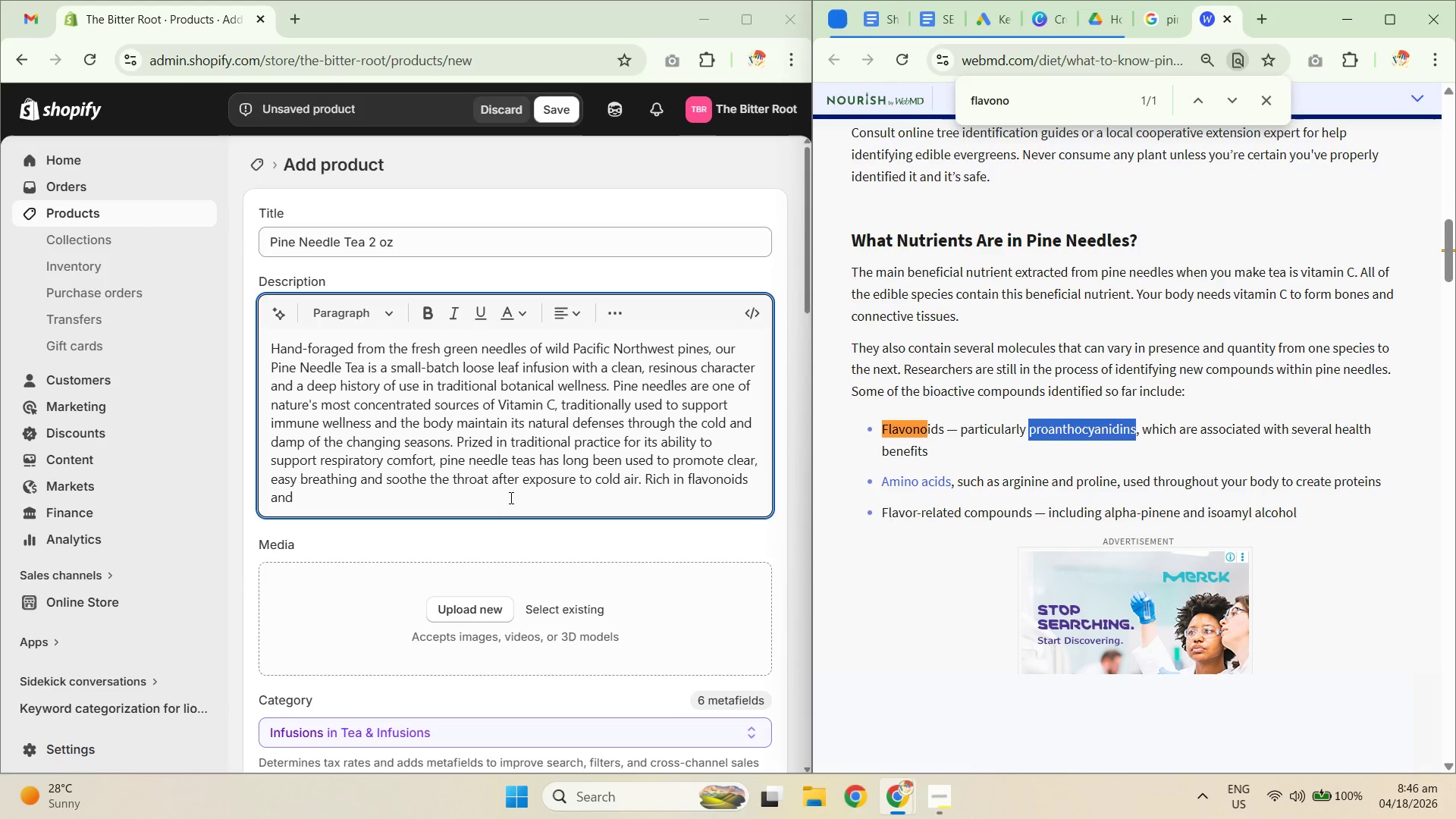 
key(Control+C)
 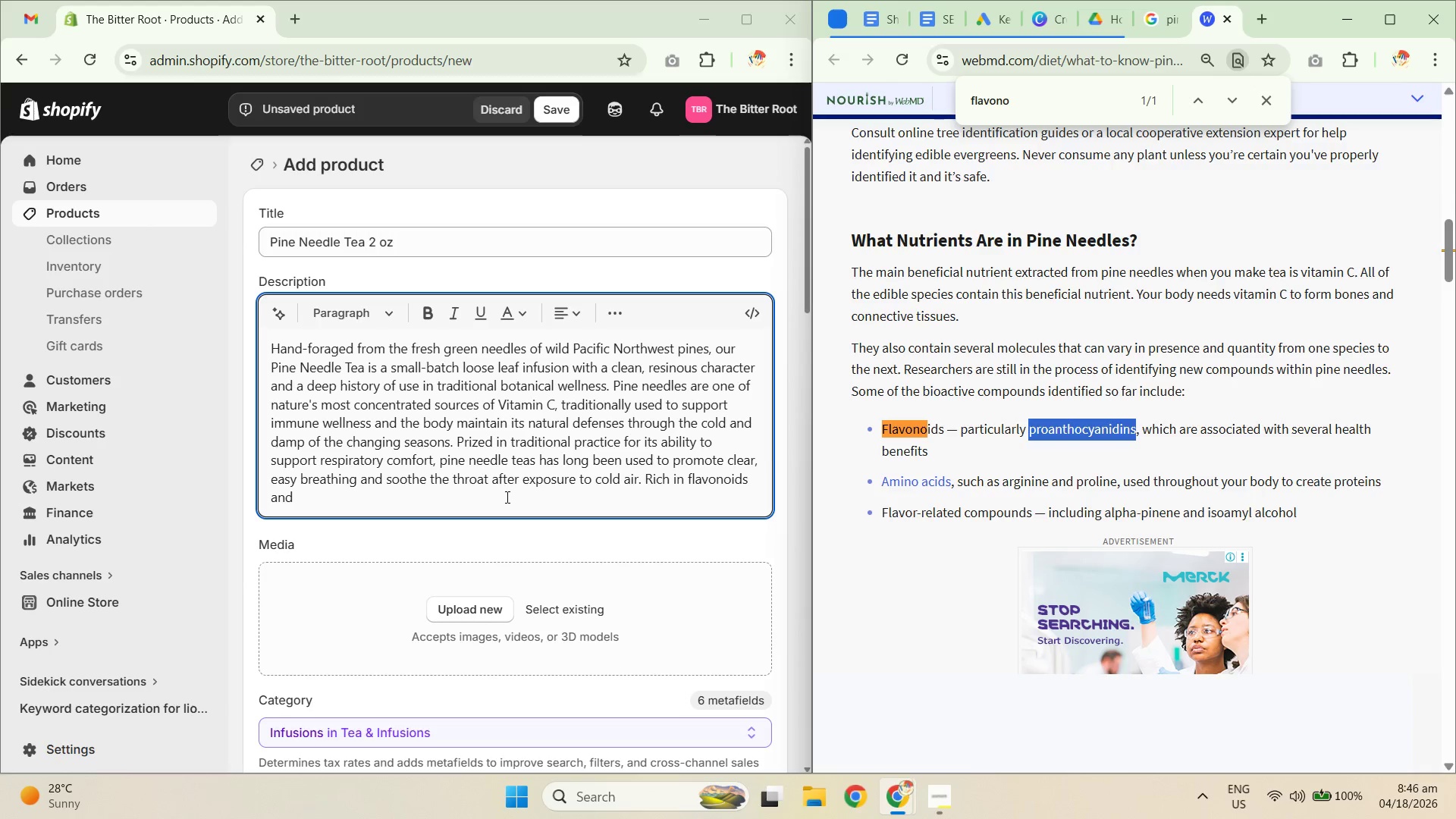 
left_click([506, 500])
 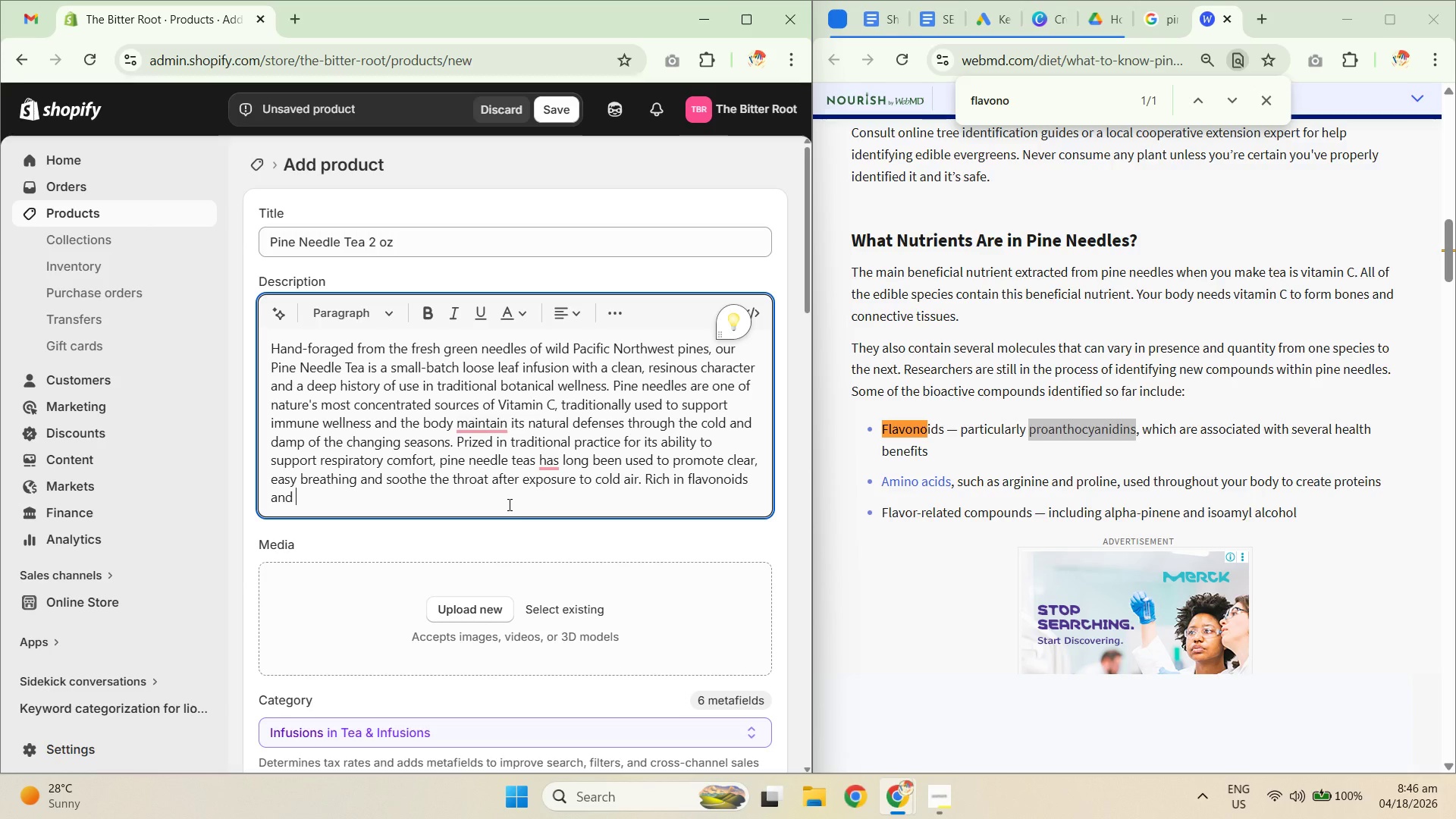 
key(Control+Shift+V)
 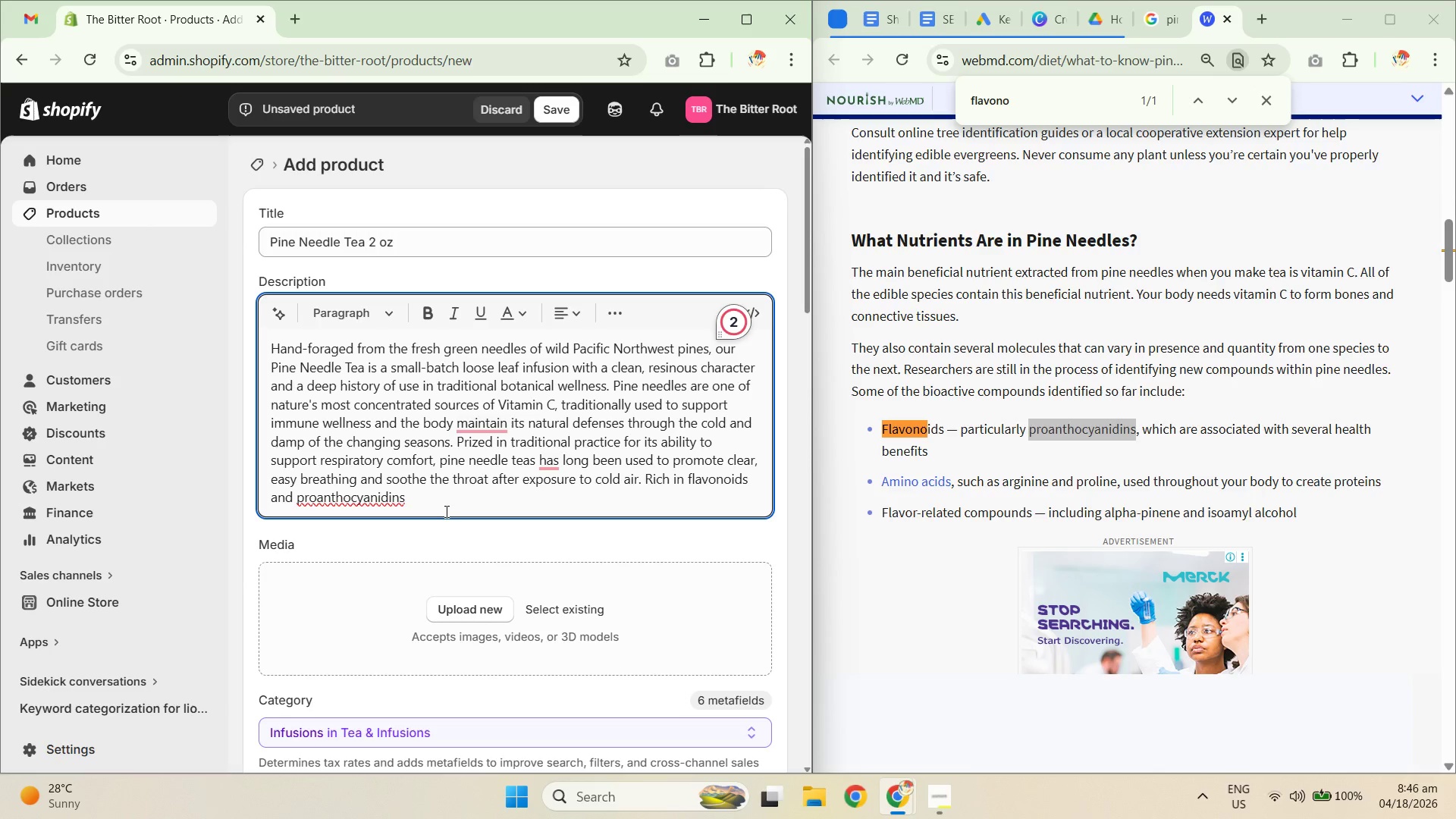 
wait(9.08)
 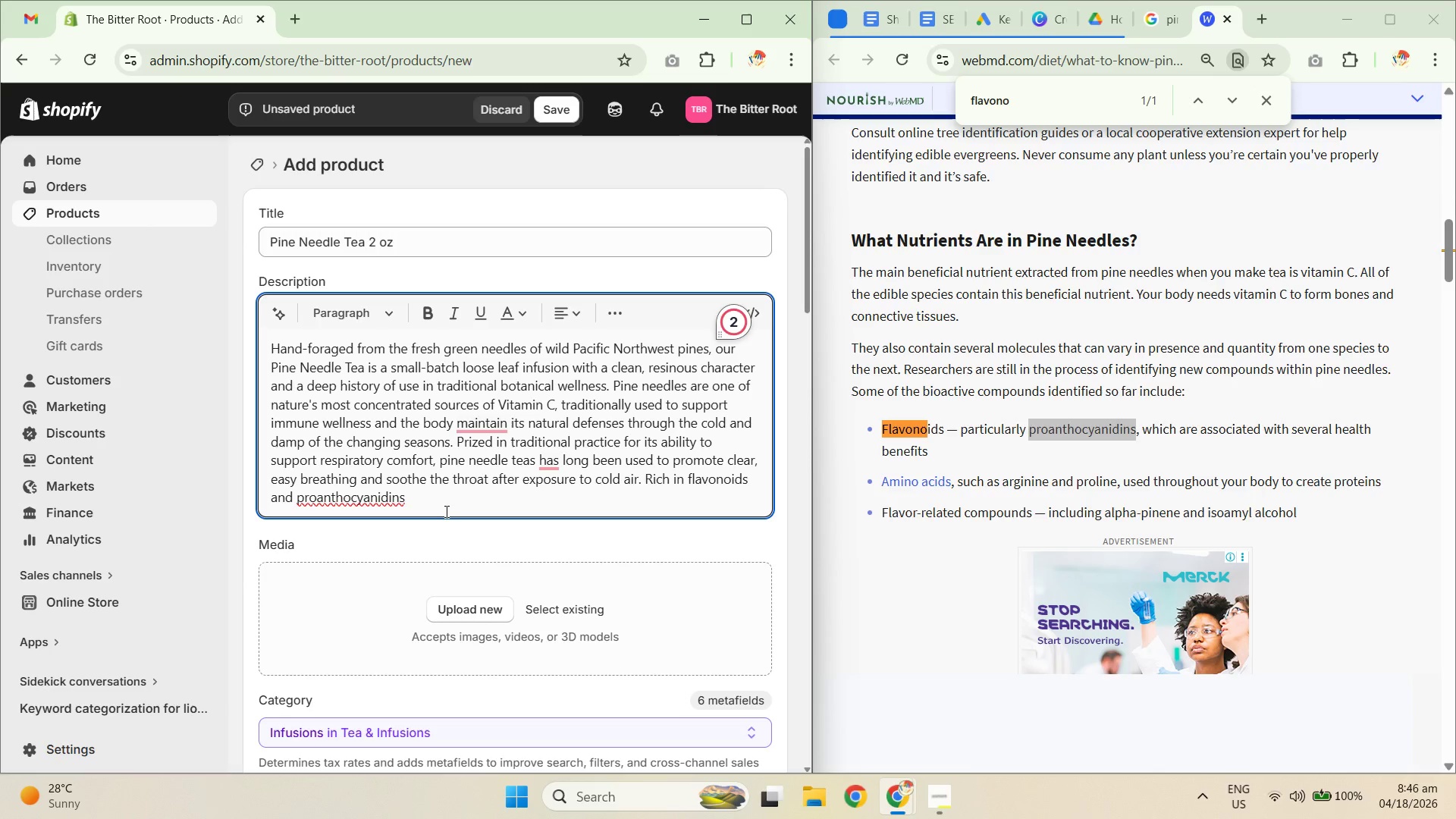 
type(, it delivers)
 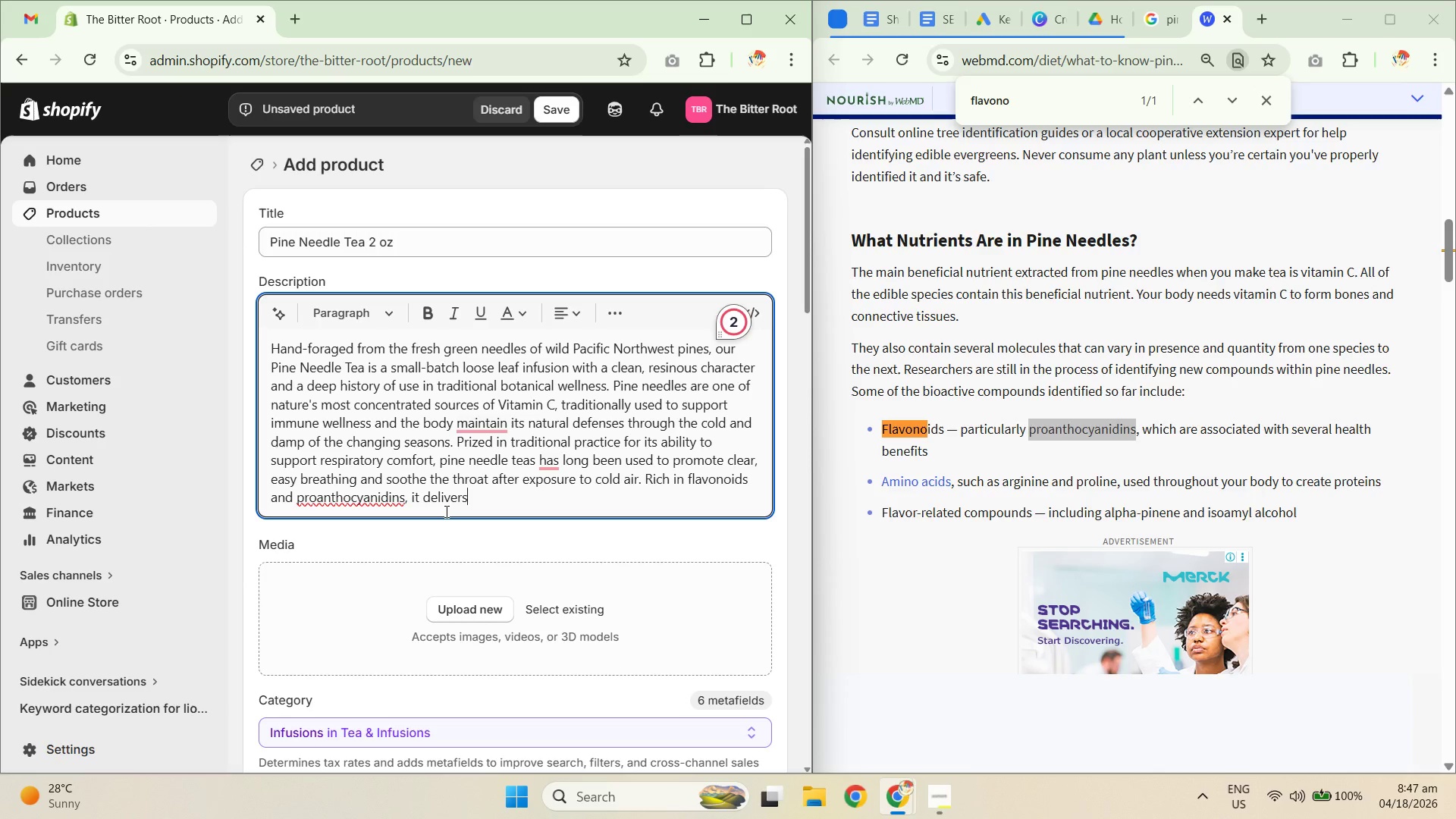 
wait(5.03)
 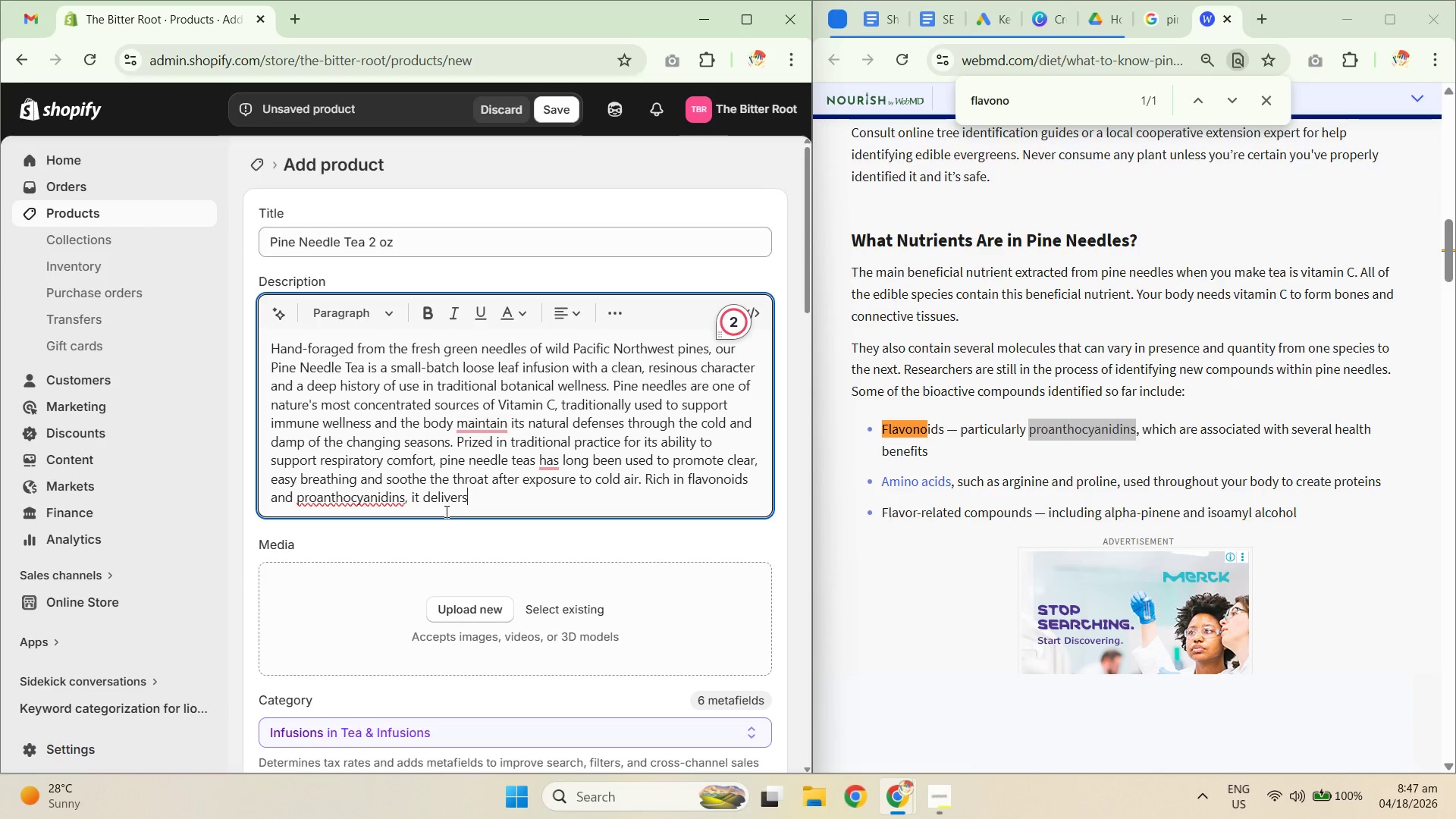 
type(p)
key(Backspace)
type( potent antioxisdan)
key(Backspace)
key(Backspace)
key(Backspace)
key(Backspace)
type(dant protection that helps shiels cells from oxidative stress and supports a healthy inflammatory response.)
 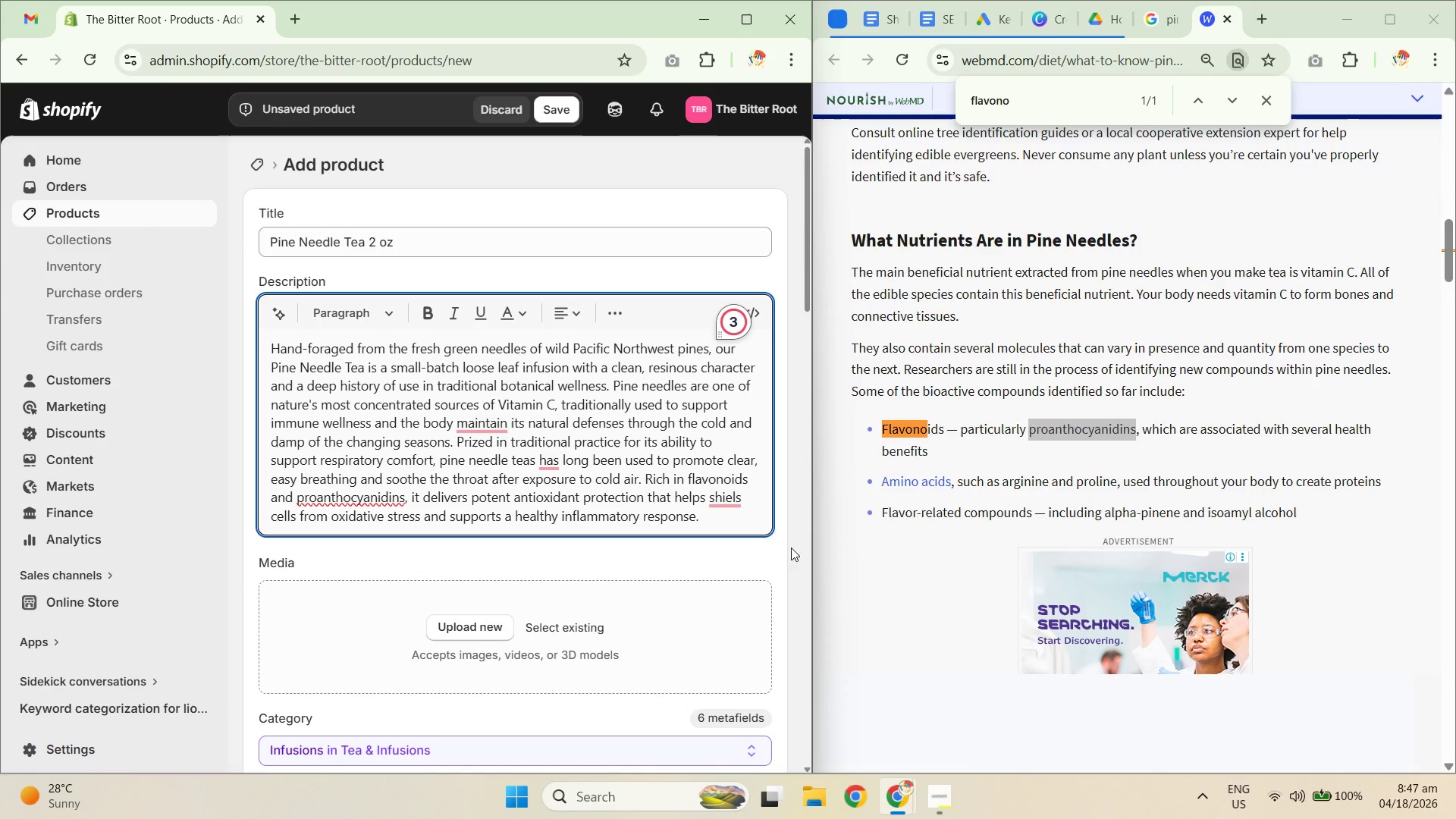 
left_click([714, 504])
 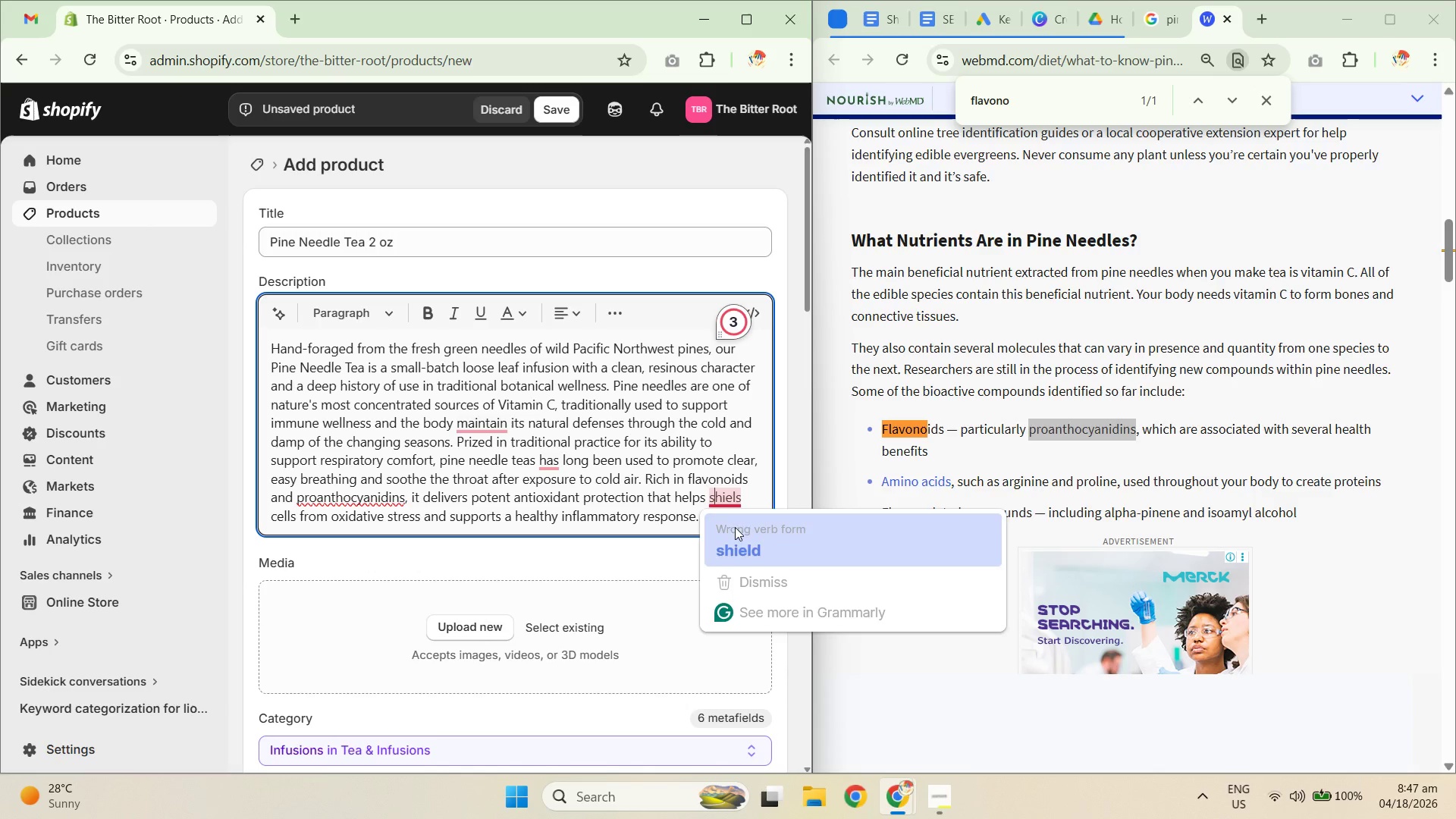 
left_click([745, 535])
 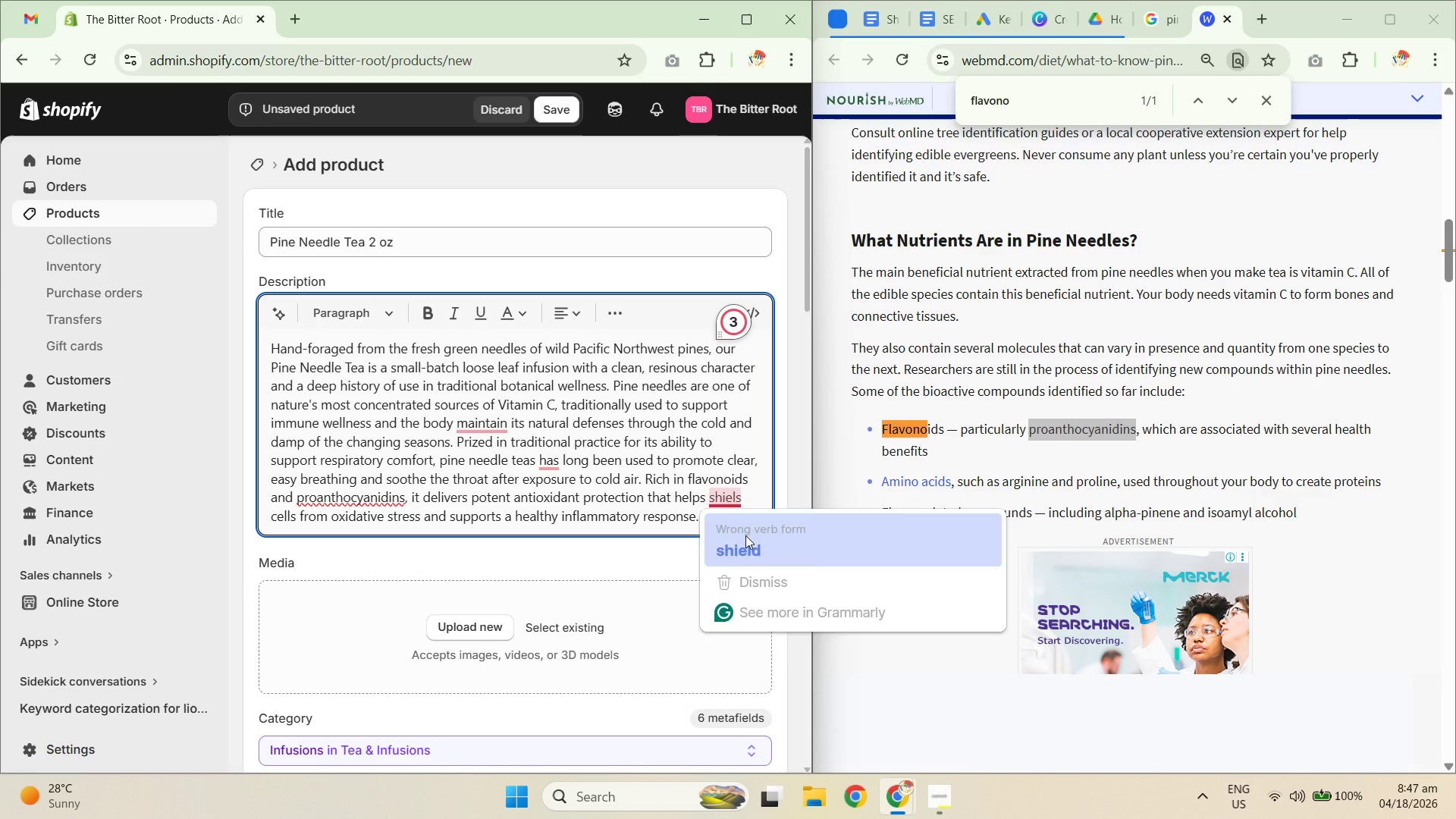 
key(Unknown)
 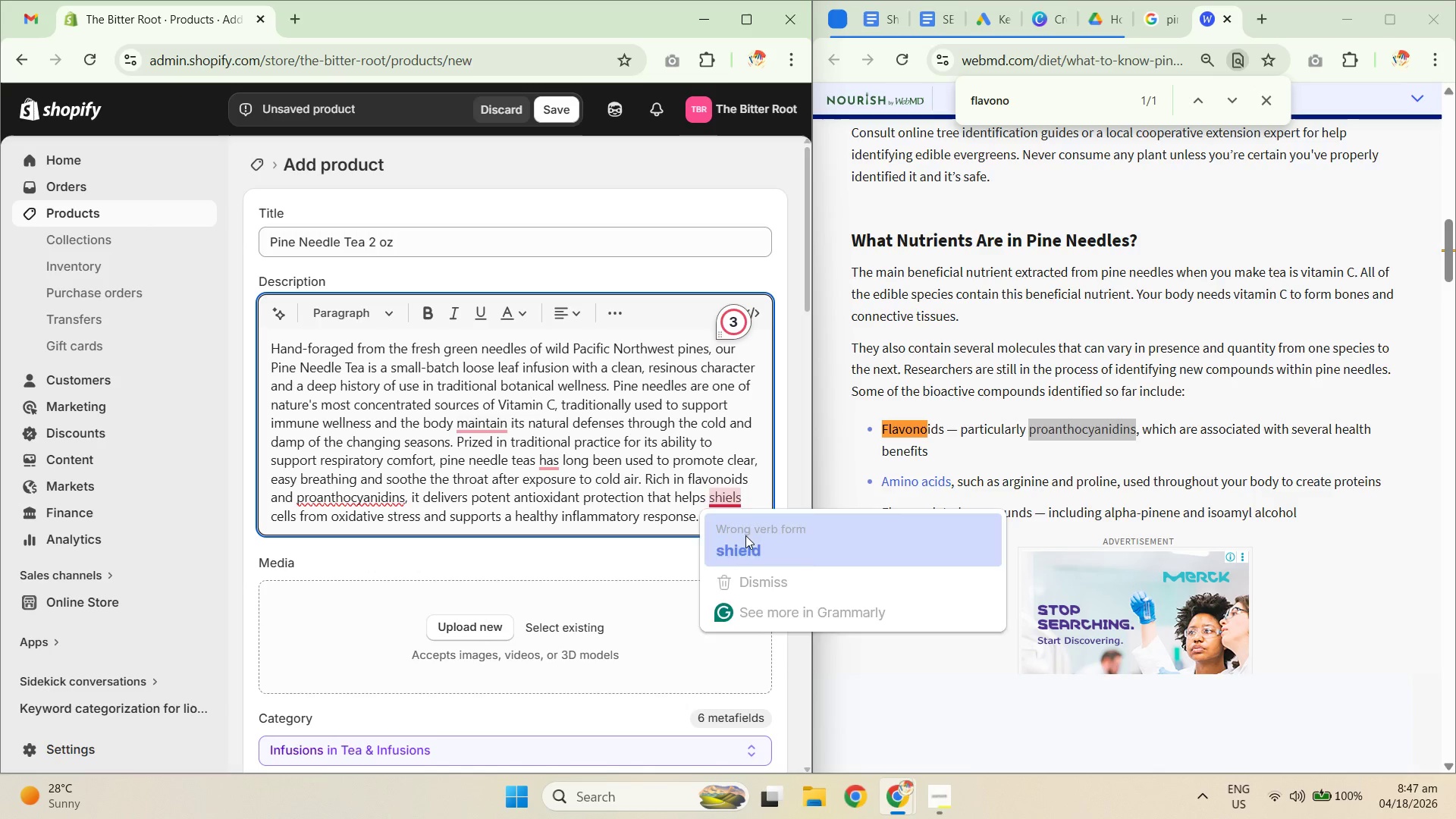 
key(Unknown)
 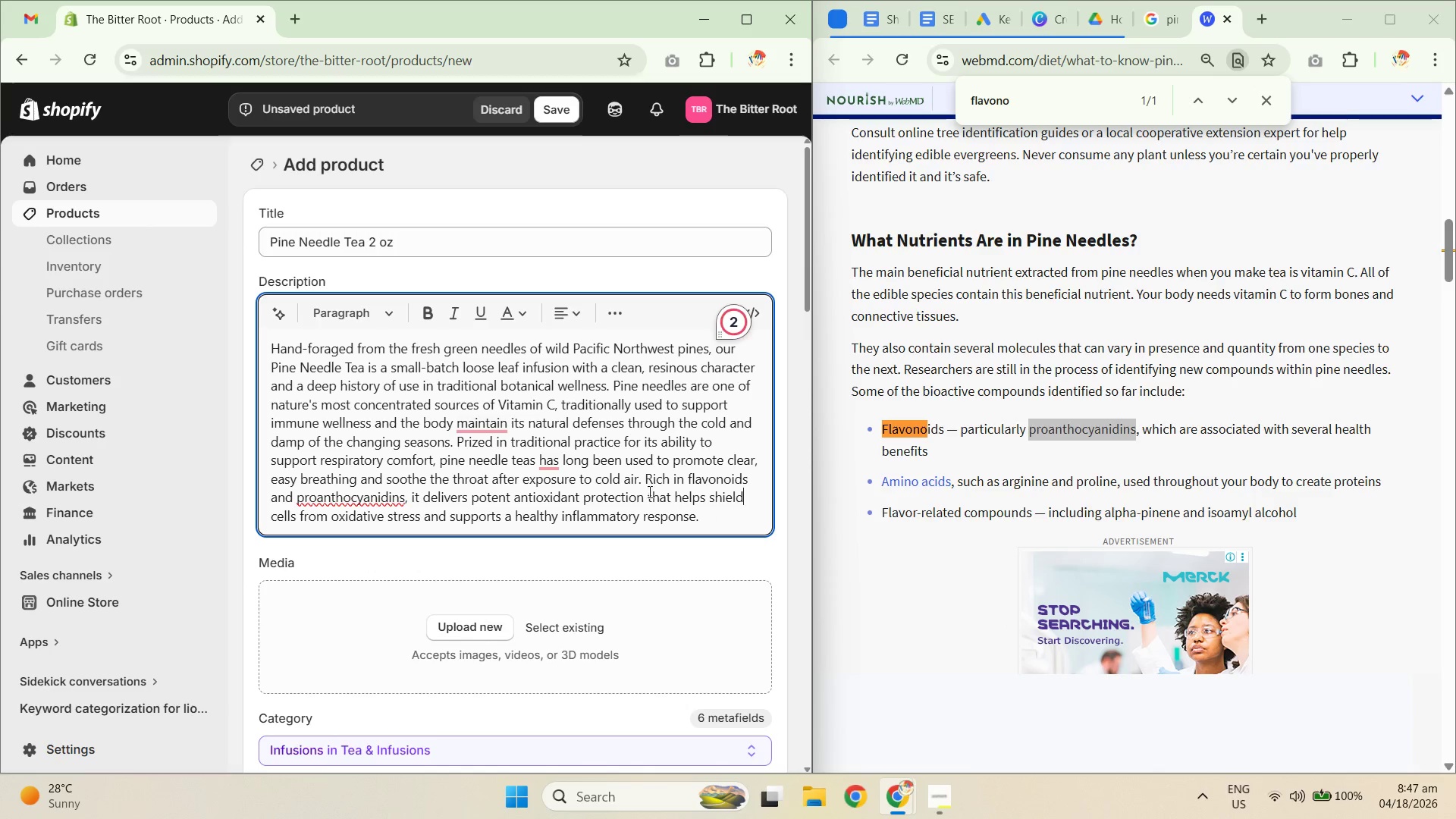 
hold_key(key=Unknown, duration=2.02)
 